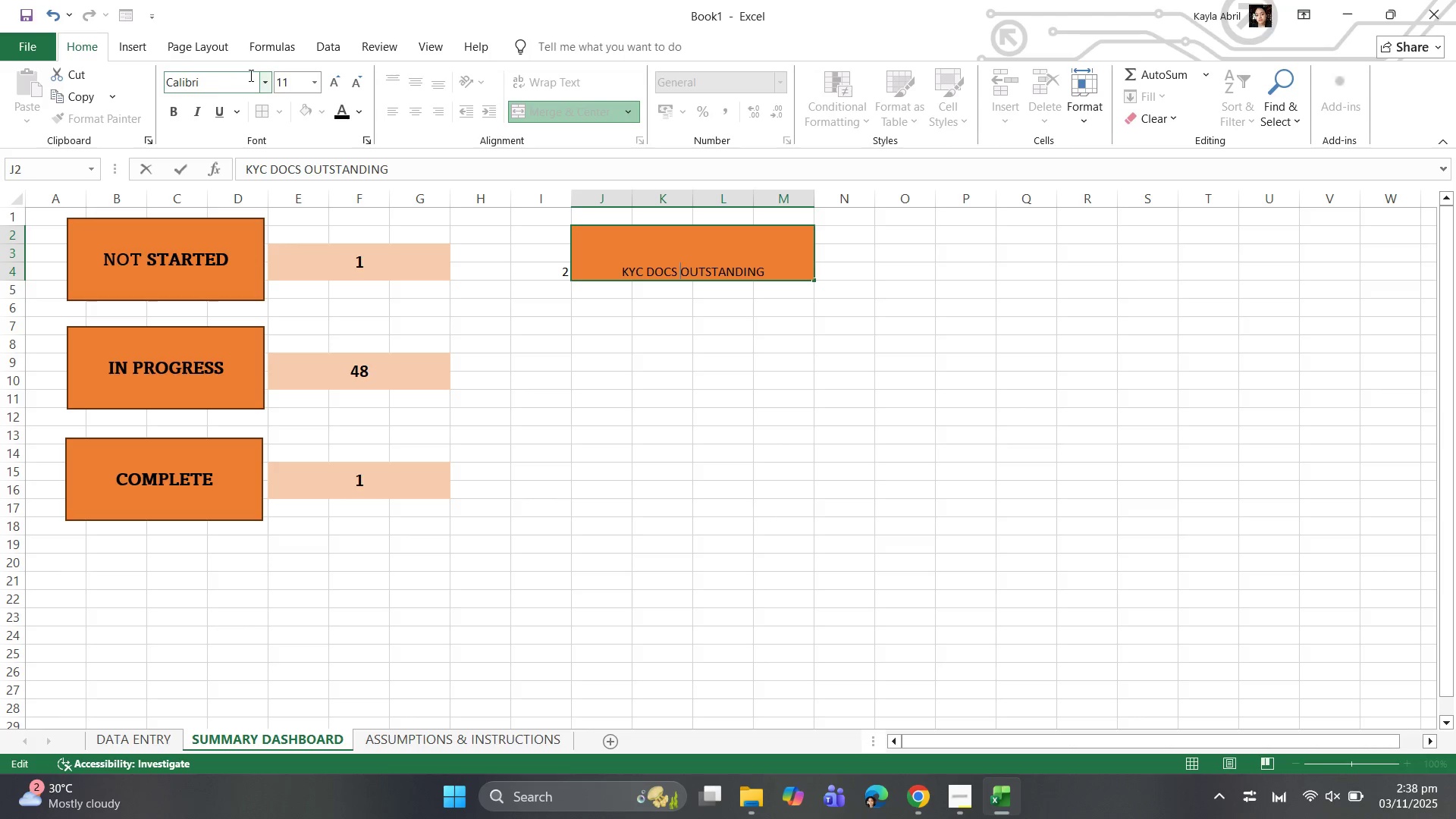 
left_click([263, 86])
 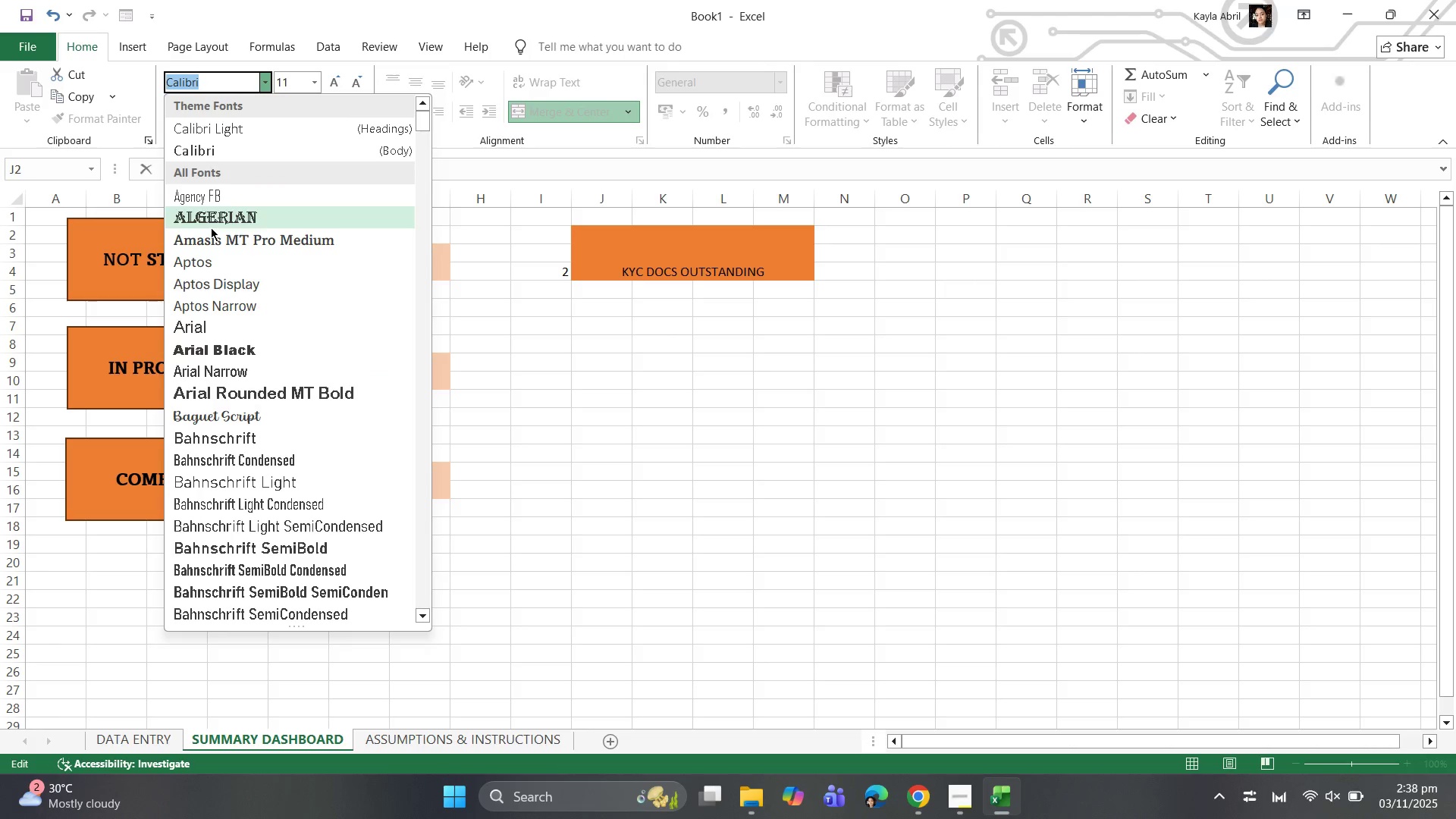 
left_click([211, 229])
 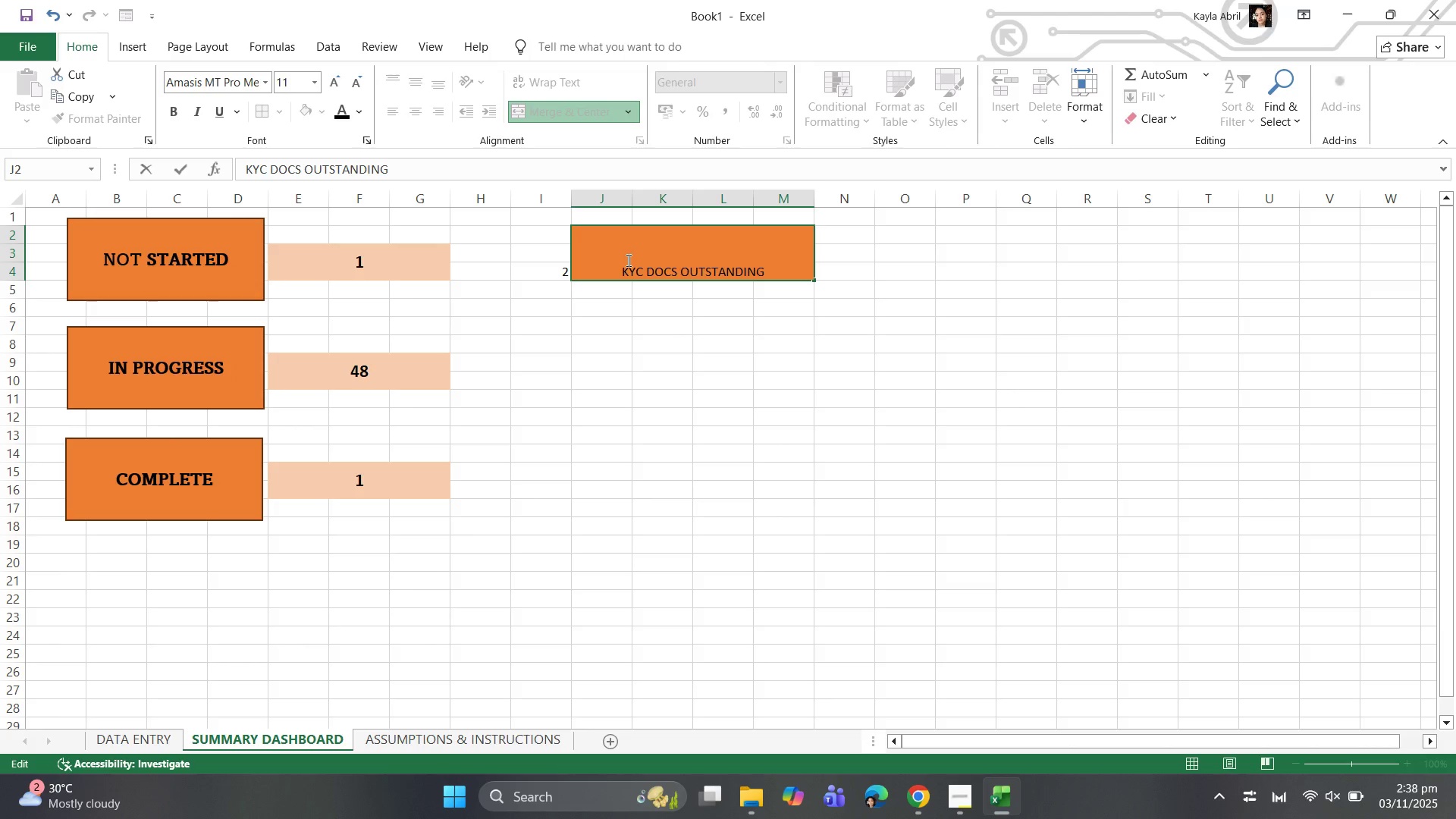 
left_click_drag(start_coordinate=[616, 261], to_coordinate=[779, 263])
 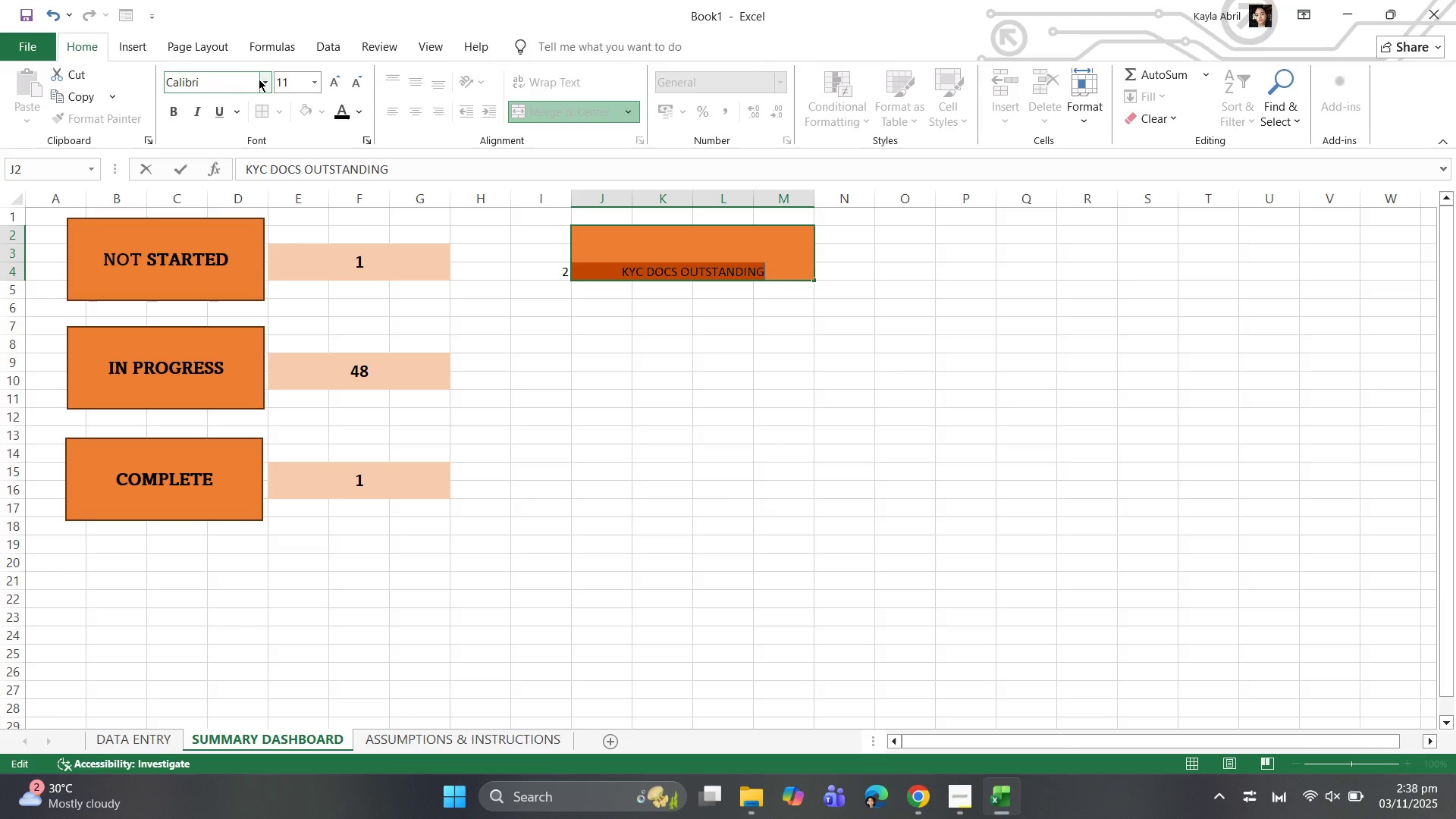 
left_click([265, 80])
 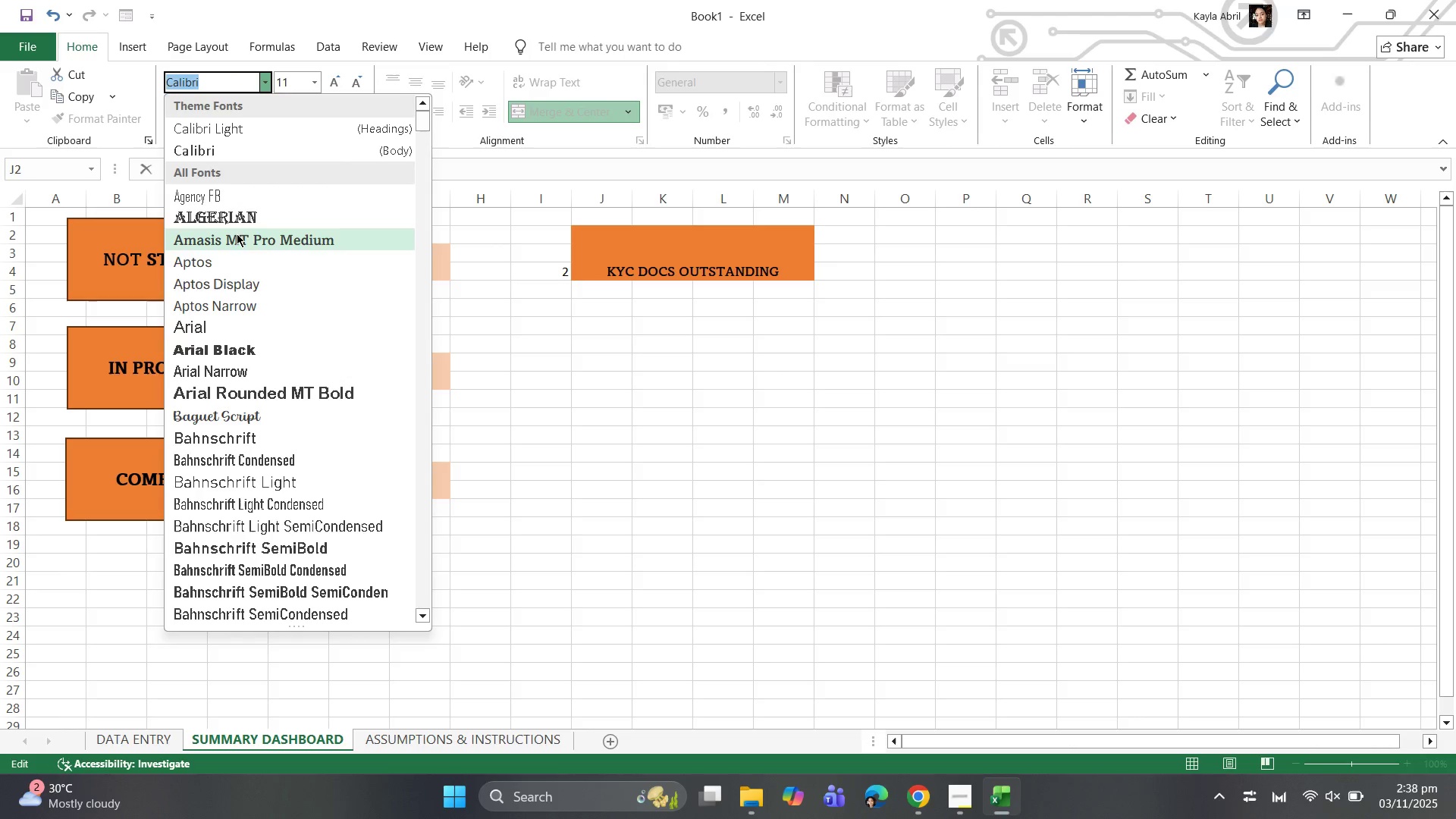 
left_click([237, 237])
 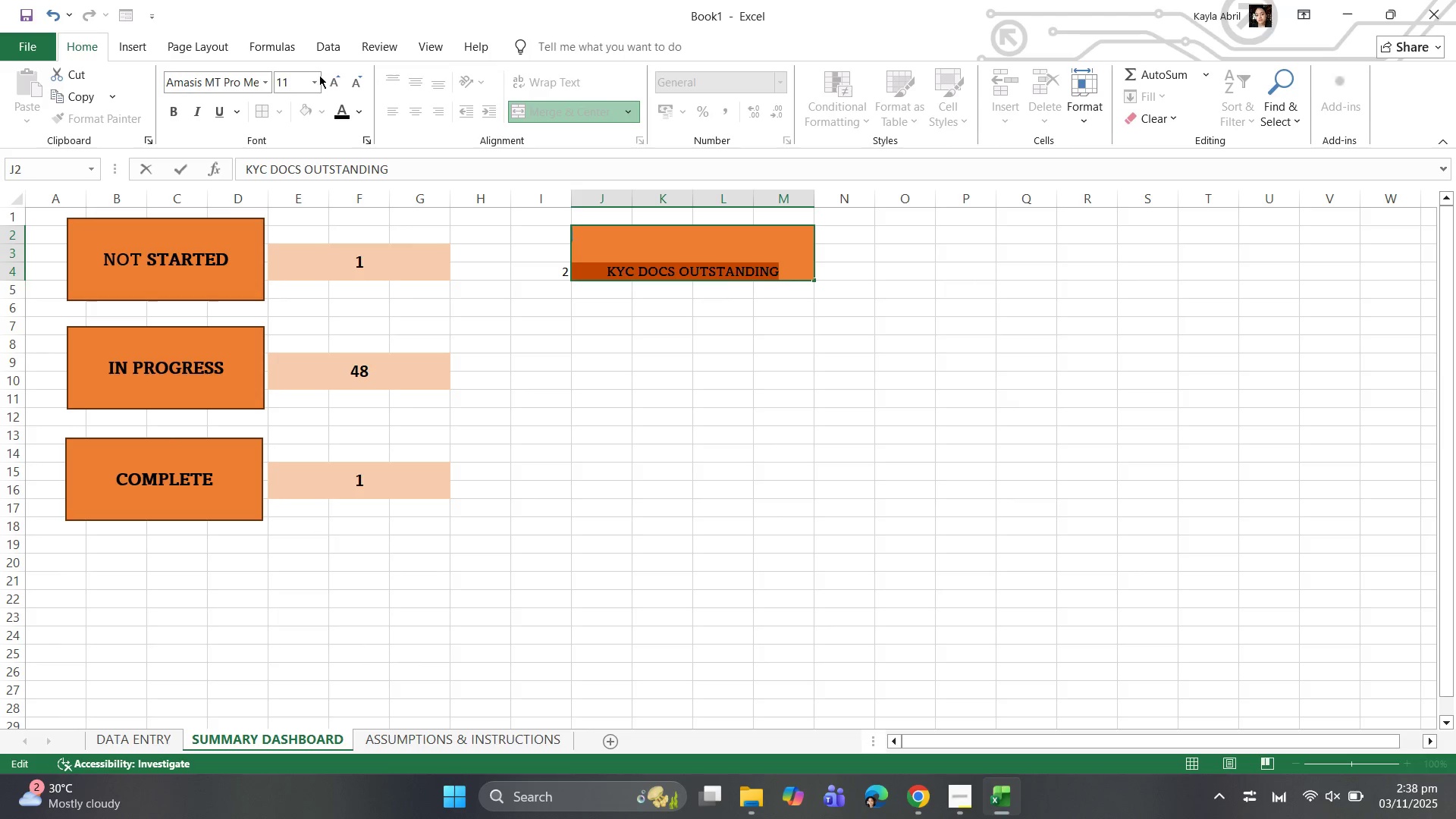 
left_click([317, 80])
 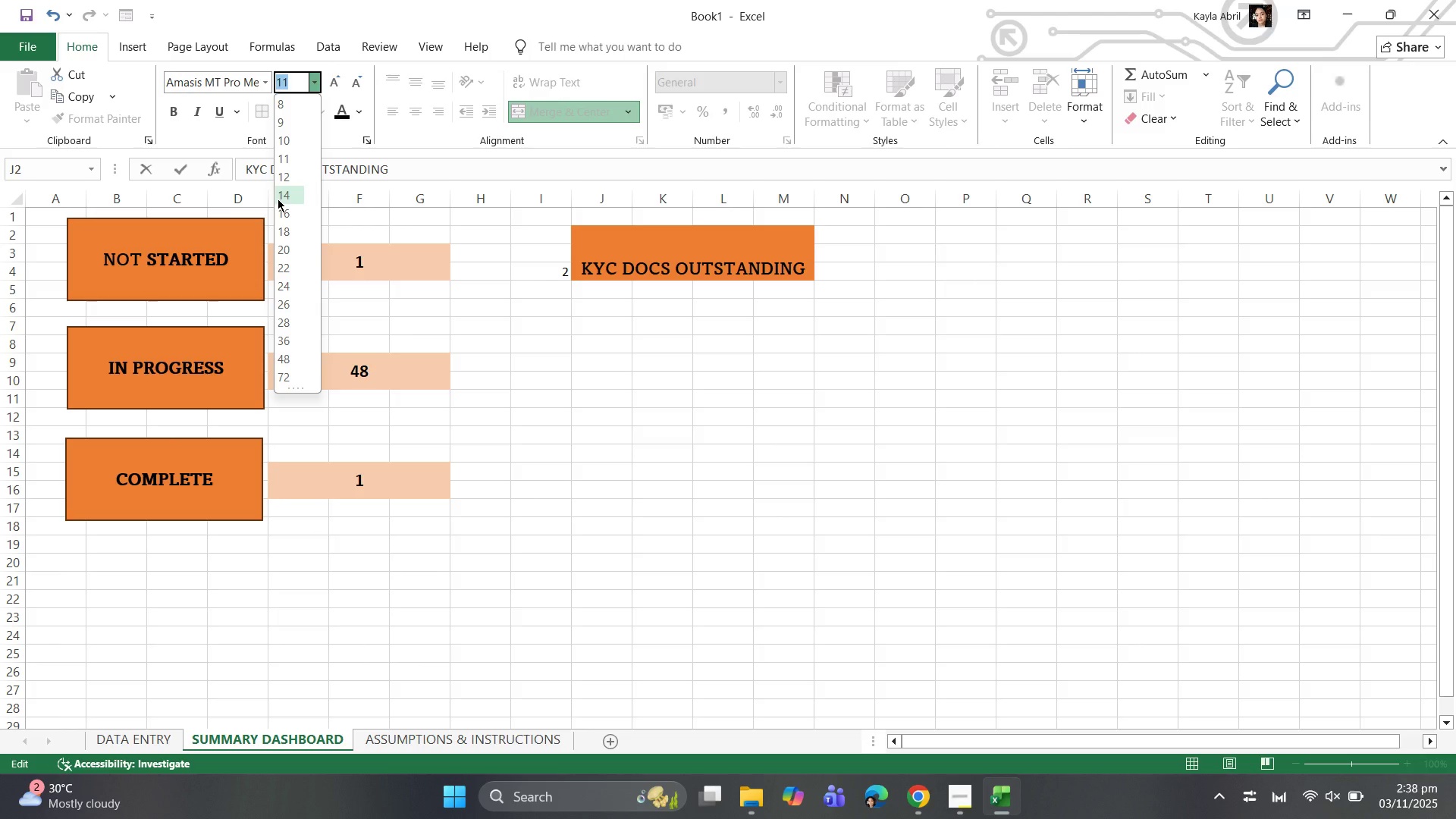 
left_click([278, 199])
 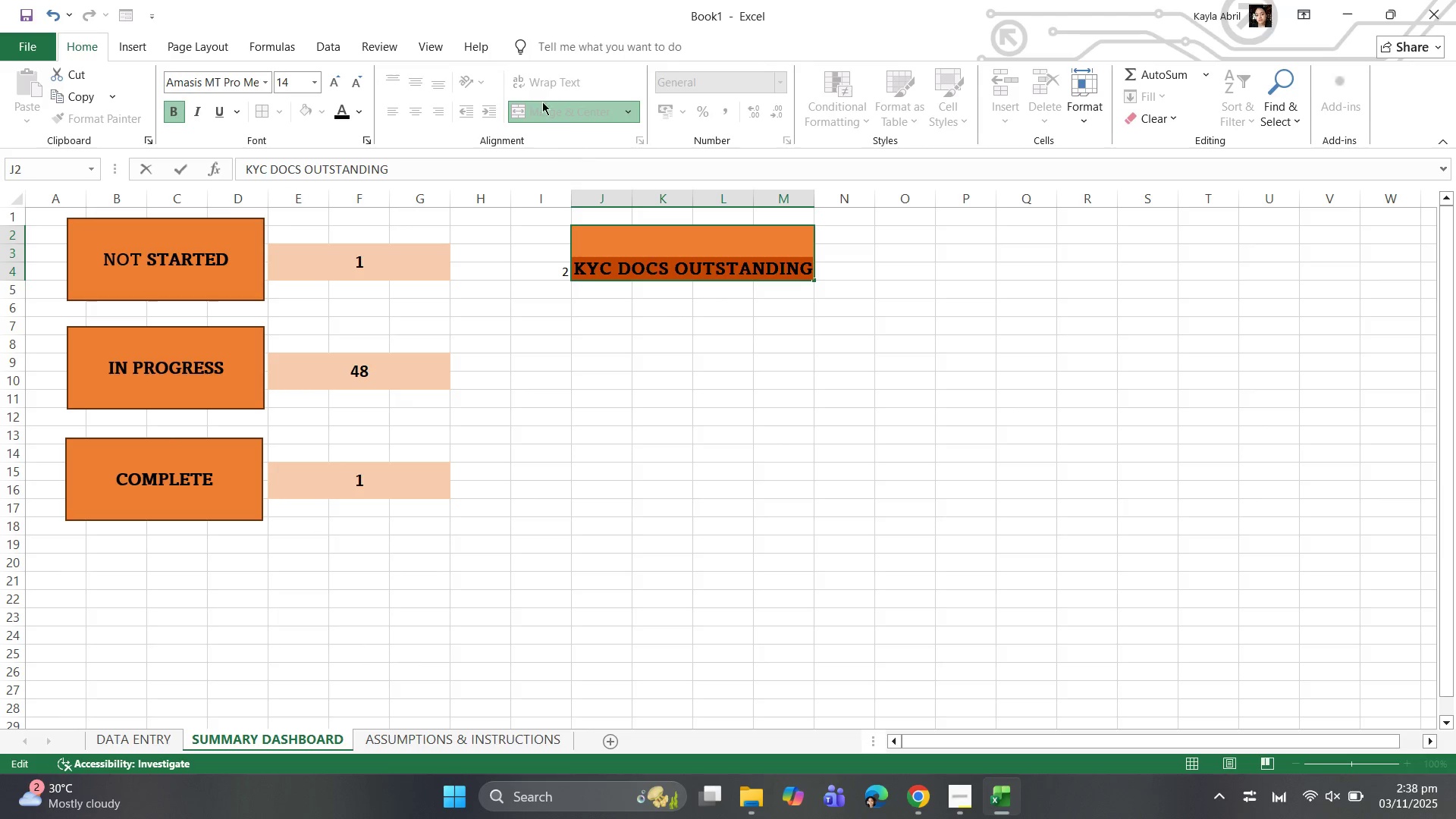 
wait(5.45)
 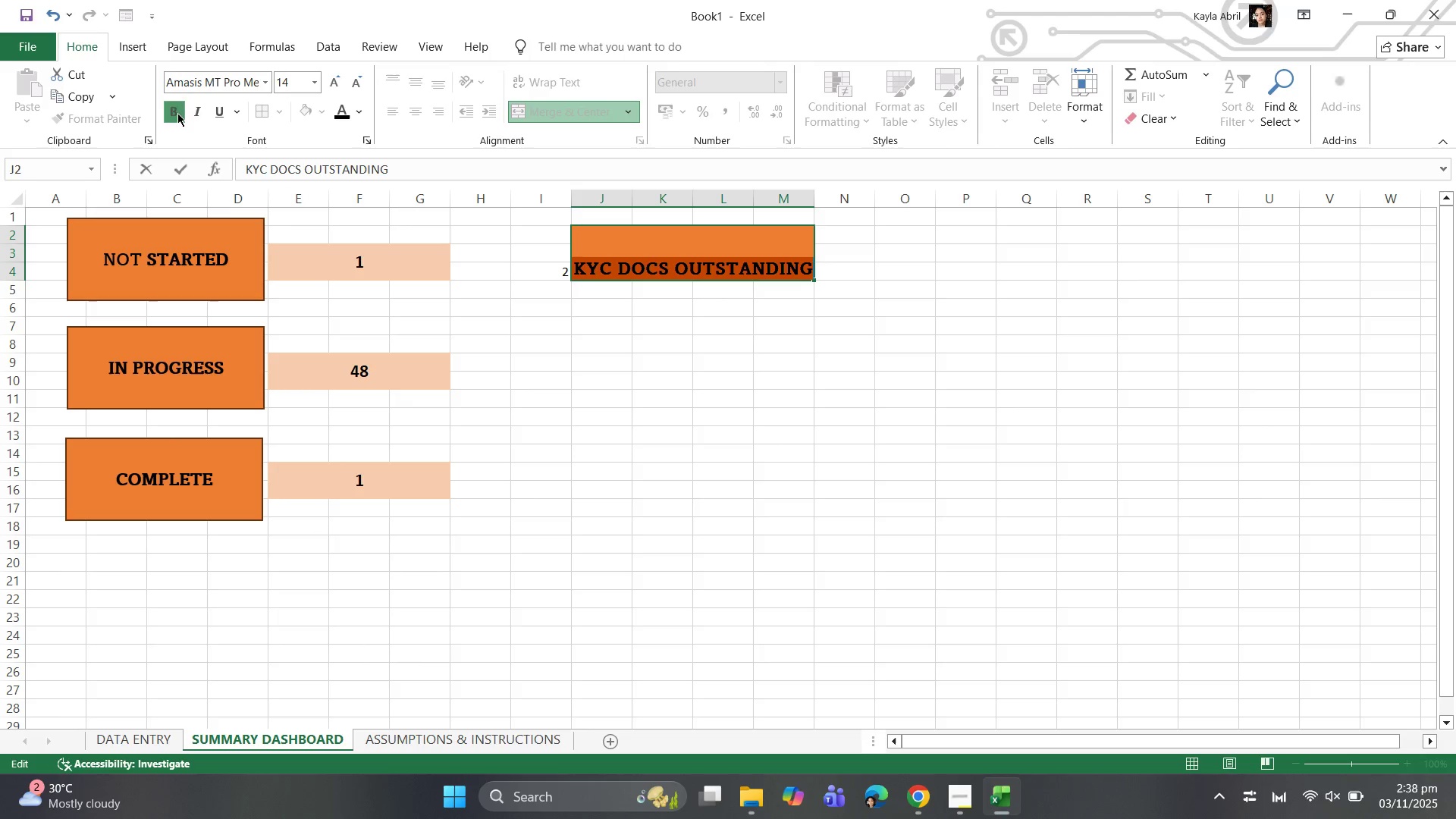 
double_click([419, 80])
 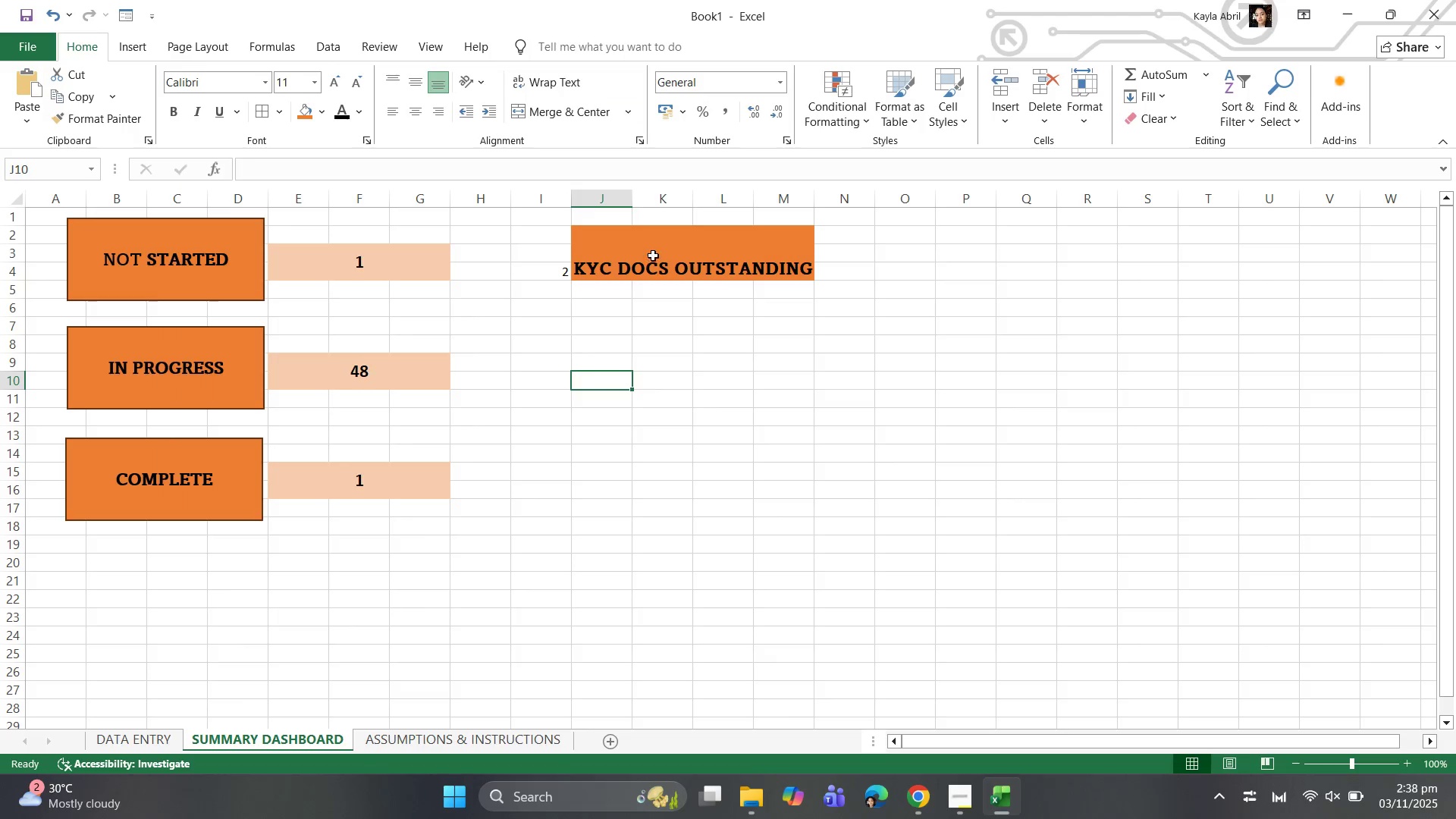 
left_click([653, 257])
 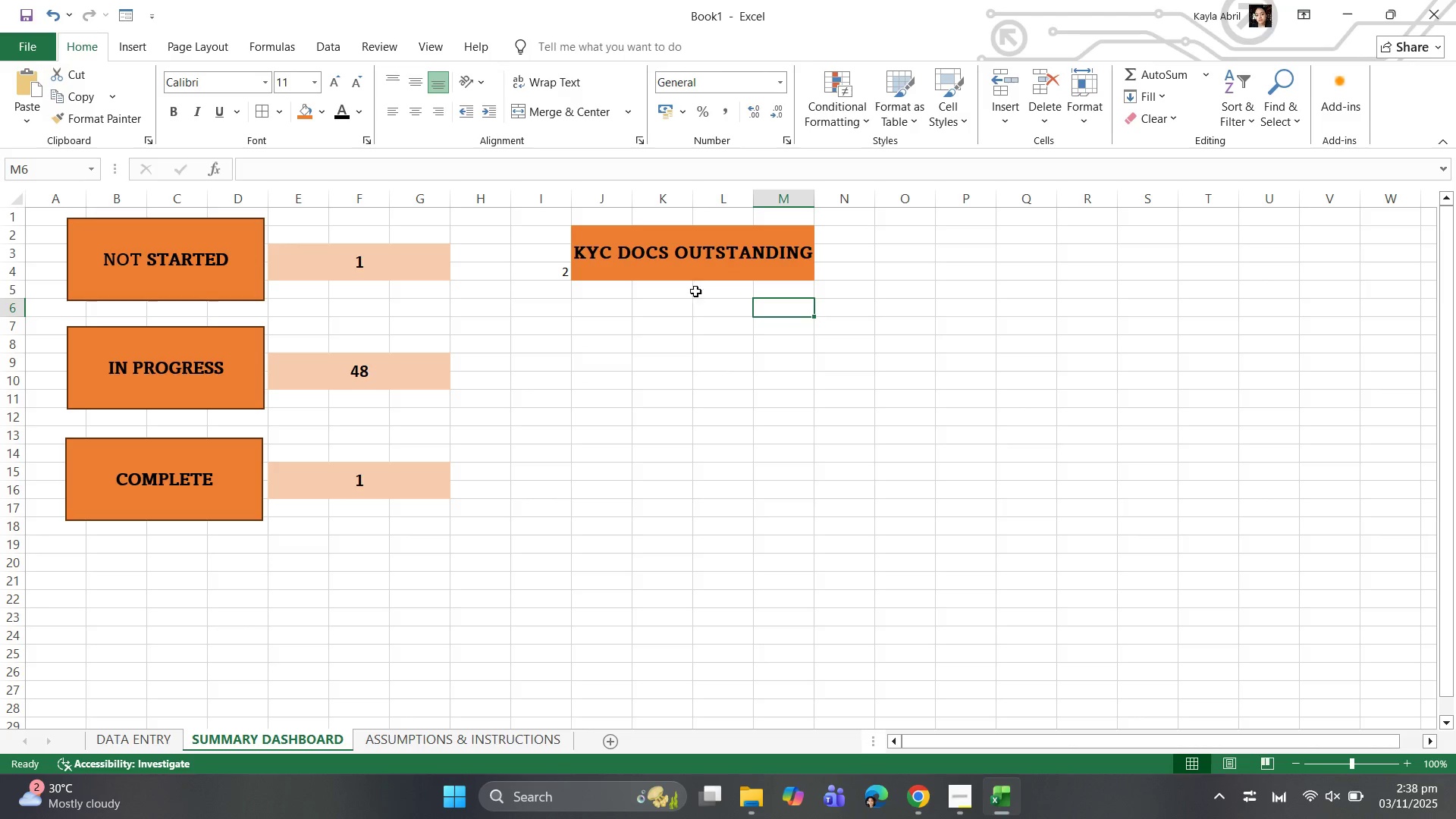 
wait(5.11)
 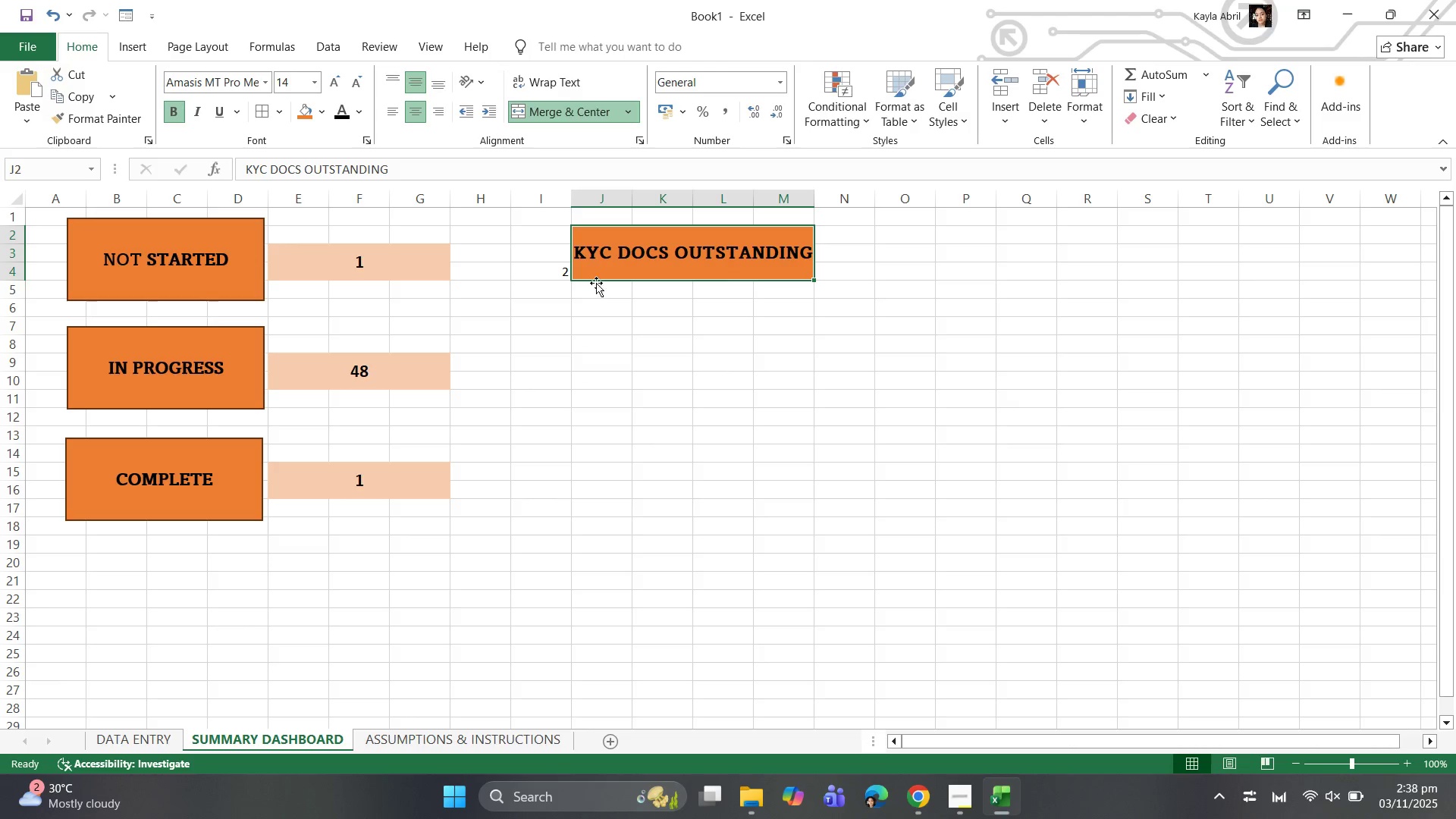 
left_click([550, 265])
 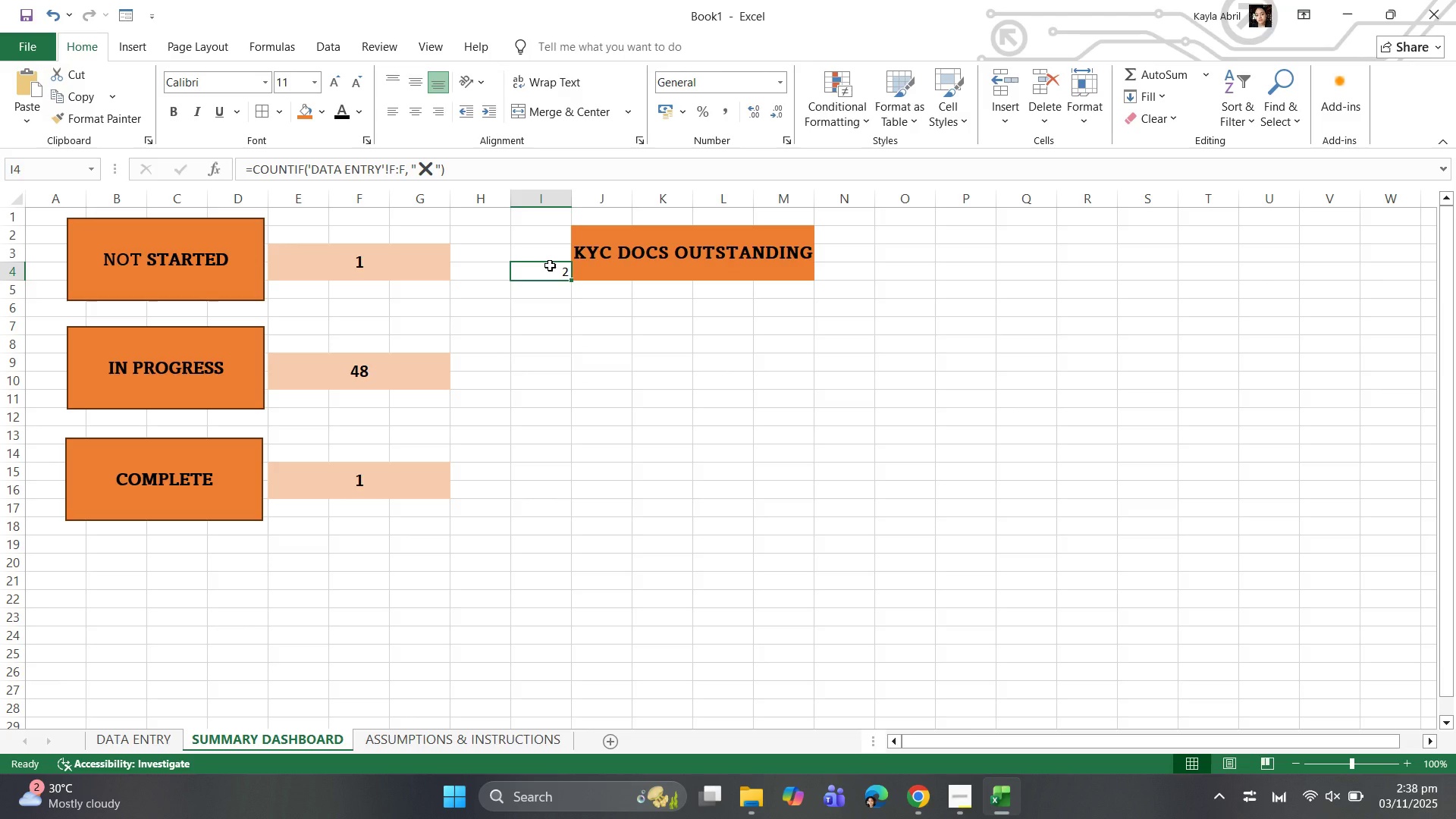 
key(Control+C)
 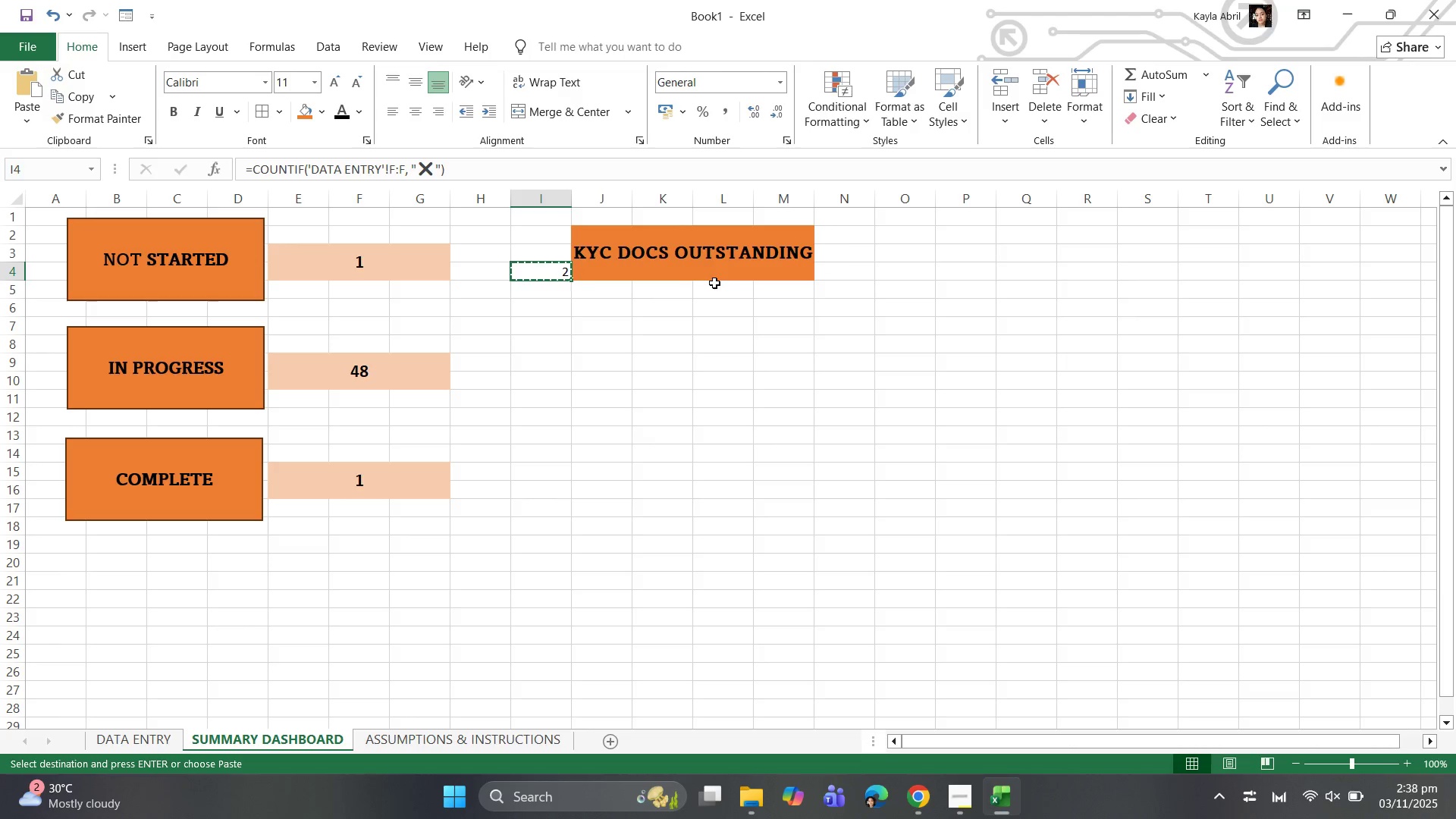 
wait(7.56)
 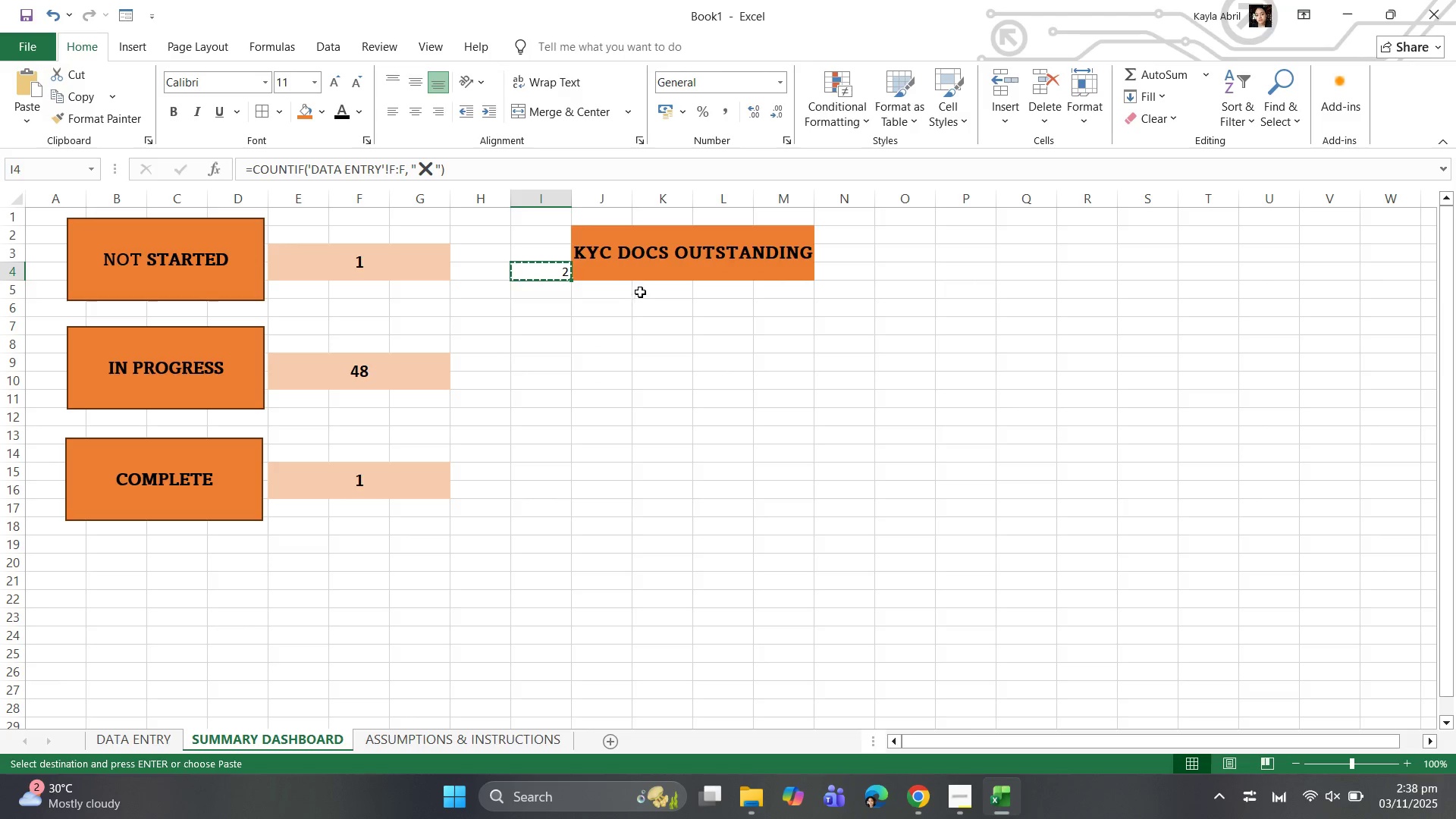 
left_click_drag(start_coordinate=[621, 289], to_coordinate=[767, 306])
 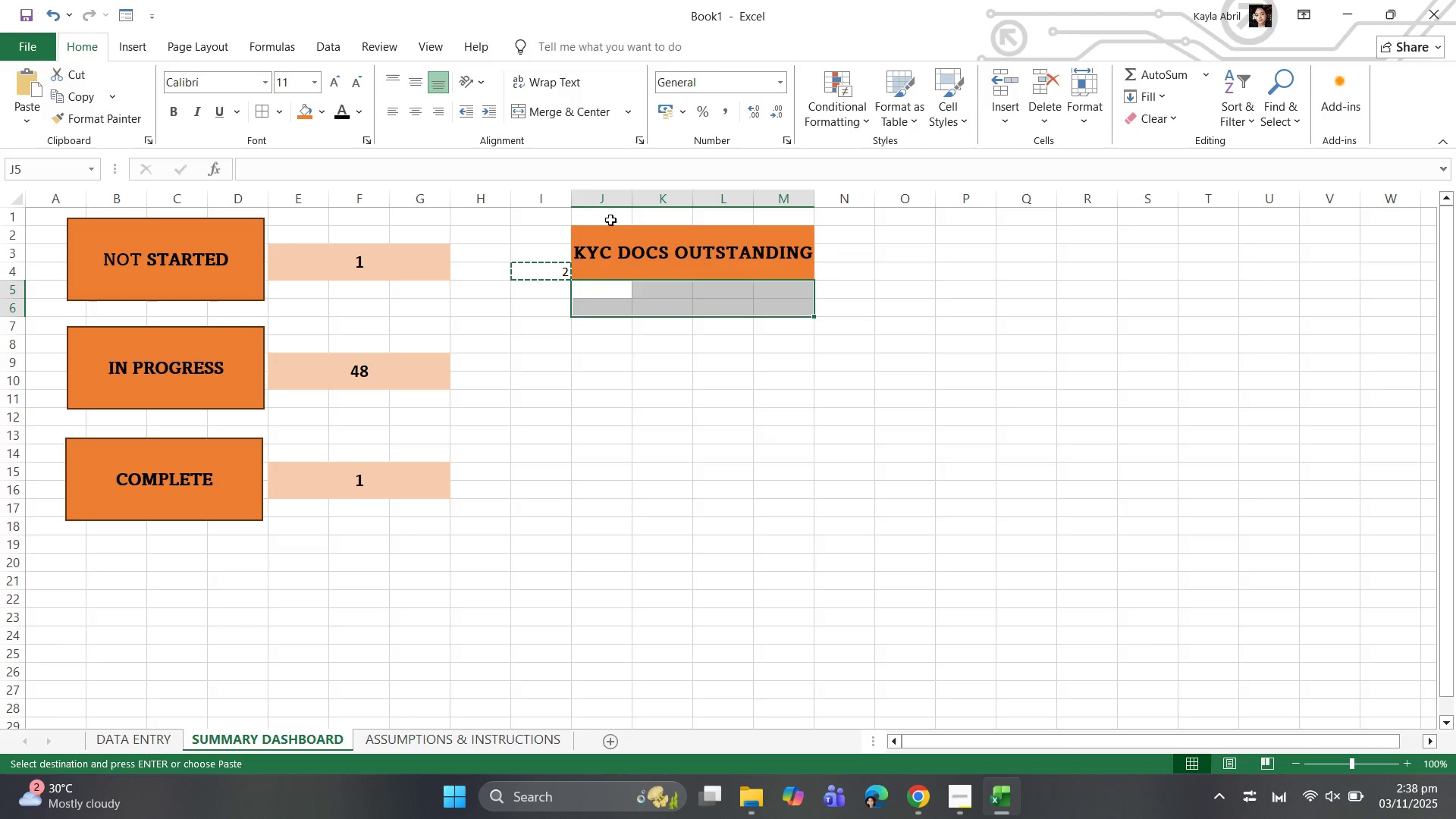 
left_click([547, 118])
 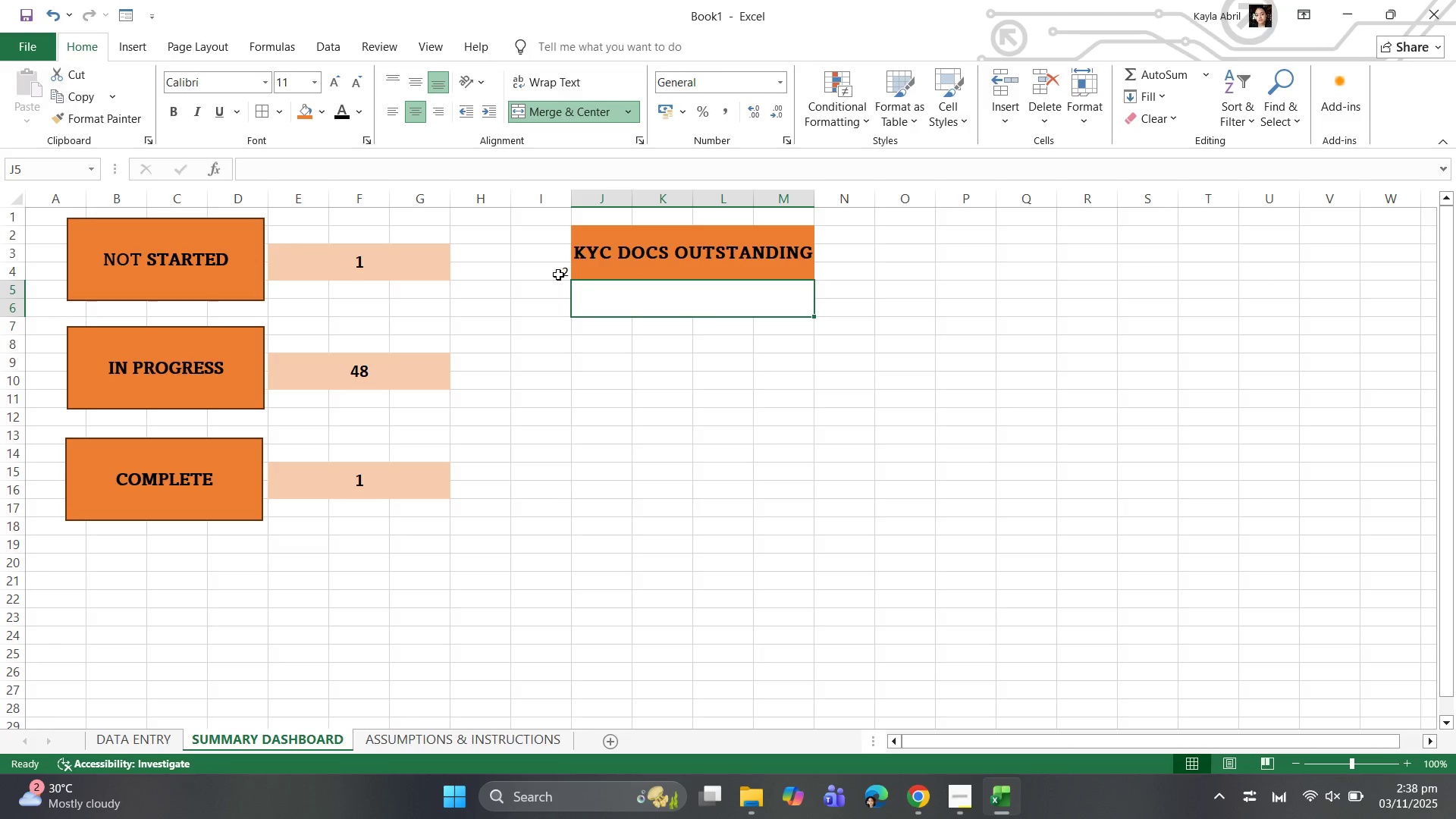 
left_click([556, 272])
 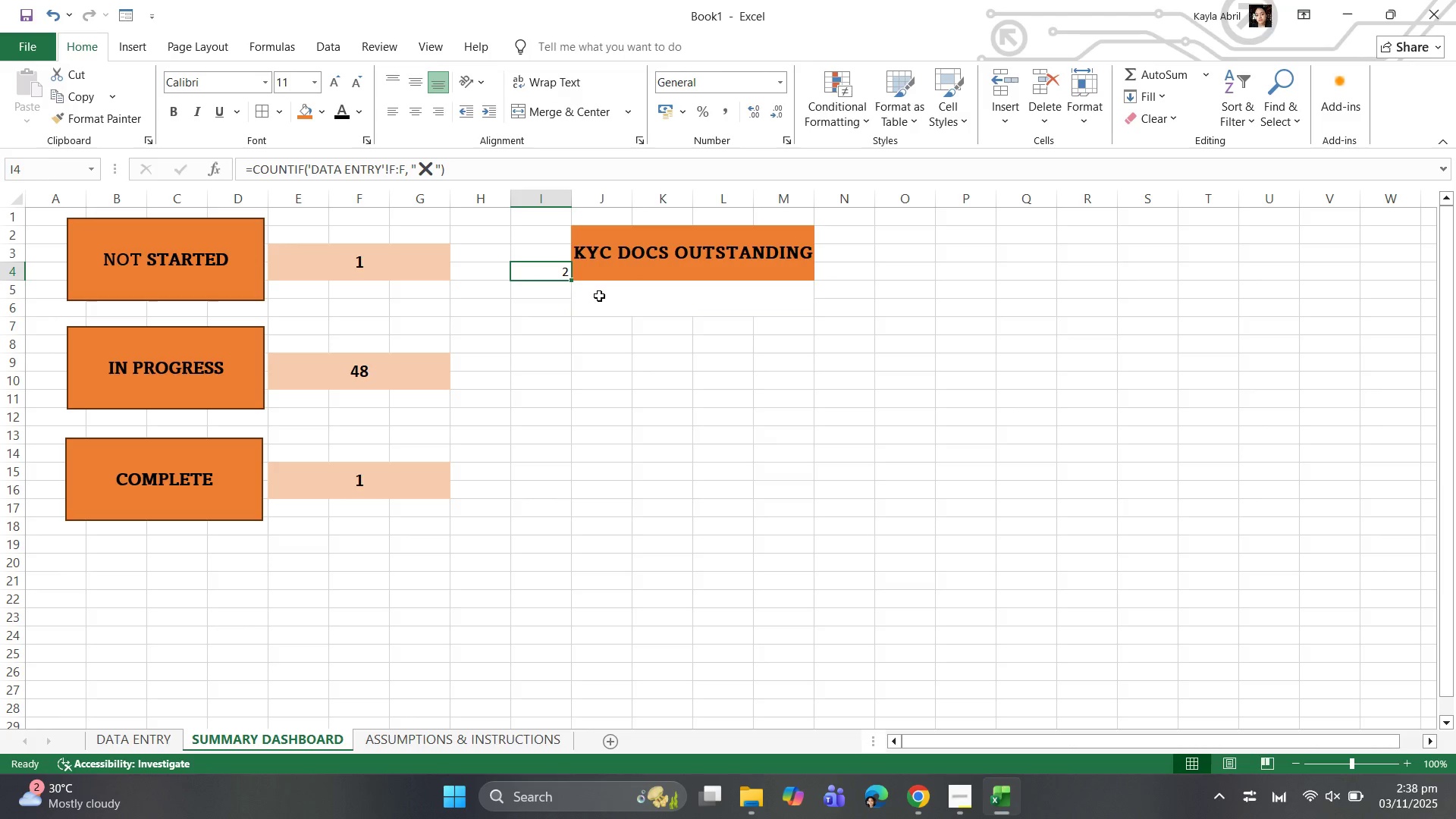 
key(Control+C)
 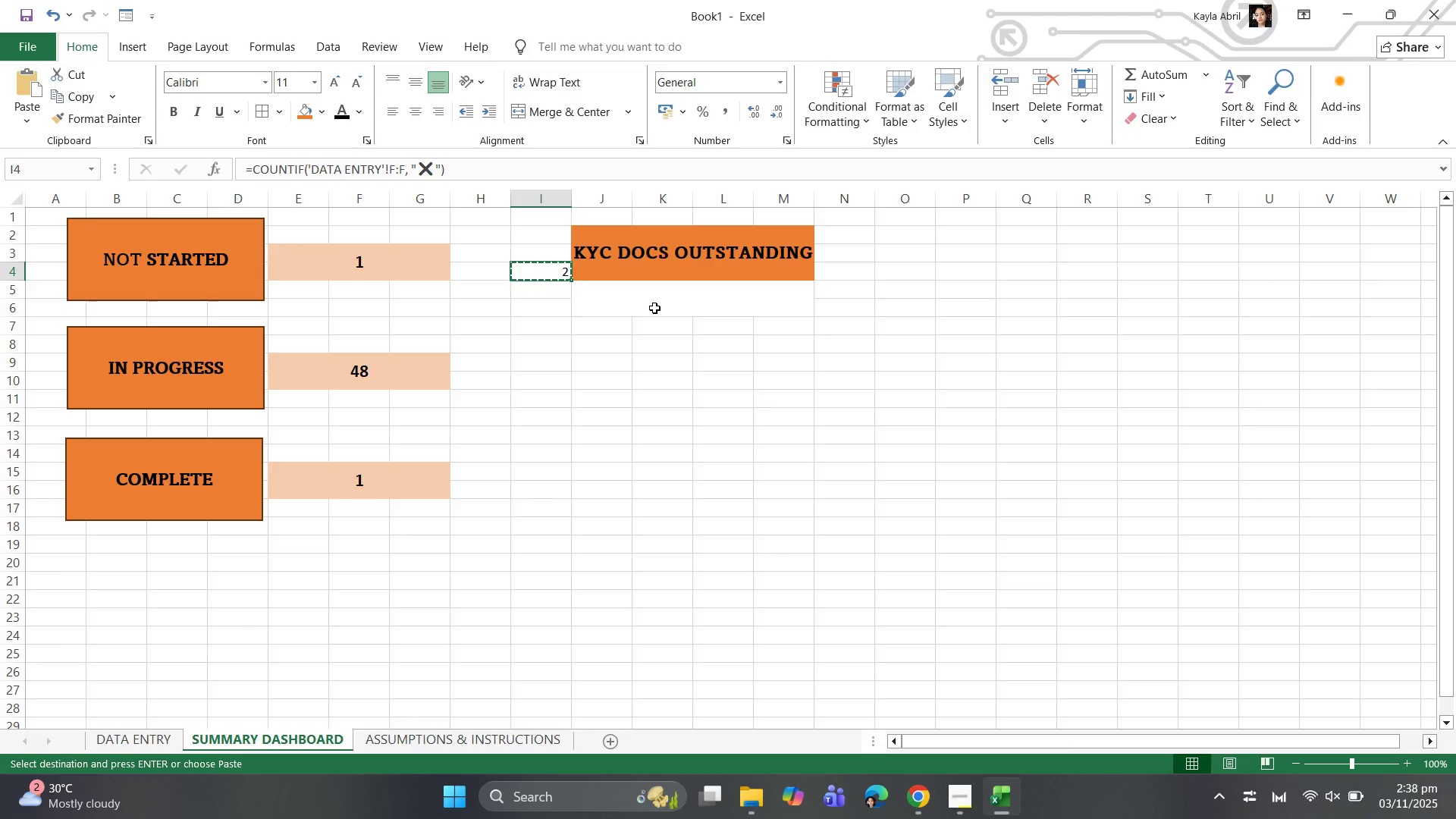 
left_click([654, 308])
 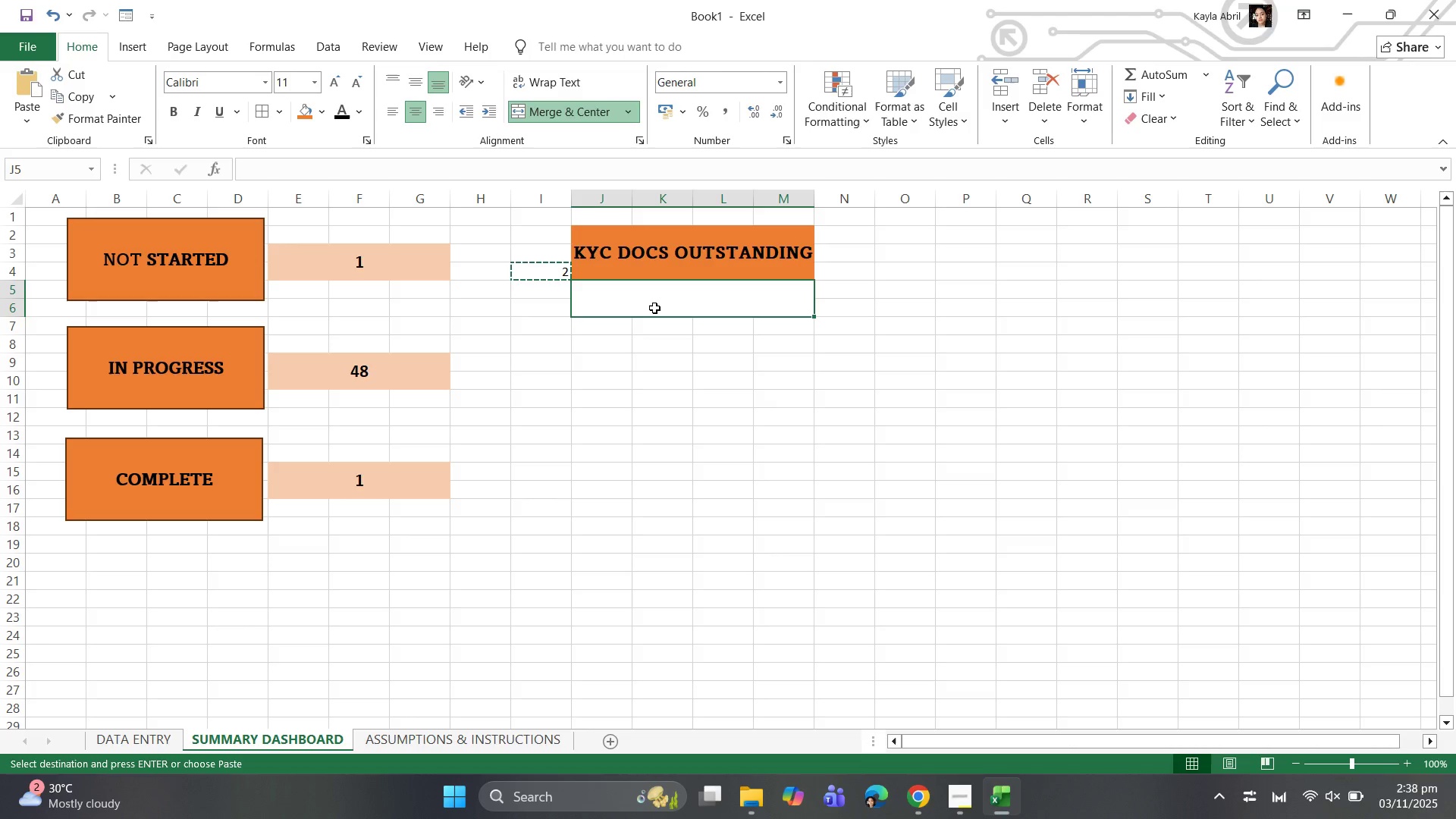 
key(Control+V)
 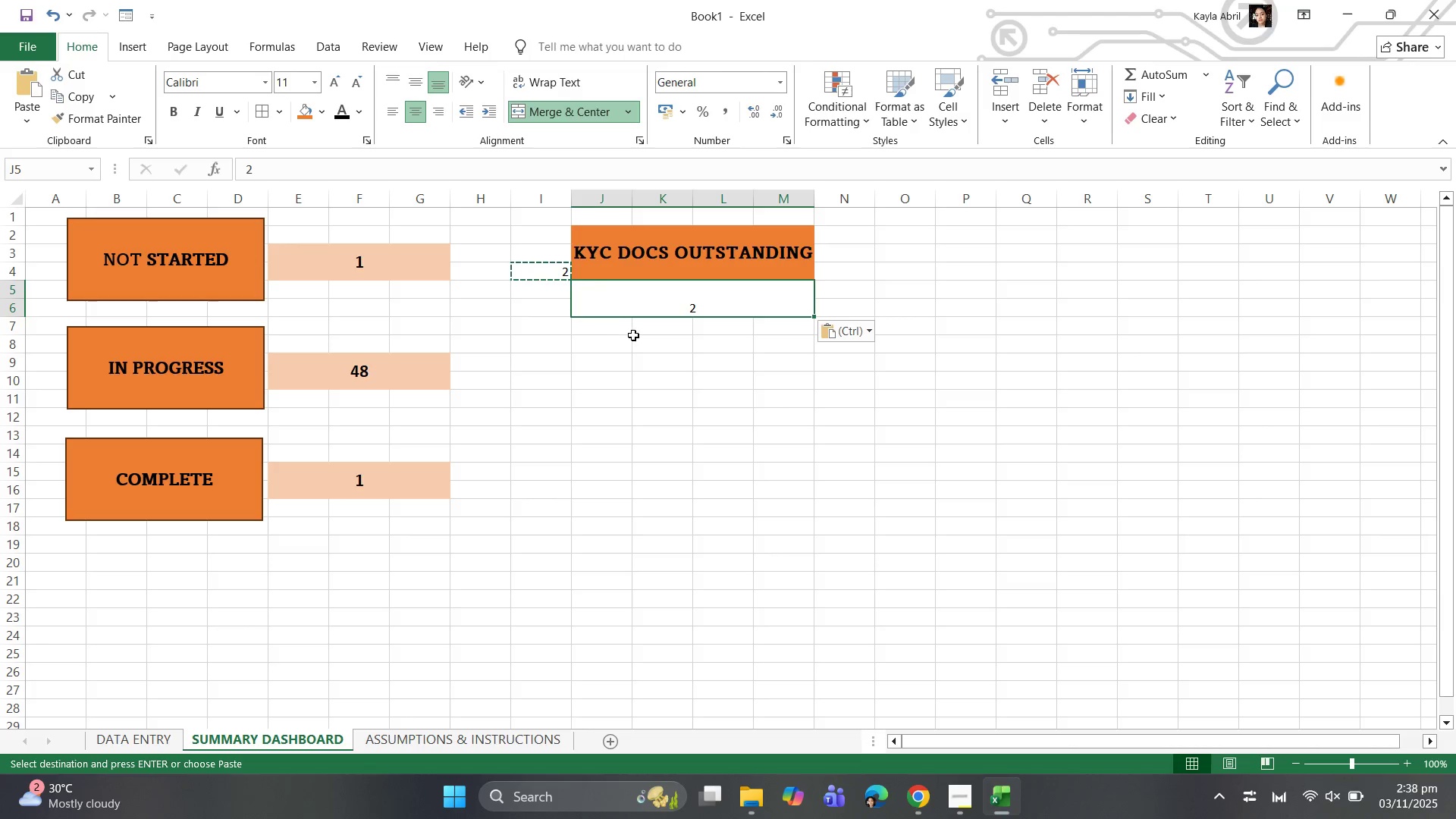 
left_click([654, 307])
 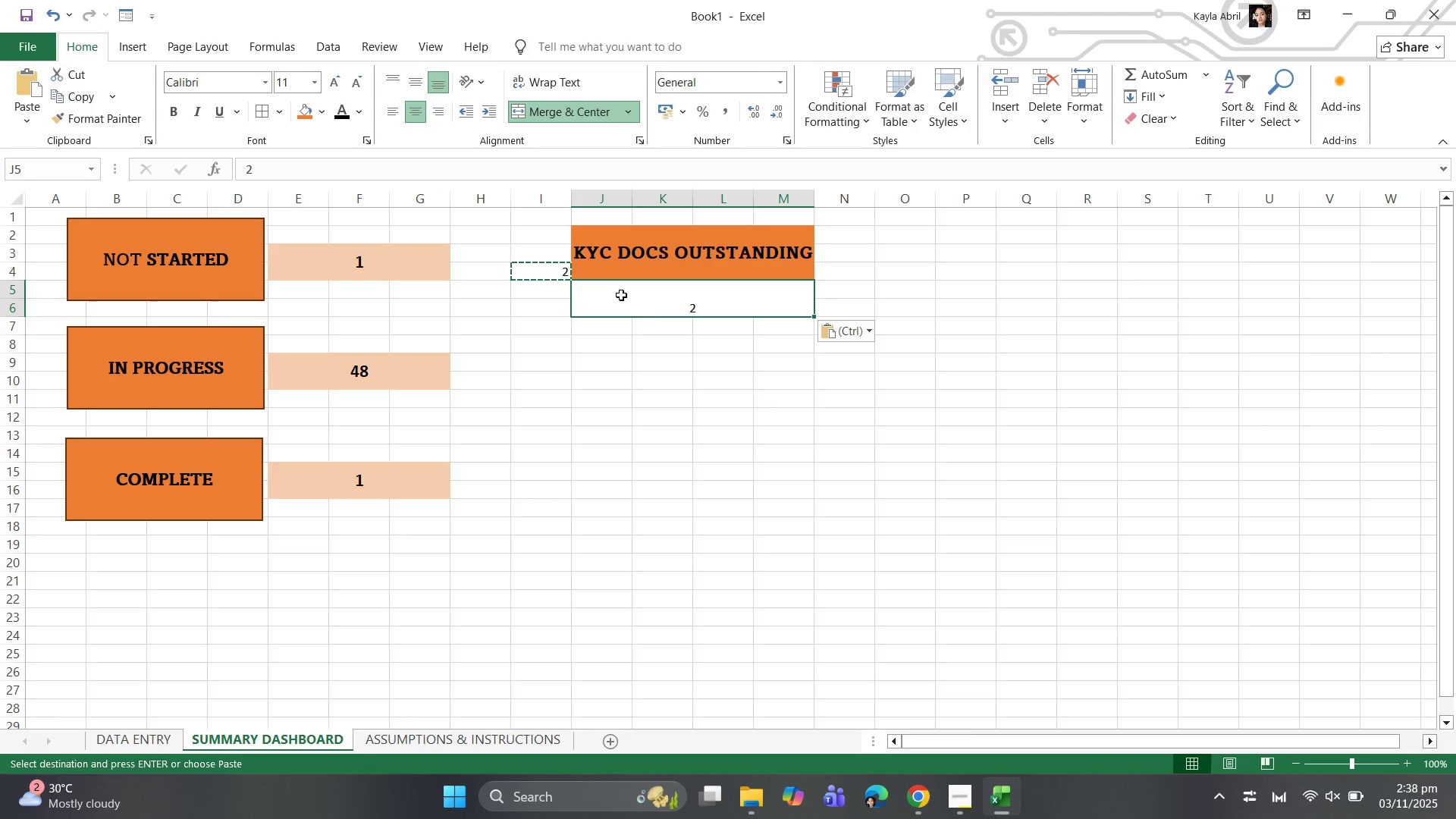 
left_click([557, 268])
 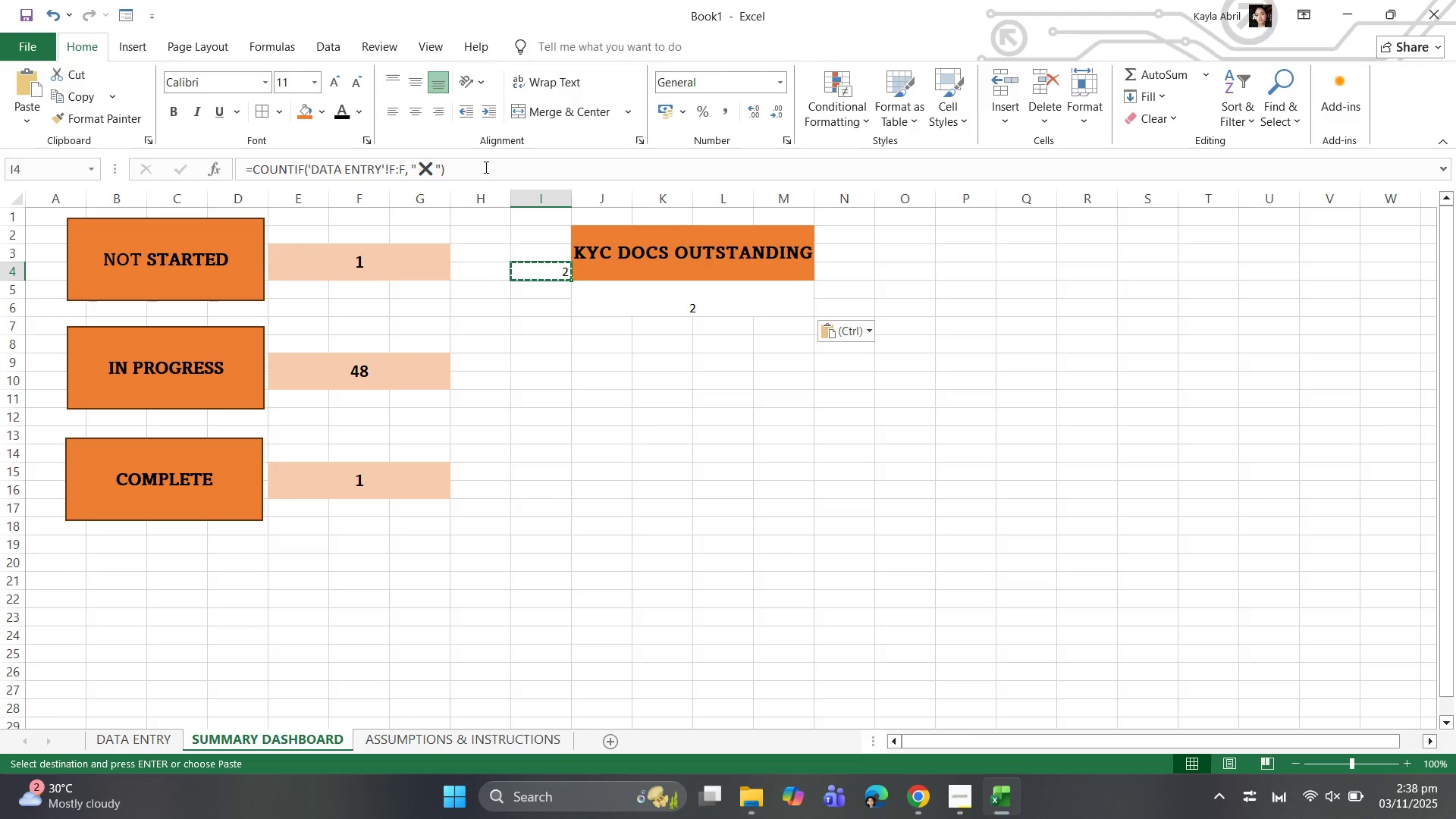 
left_click_drag(start_coordinate=[476, 158], to_coordinate=[239, 166])
 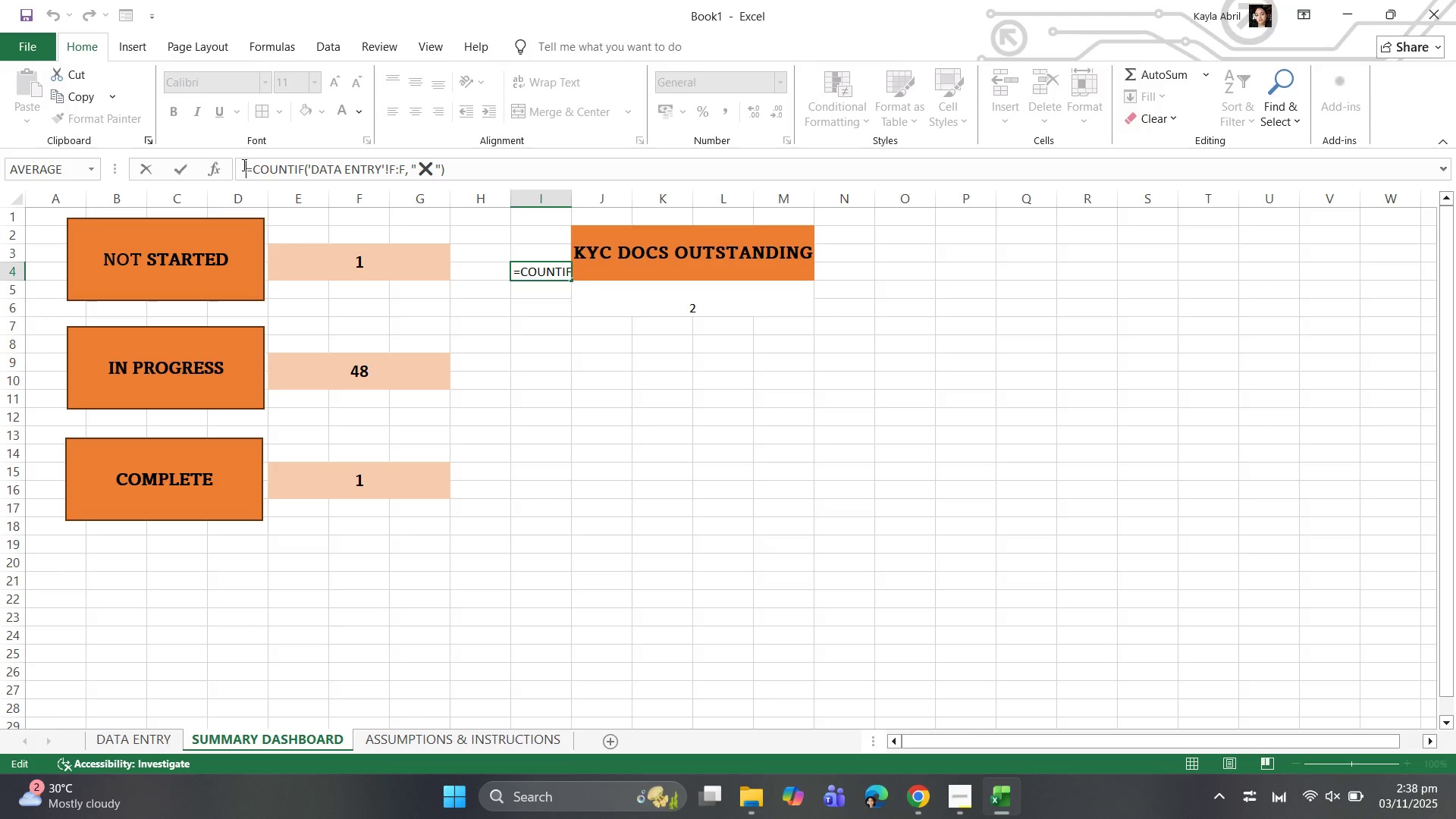 
left_click_drag(start_coordinate=[243, 165], to_coordinate=[549, 204])
 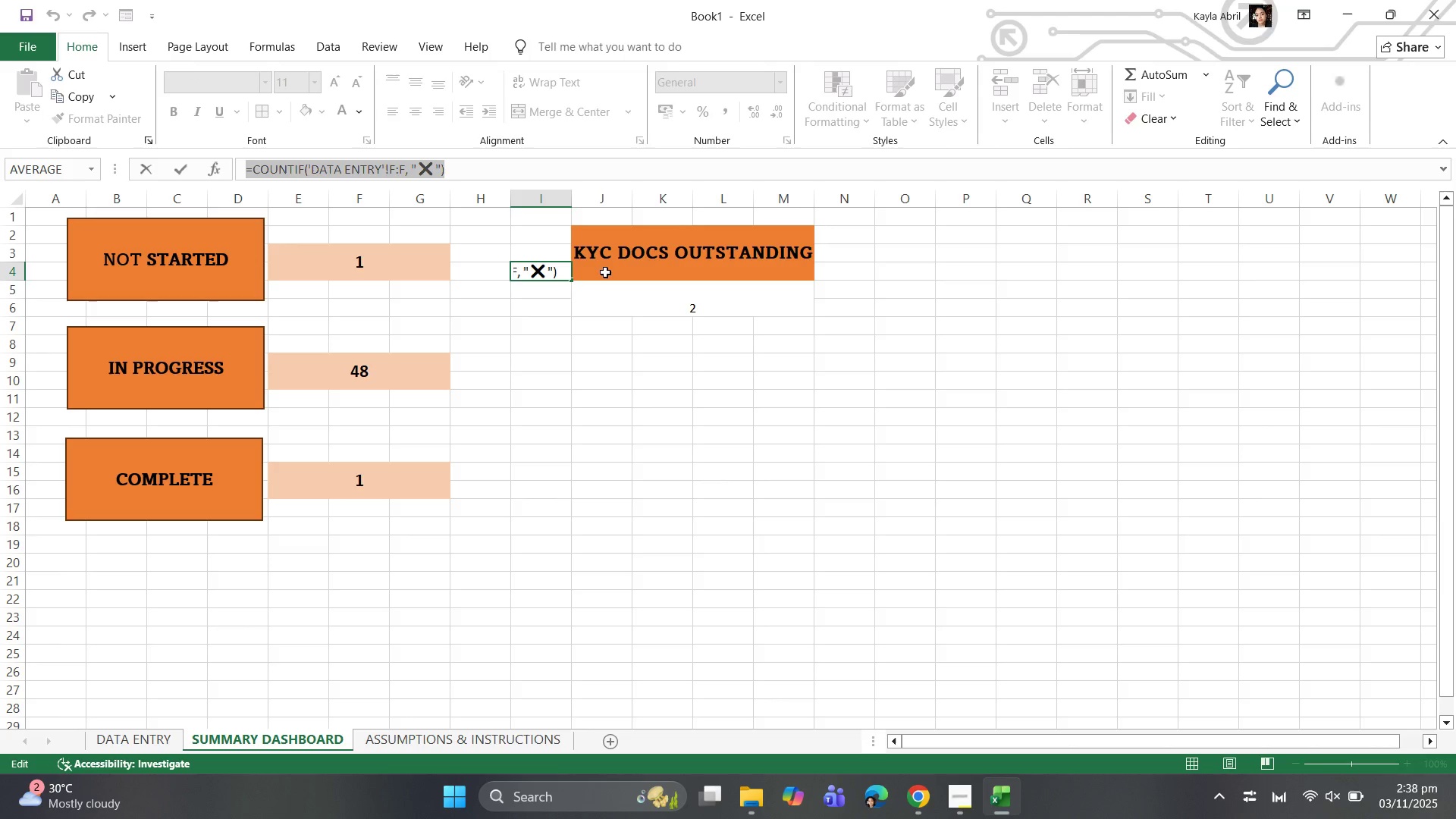 
key(Control+C)
 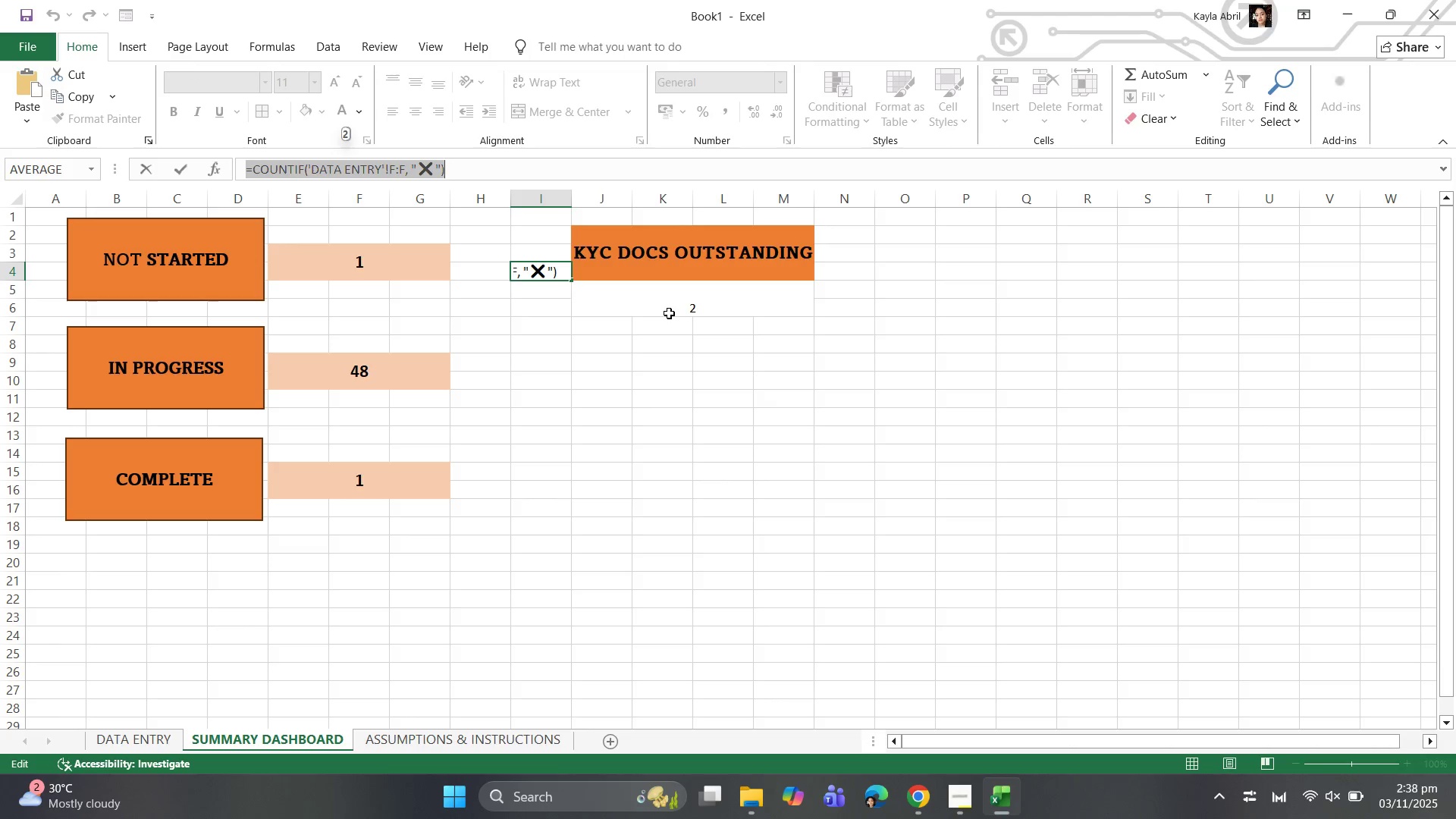 
left_click([669, 313])
 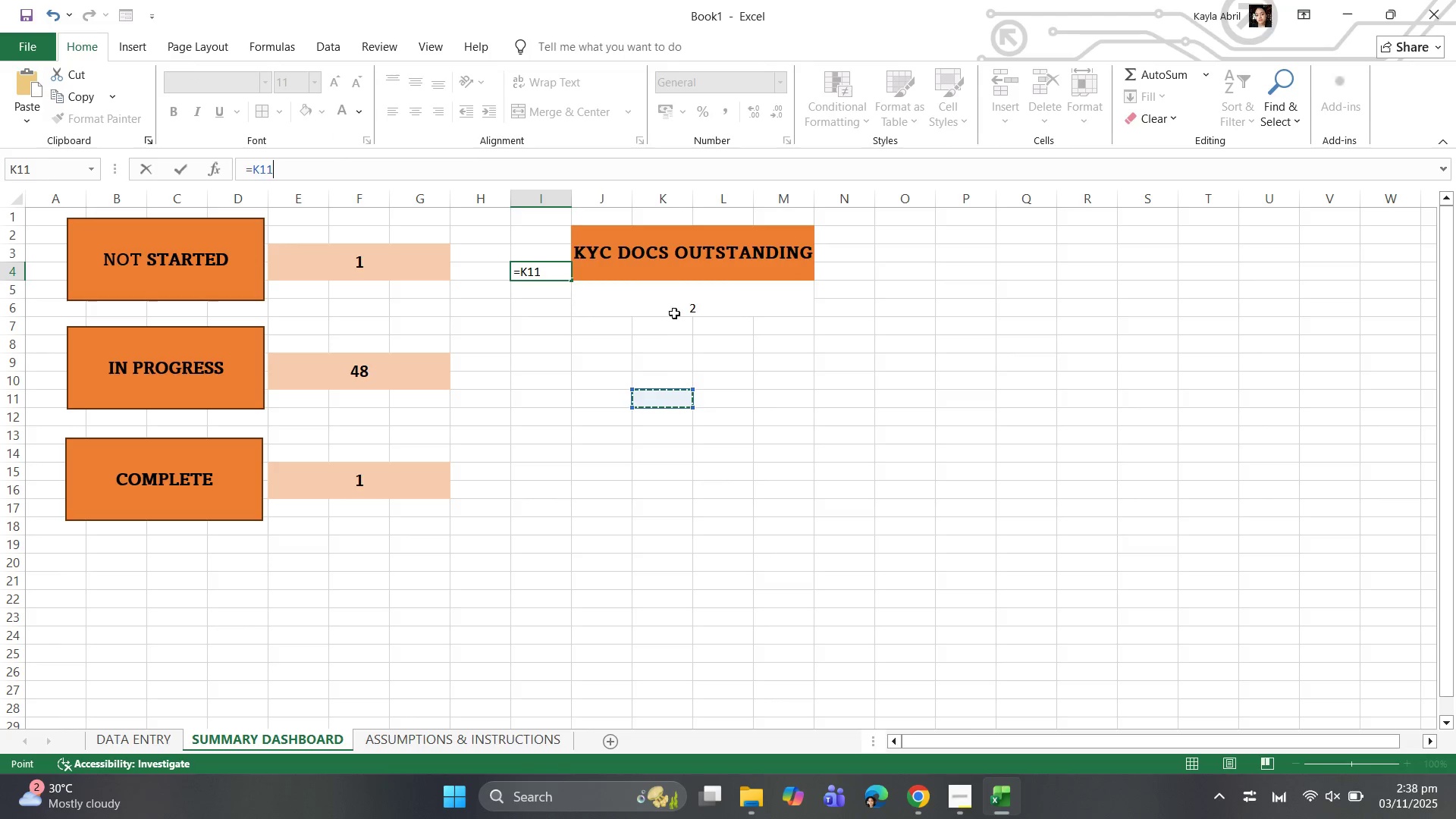 
double_click([663, 374])
 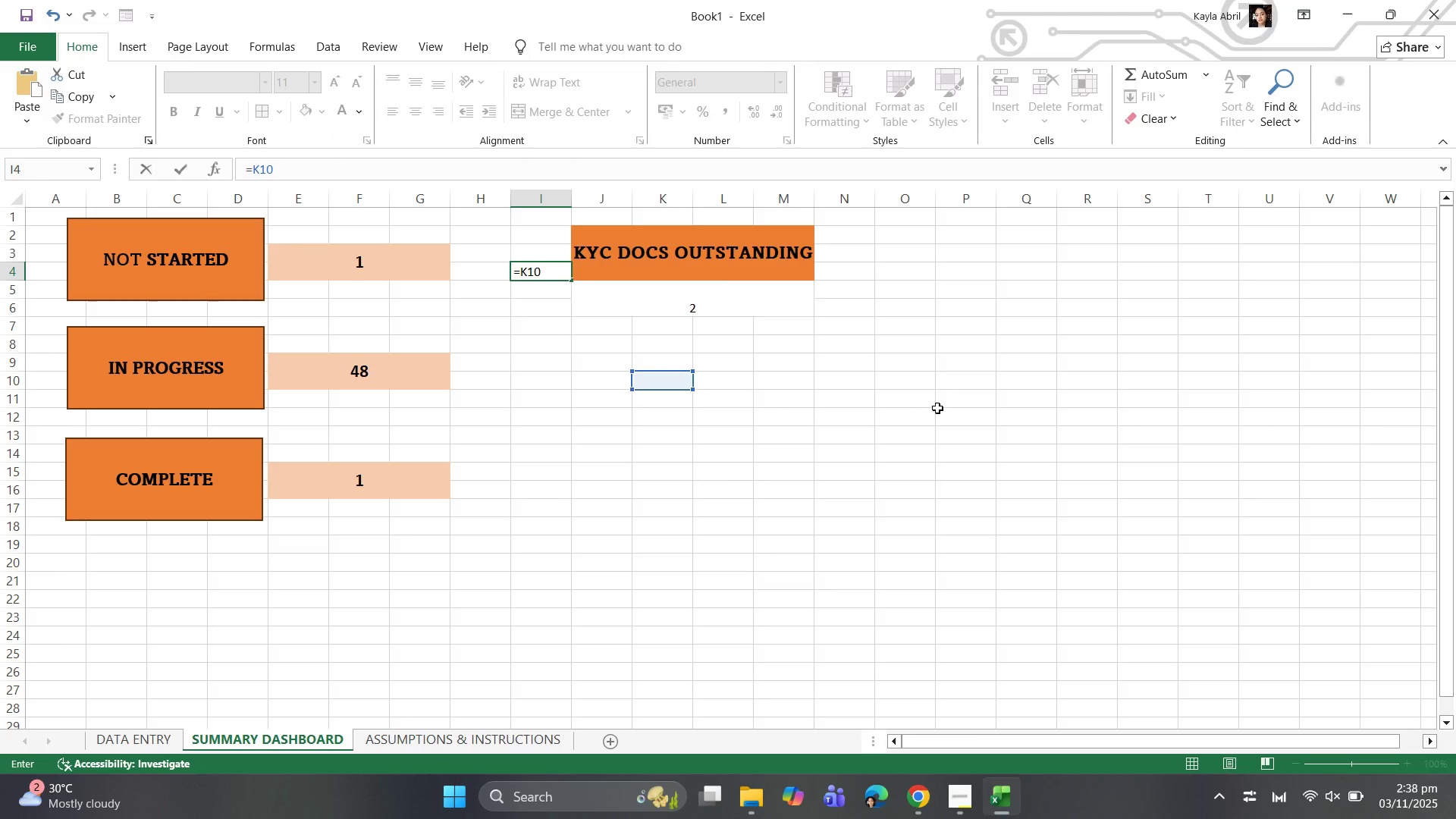 
left_click([940, 408])
 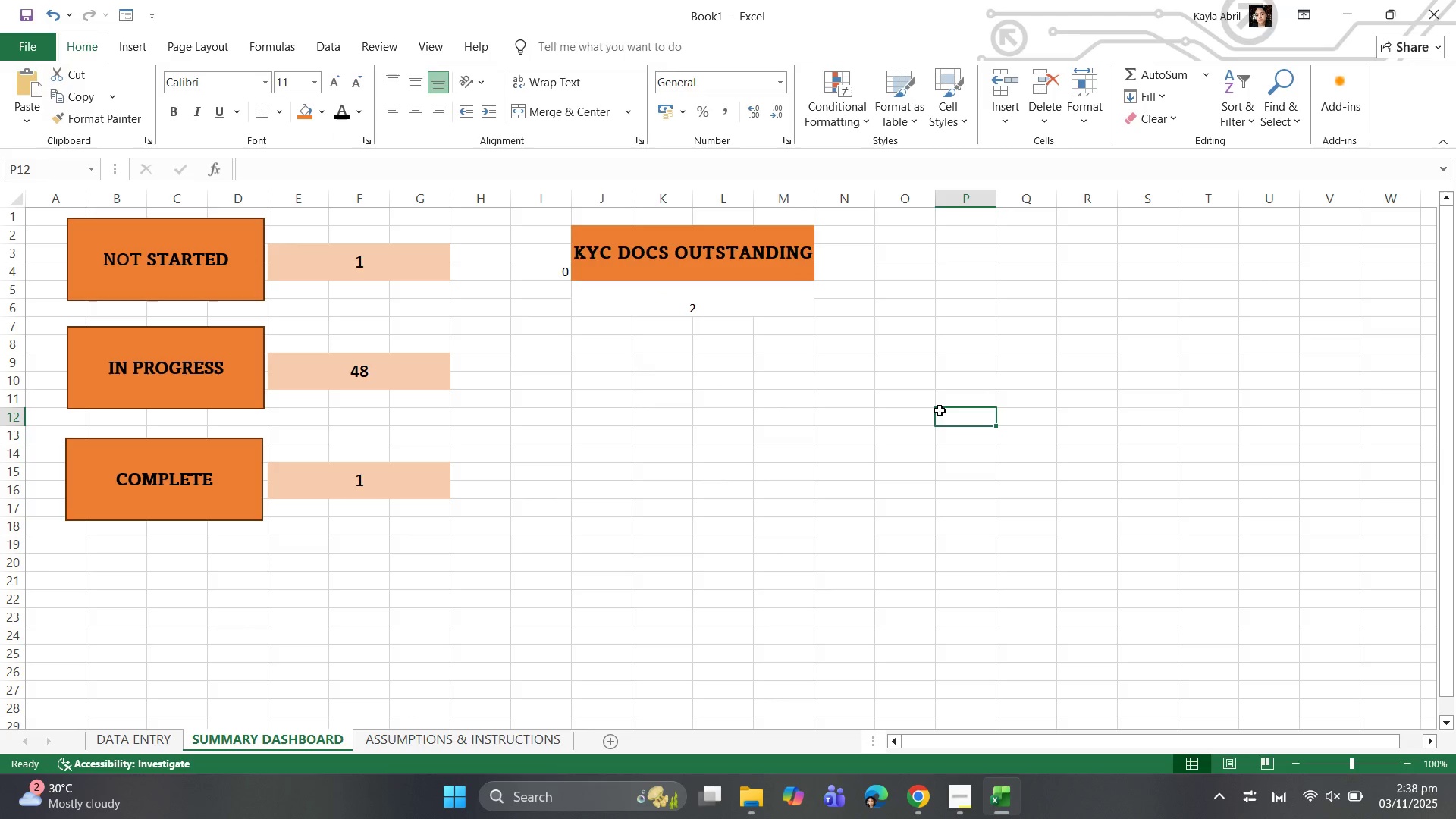 
triple_click([940, 410])
 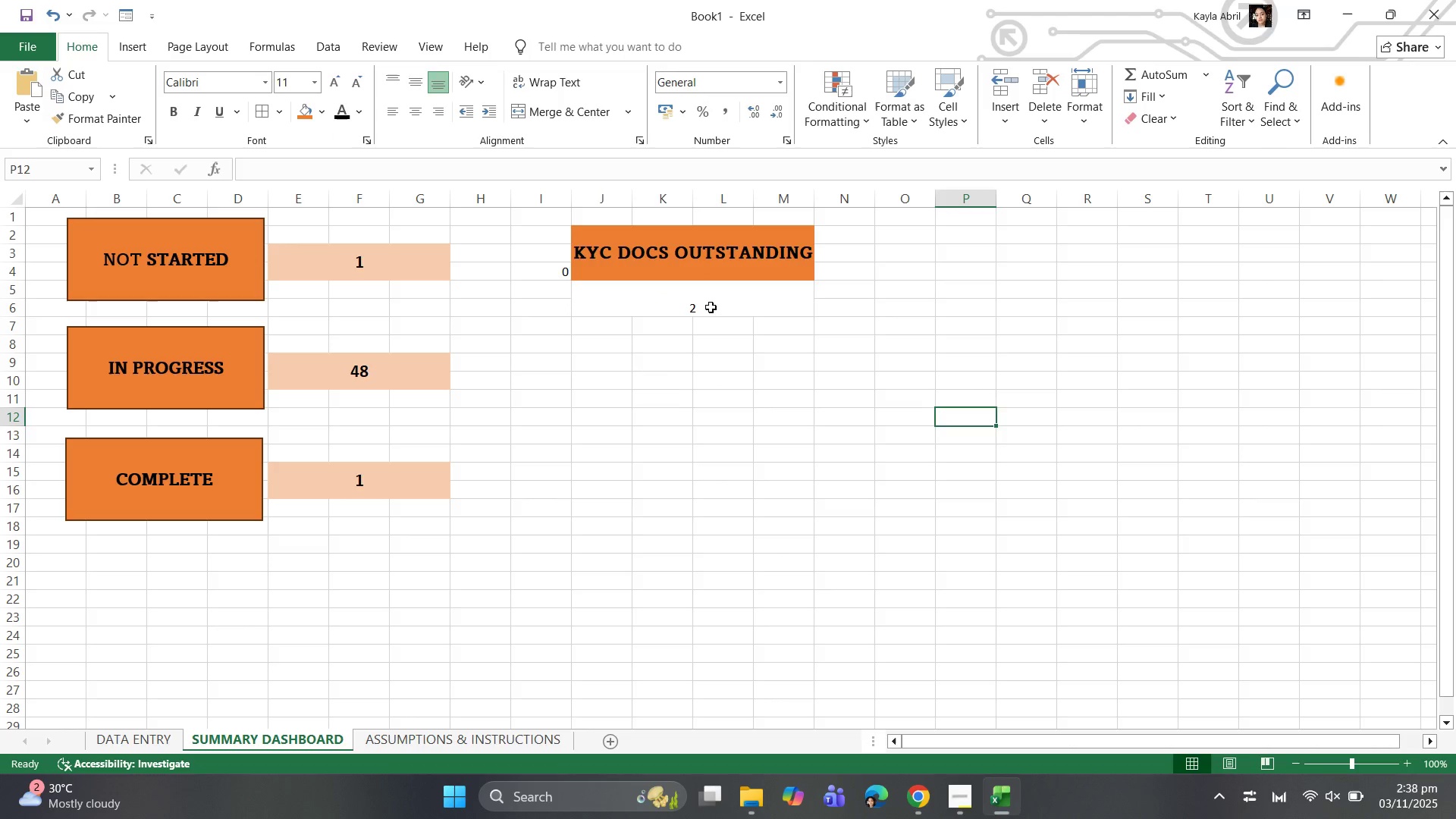 
left_click([711, 307])
 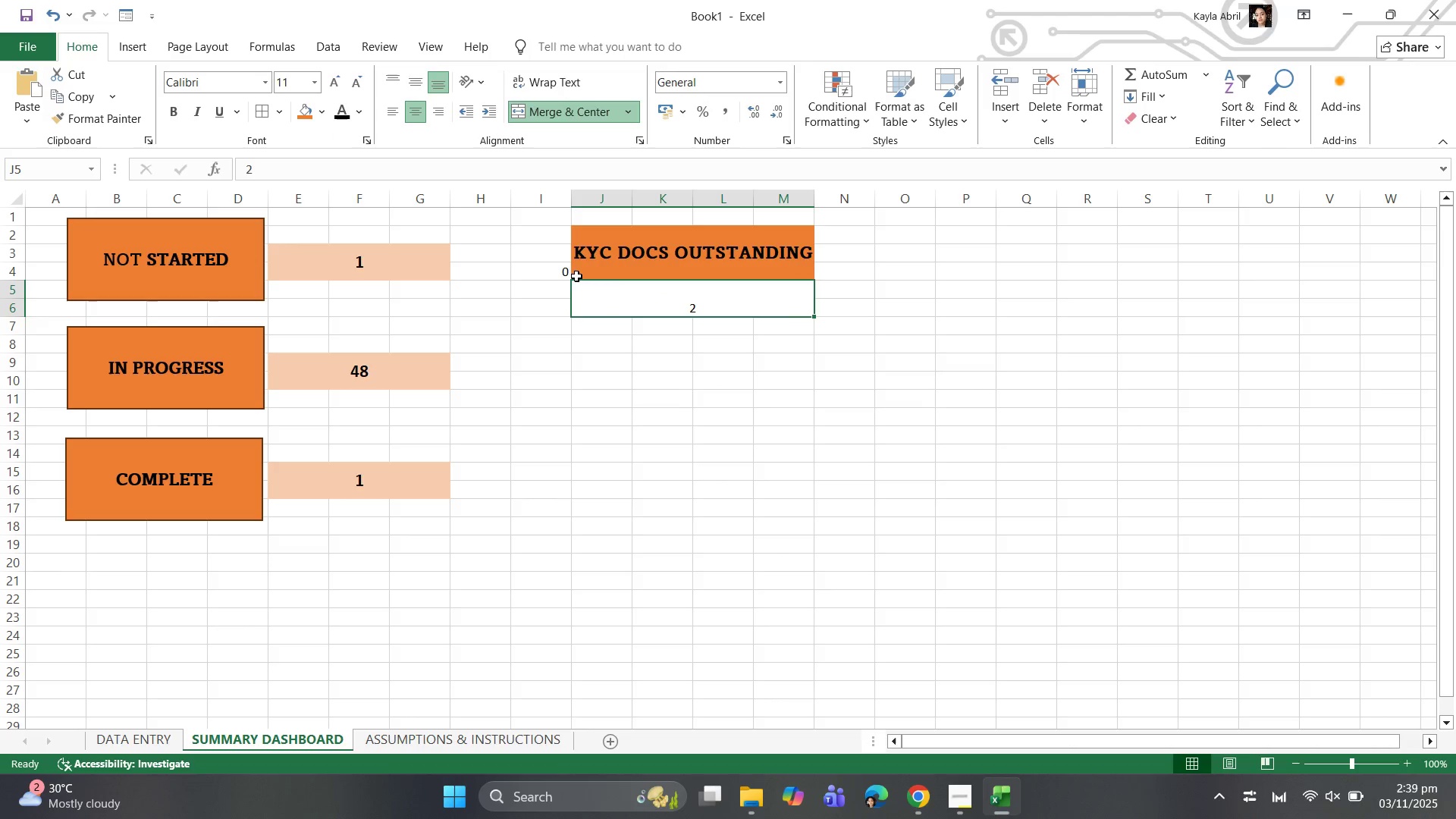 
left_click([557, 271])
 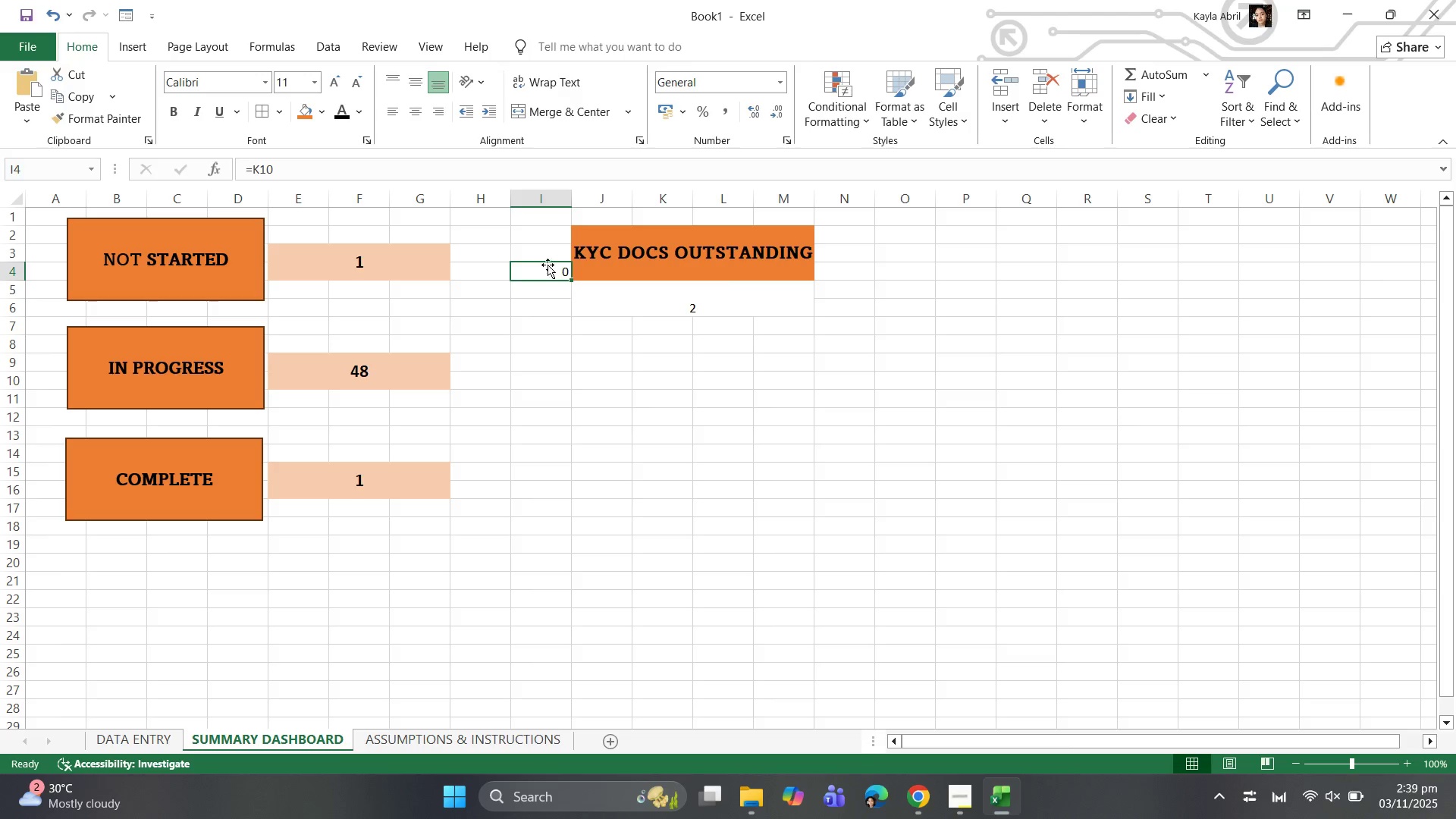 
mouse_move([638, 55])
 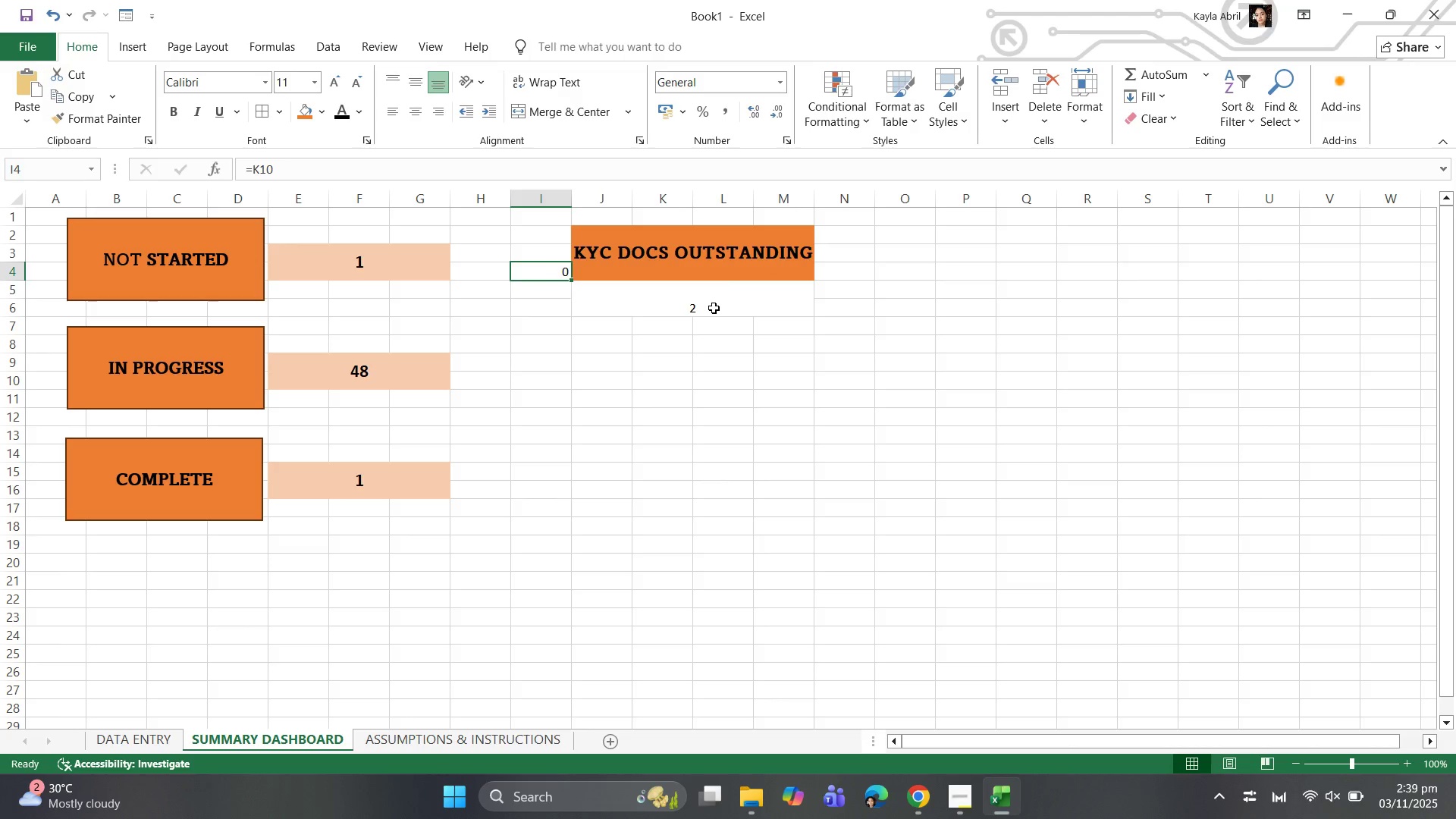 
left_click([714, 308])
 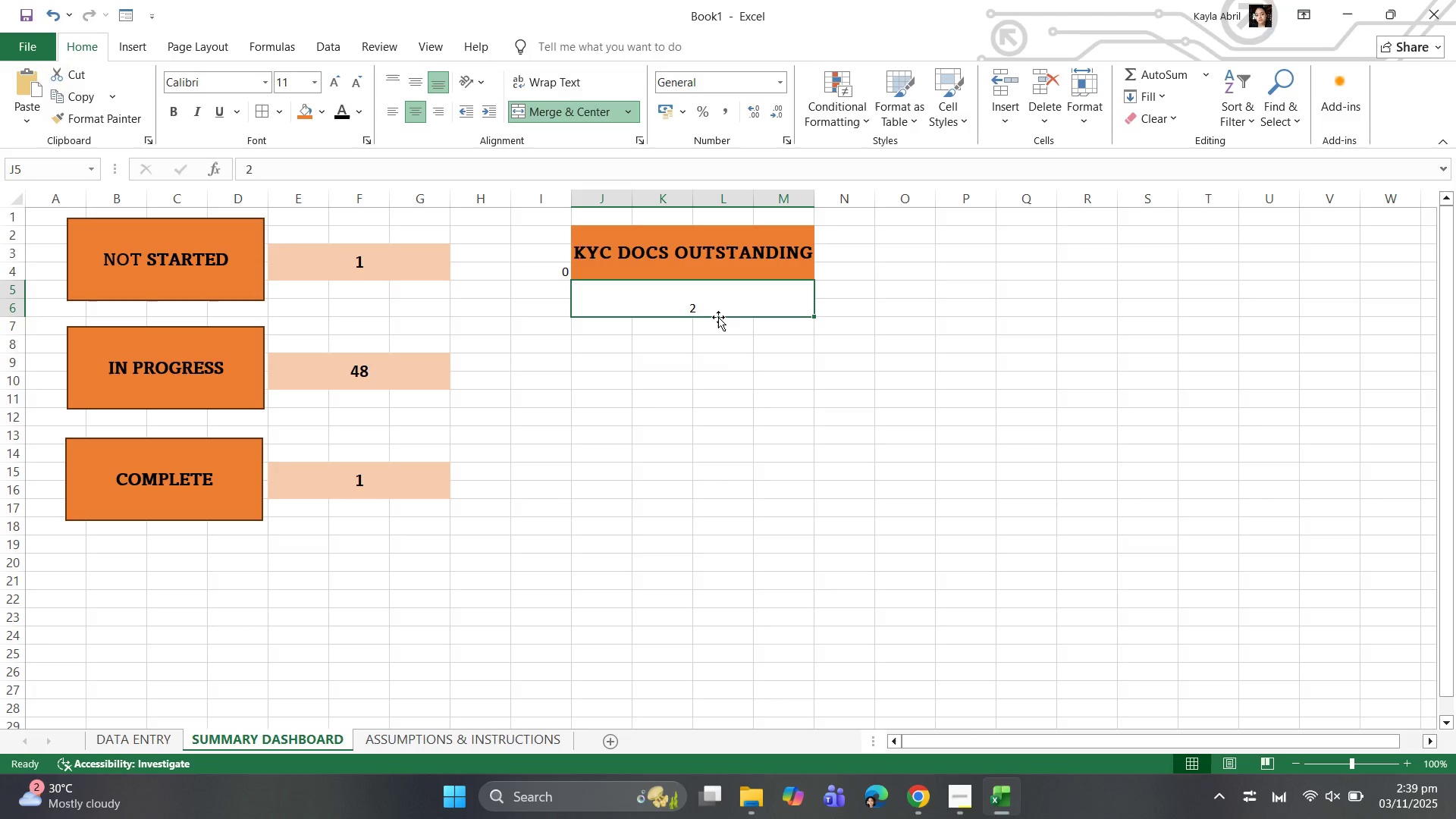 
type(=COUNTIF()
 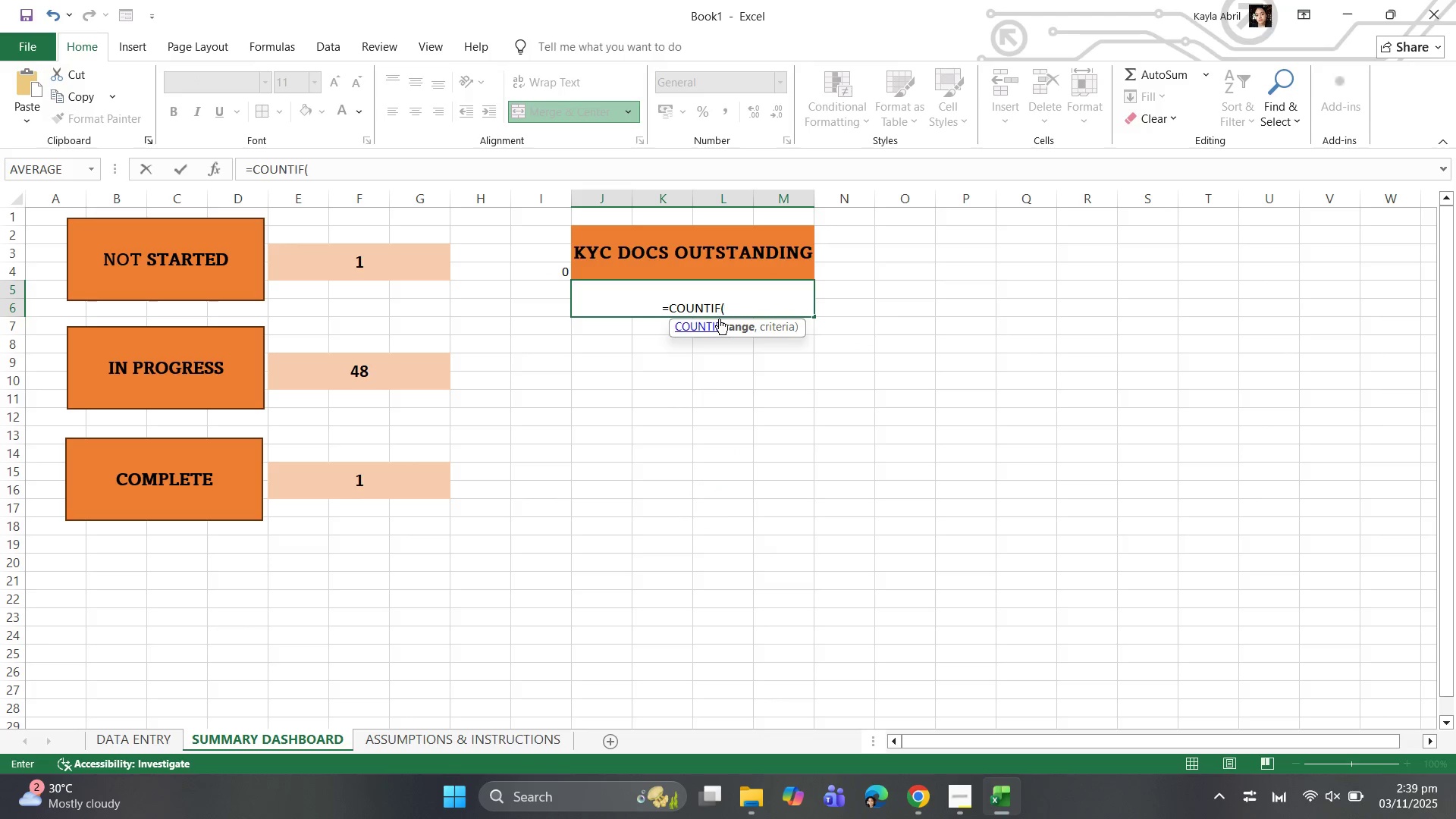 
left_click([98, 740])
 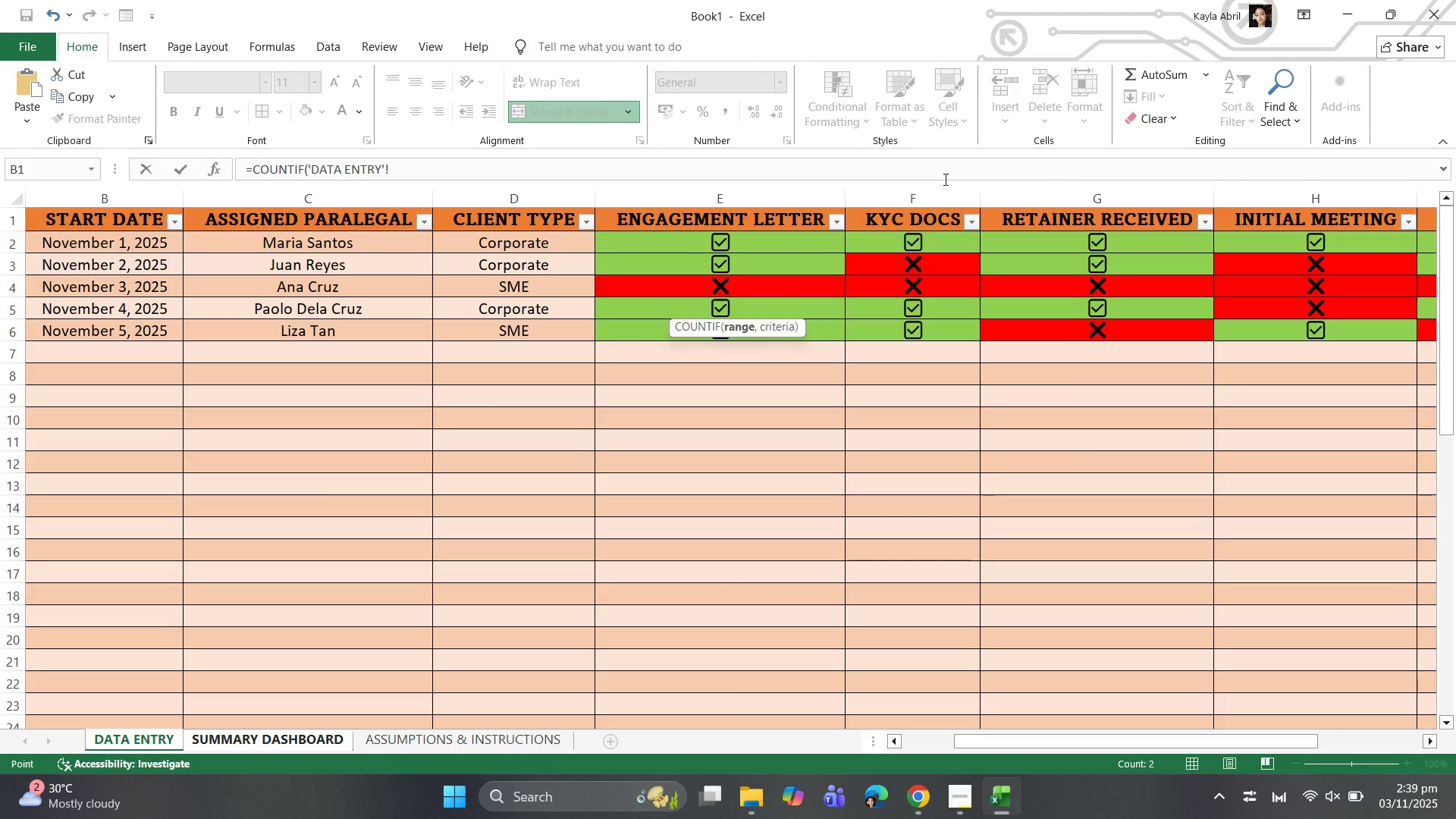 
left_click([886, 203])
 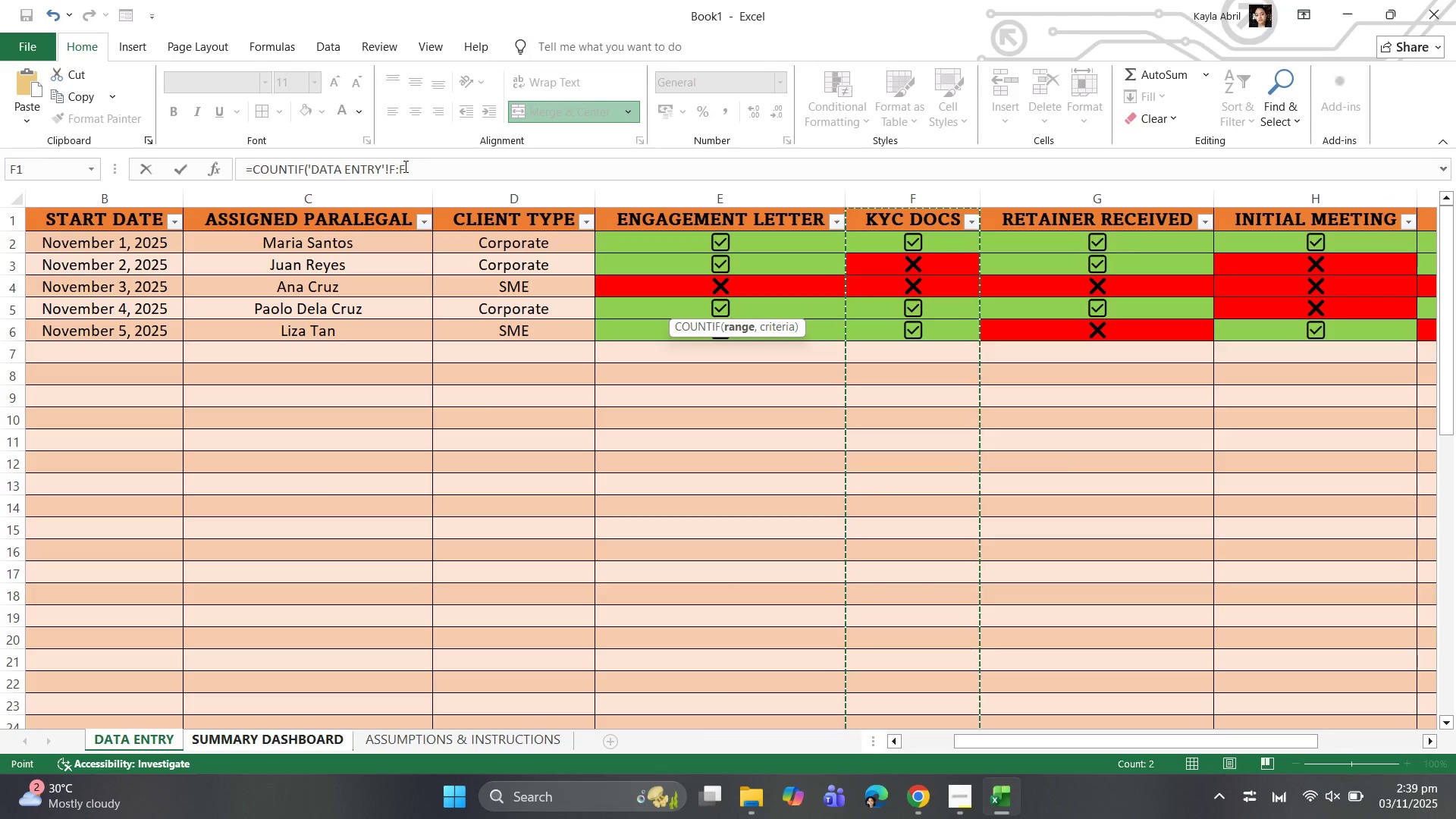 
left_click([419, 168])
 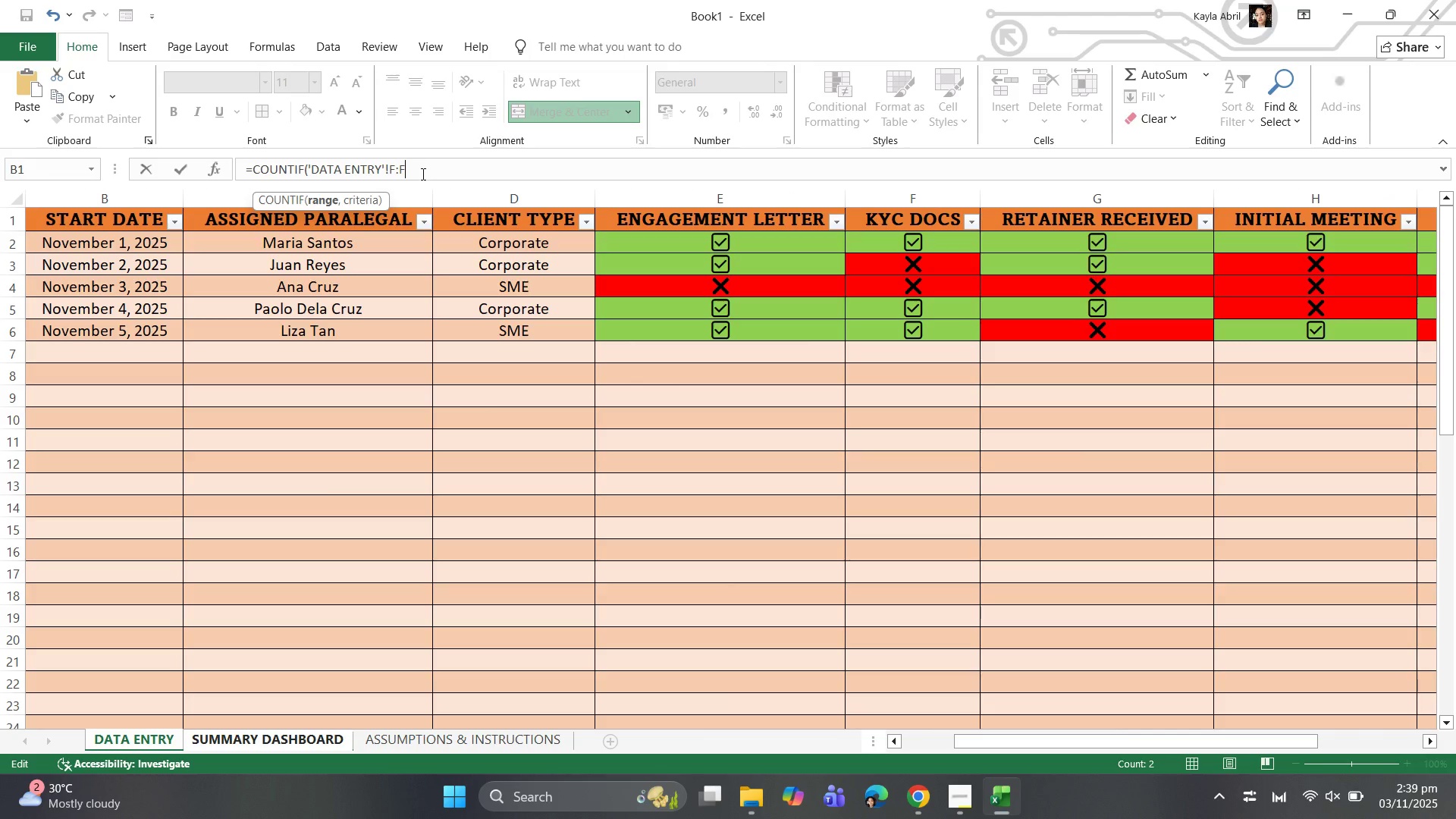 
key(Comma)
 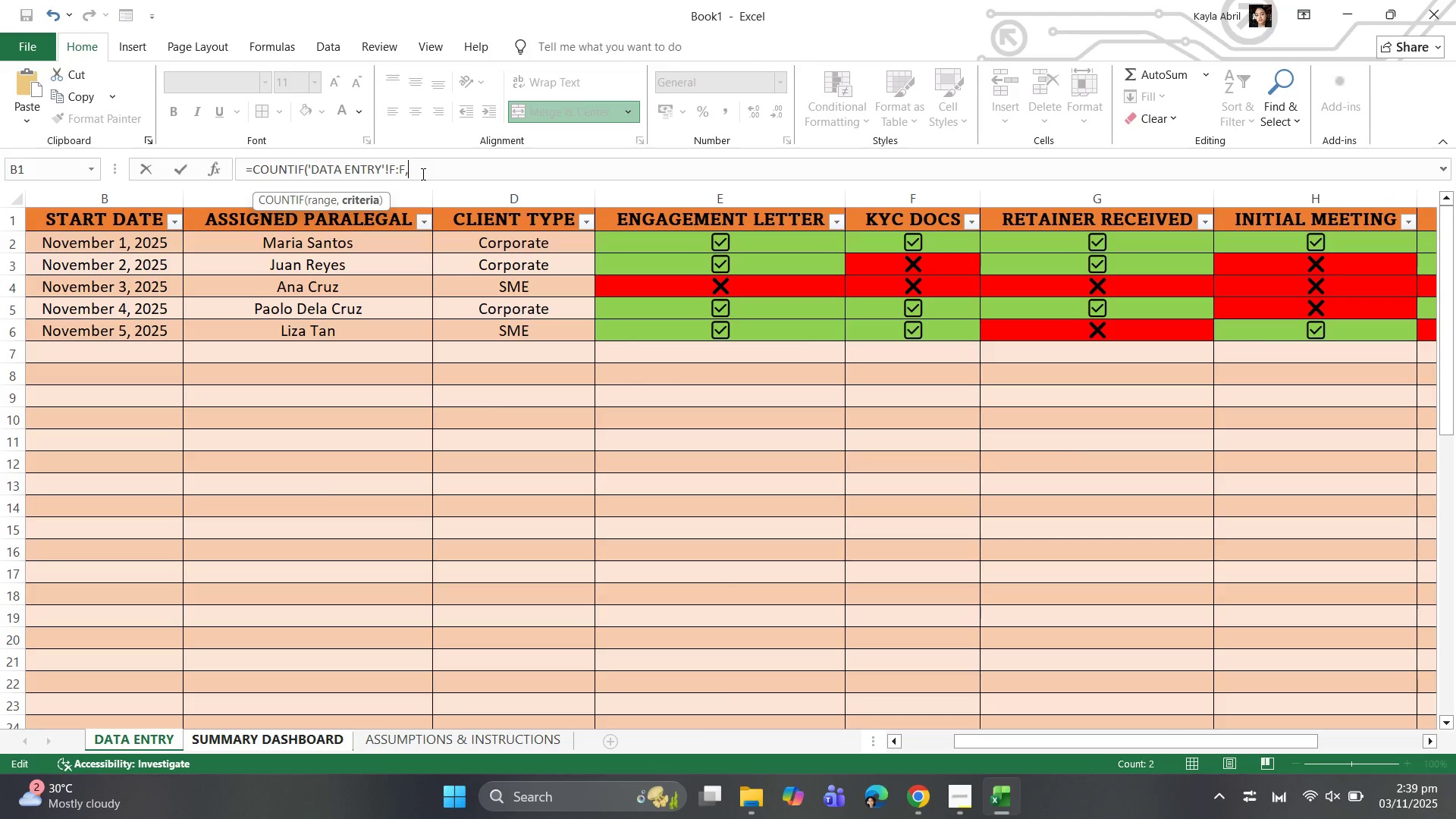 
key(Space)
 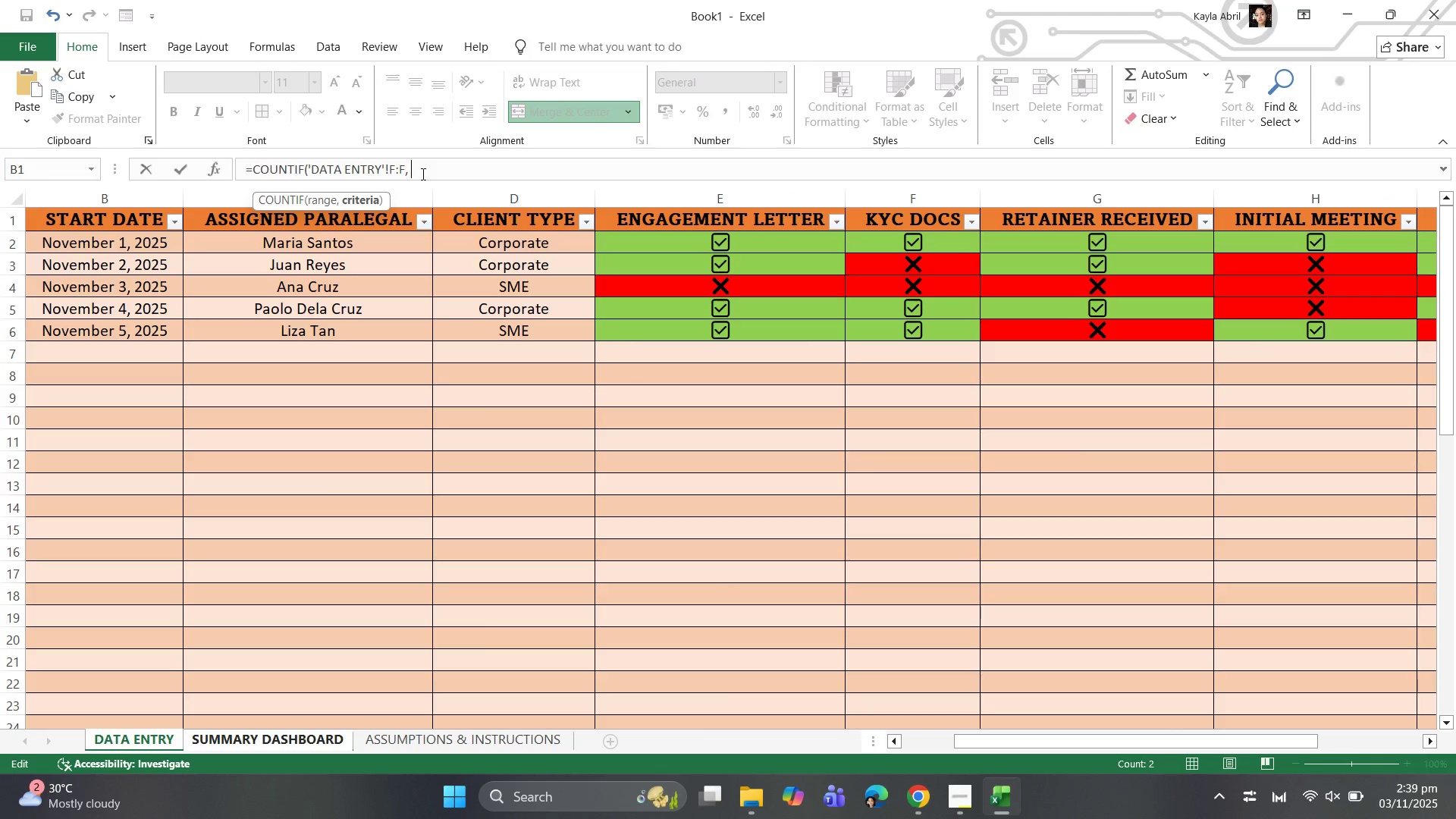 
key(Shift+ShiftLeft)
 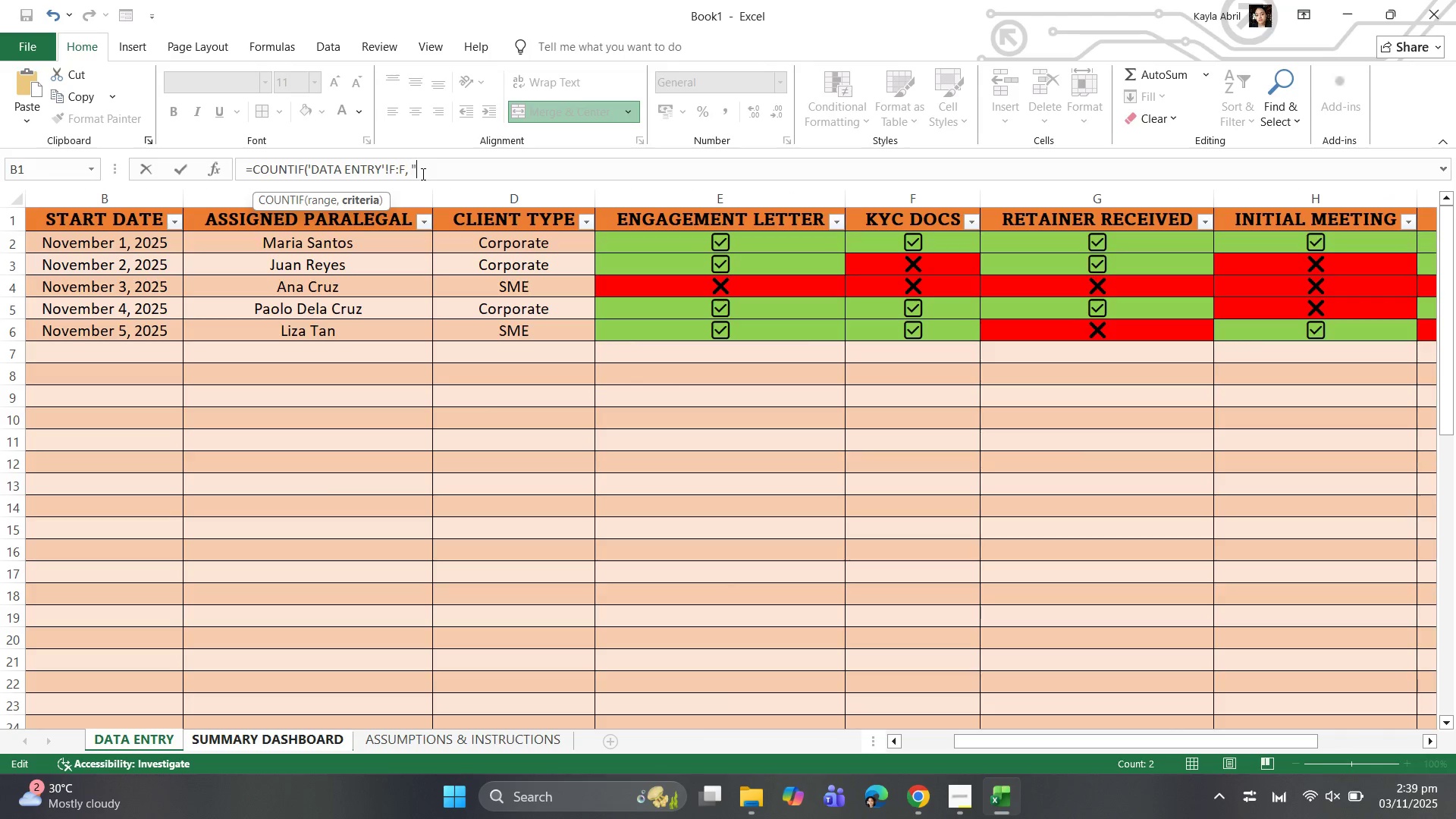 
key(Shift+Quote)
 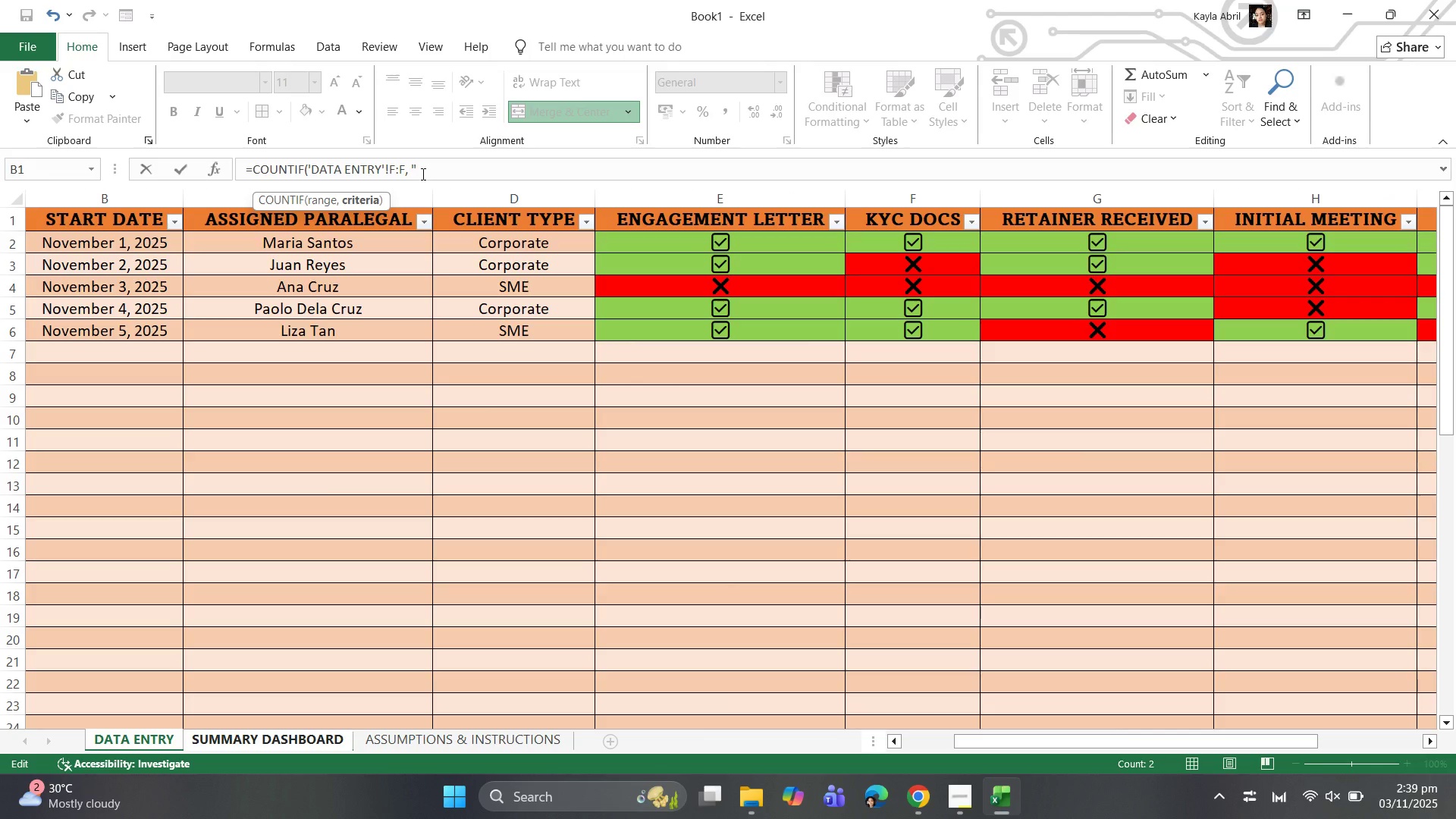 
hold_key(key=Equal, duration=0.31)
 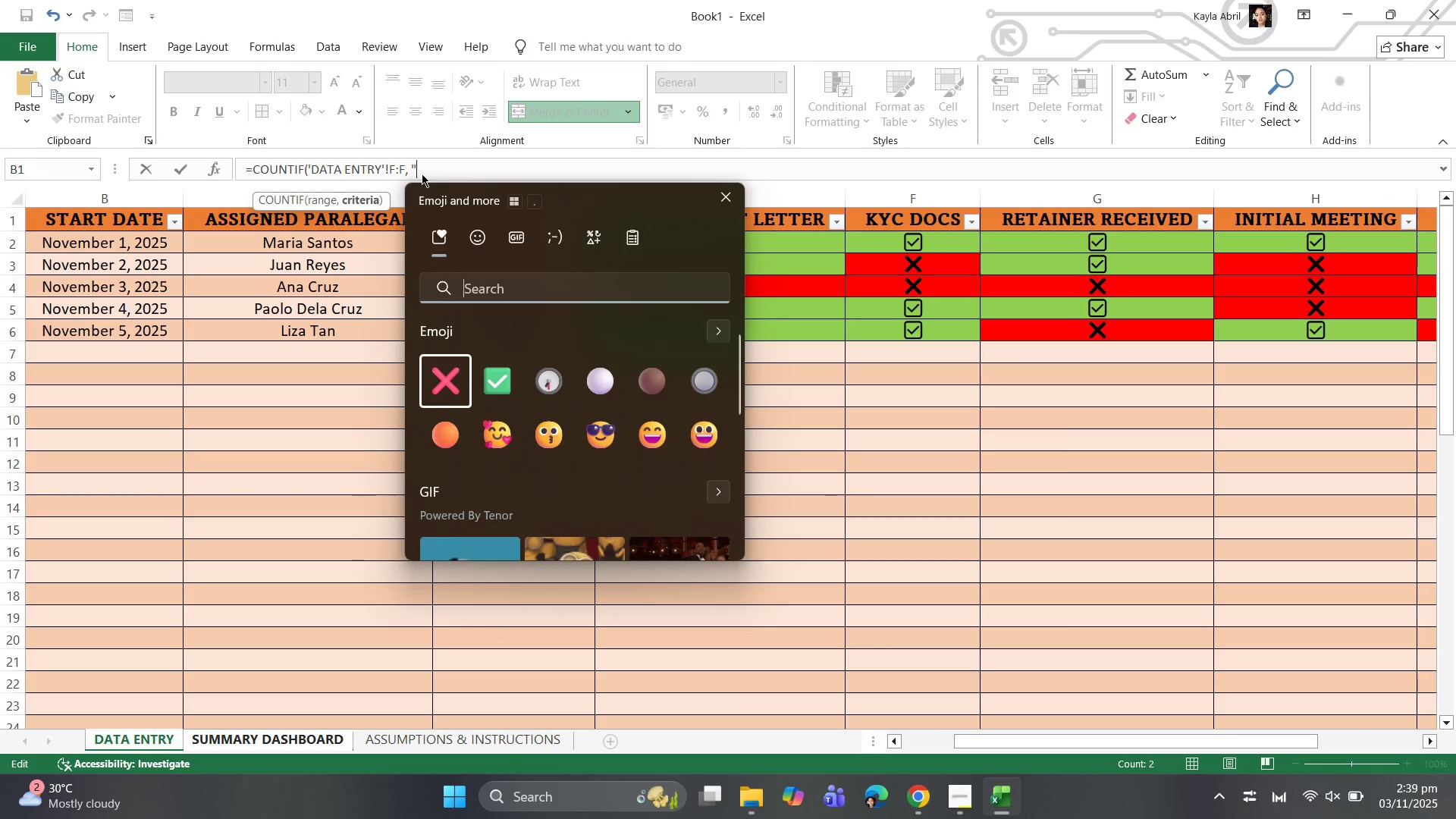 
key(Meta+Period)
 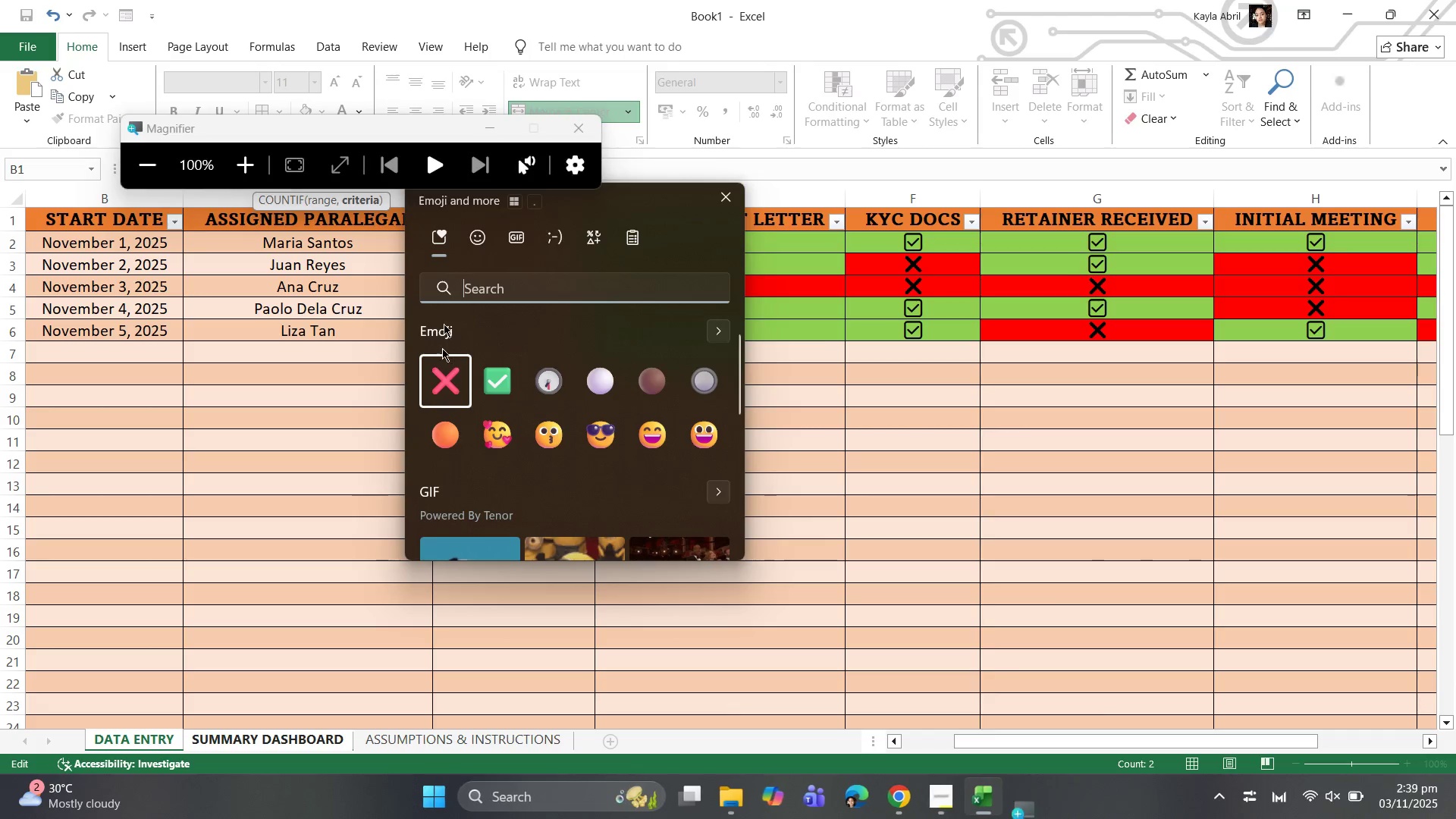 
left_click([444, 371])
 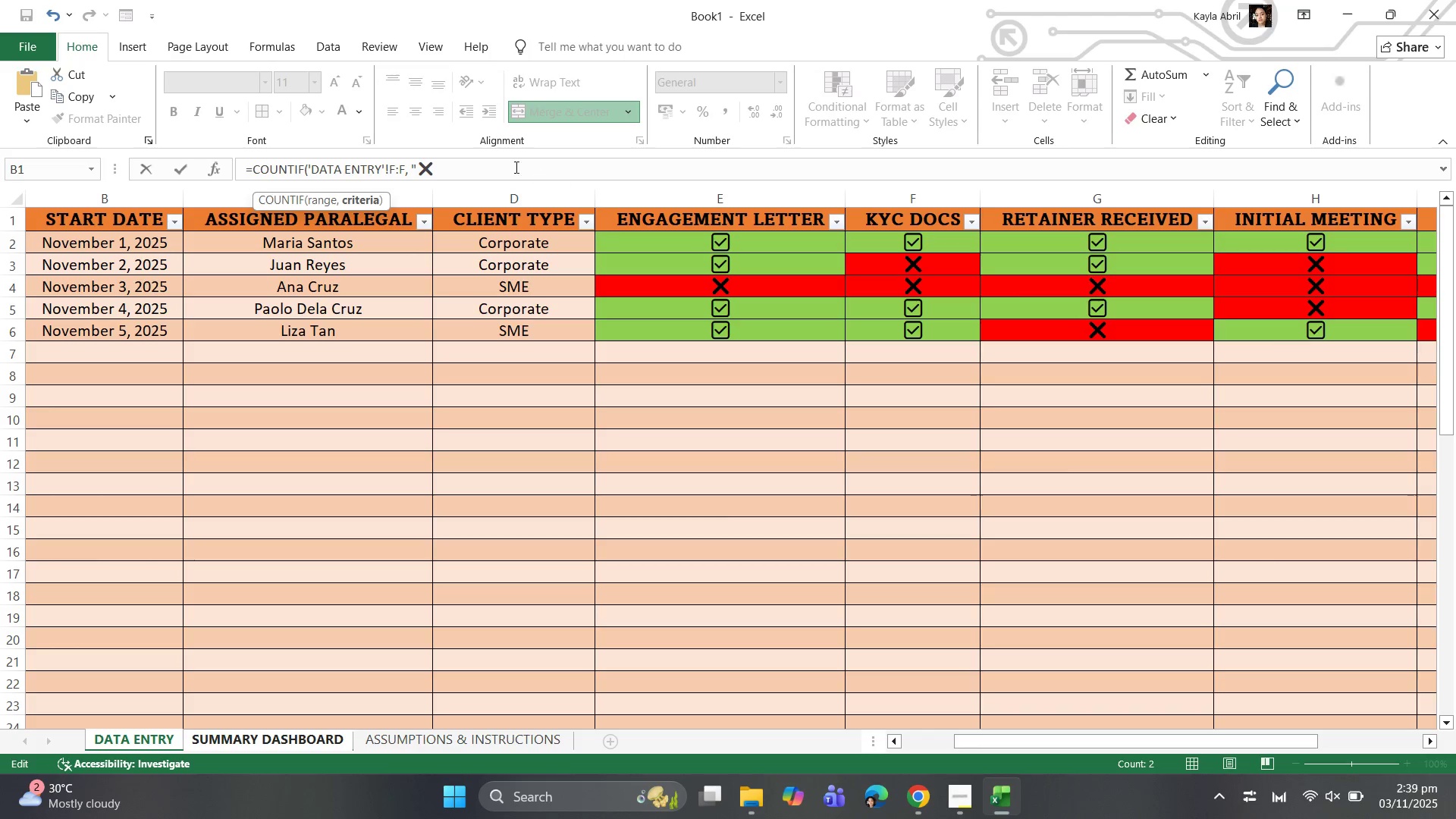 
key(Shift+Quote)
 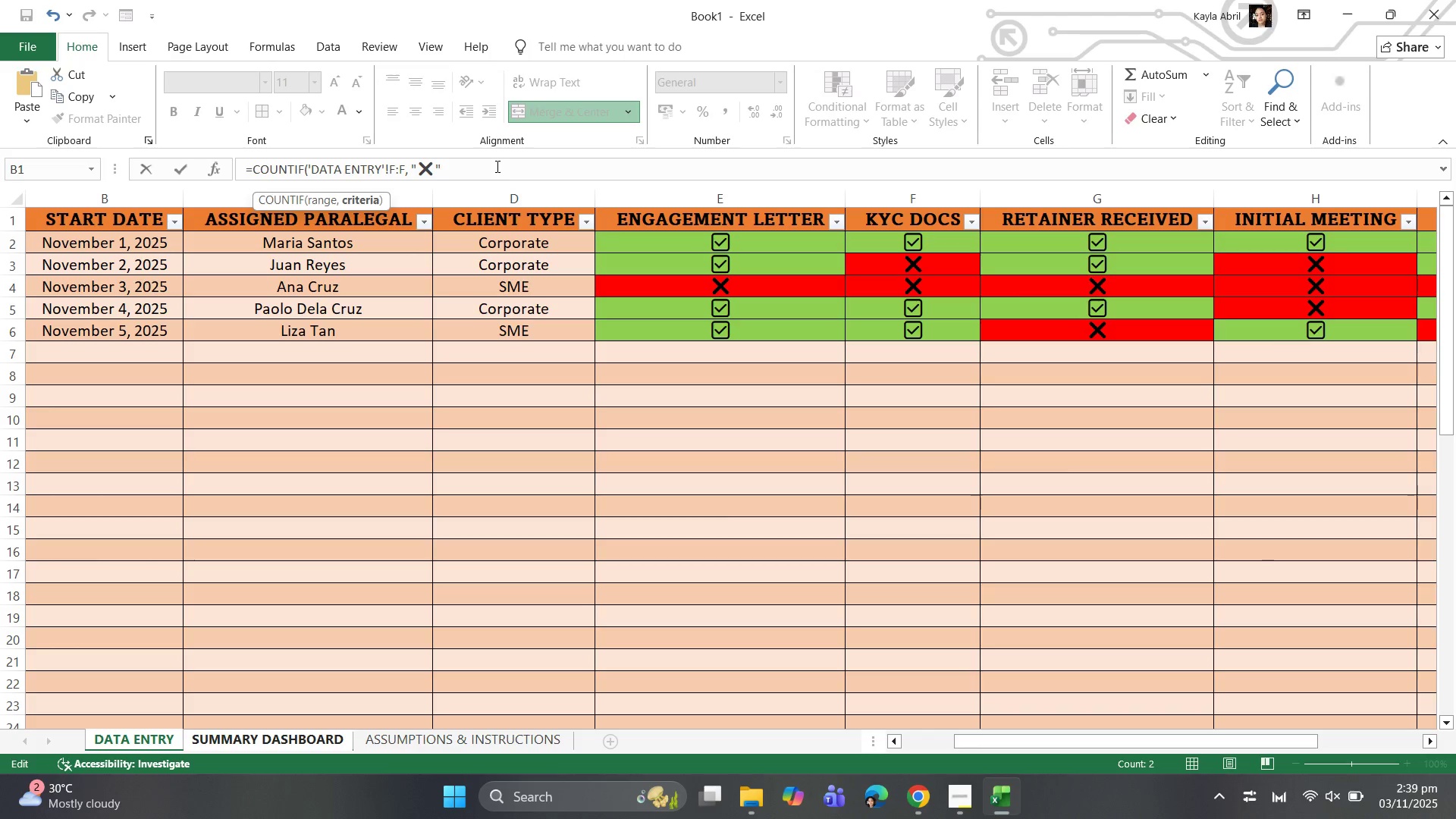 
key(Shift+0)
 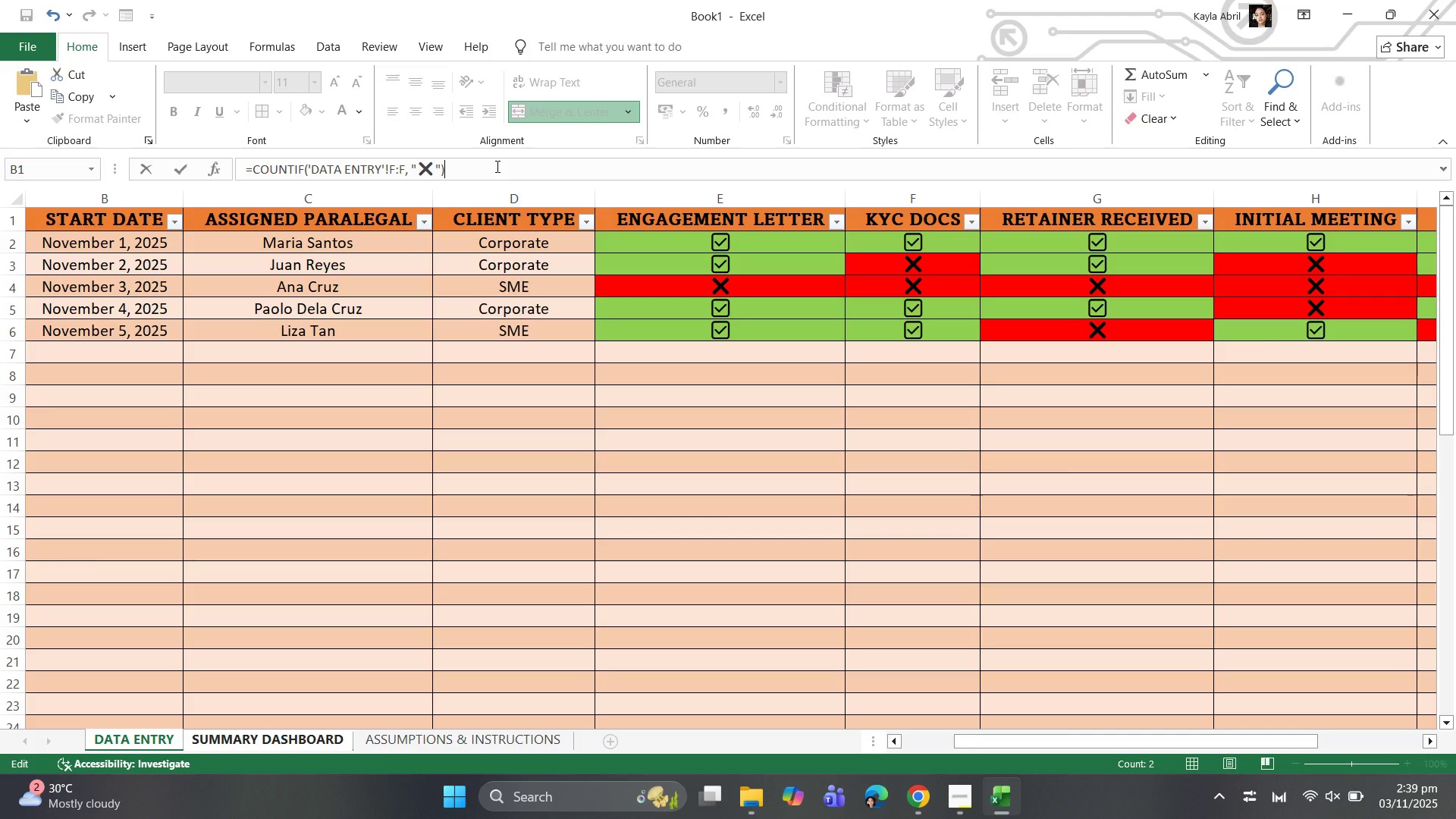 
key(Enter)
 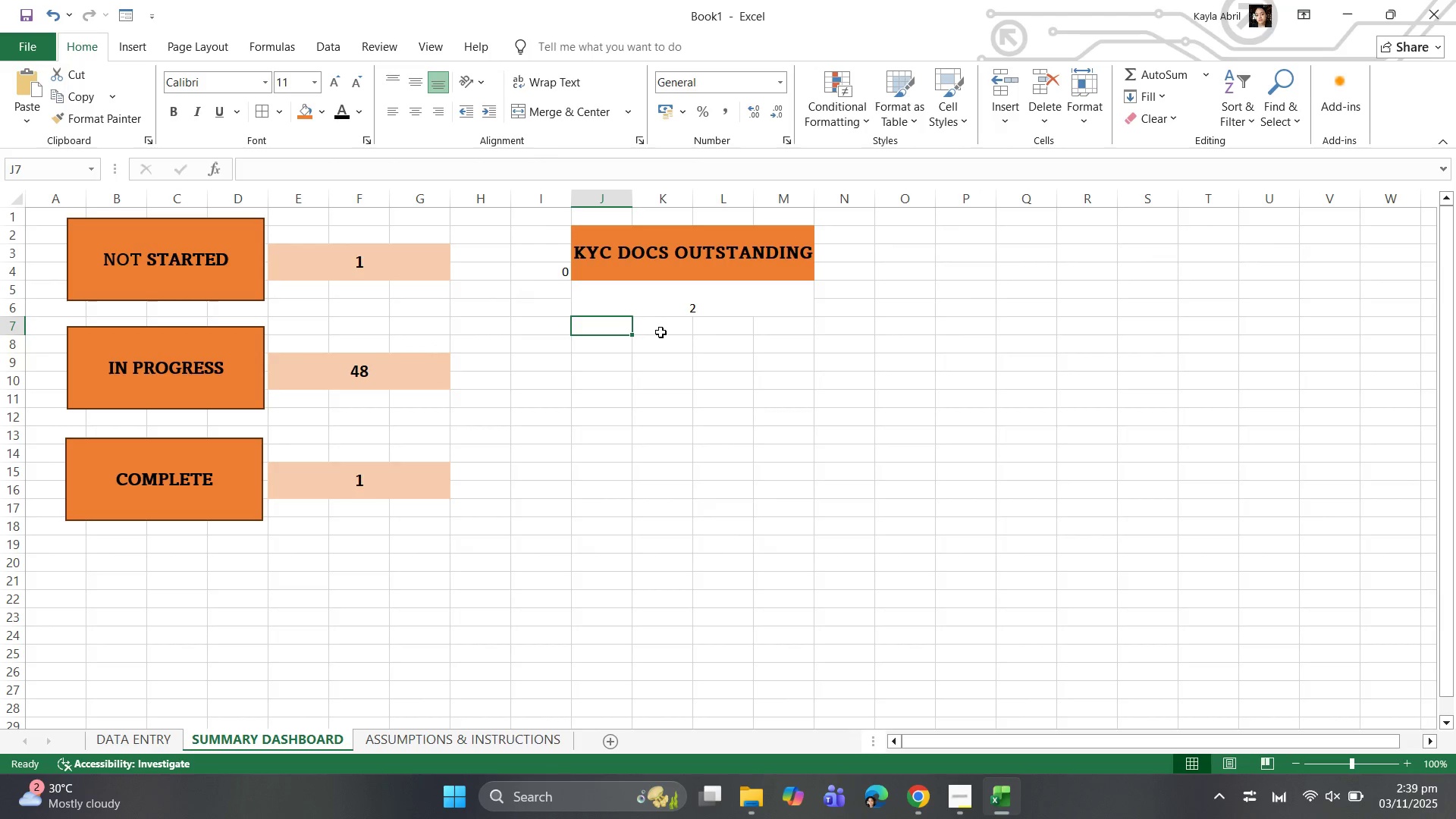 
left_click([673, 311])
 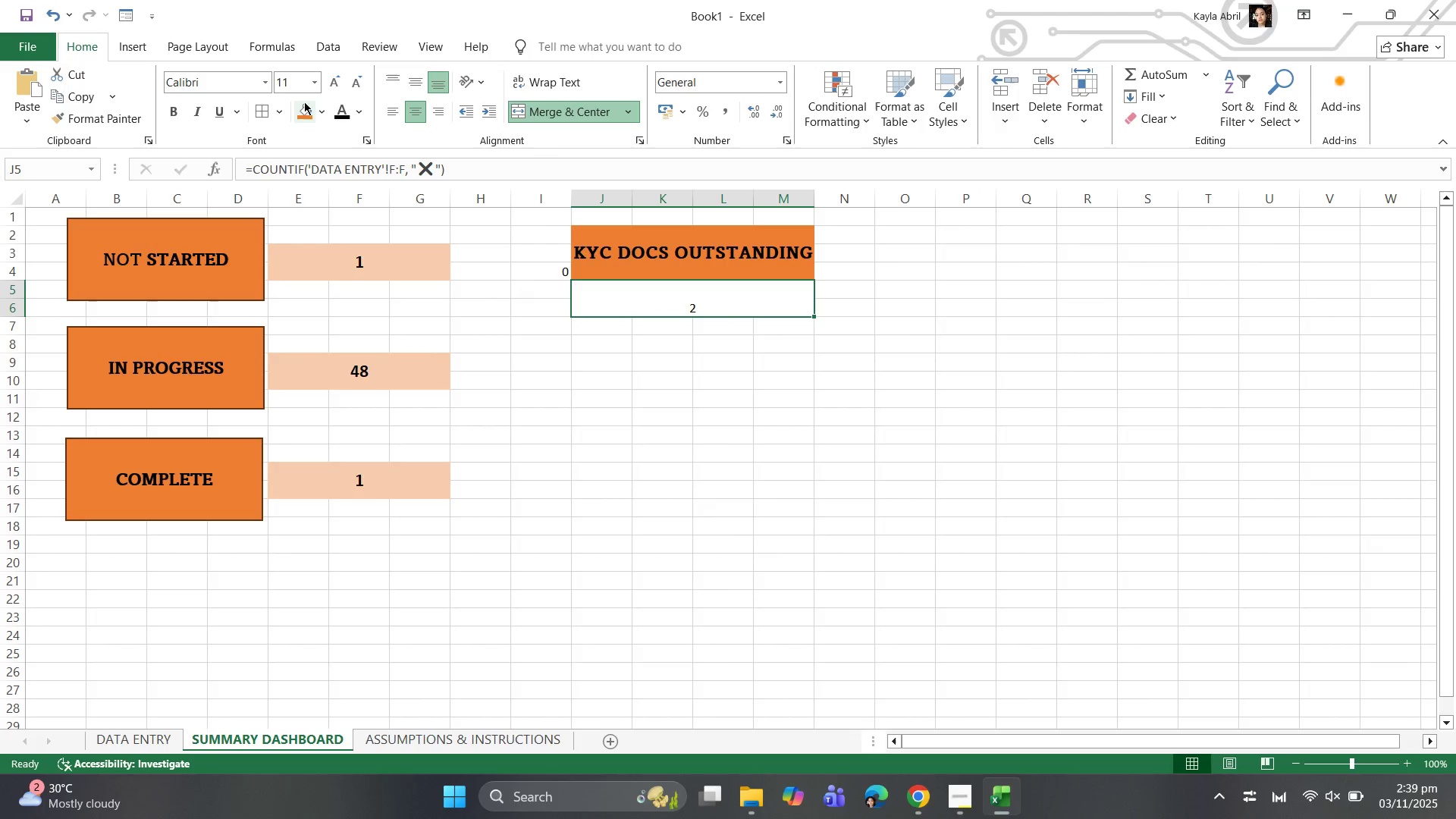 
left_click_drag(start_coordinate=[320, 111], to_coordinate=[322, 107])
 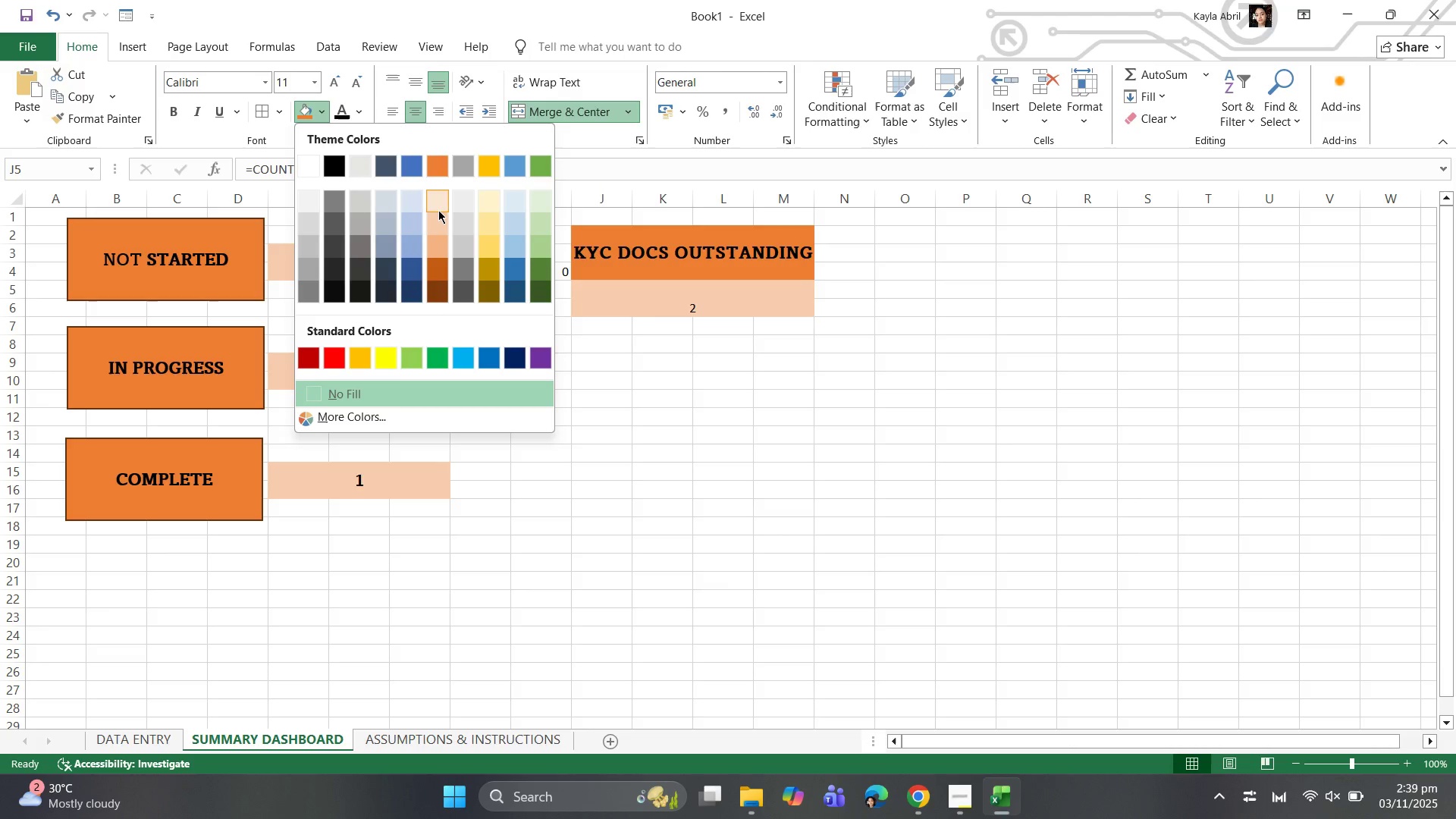 
left_click([435, 202])
 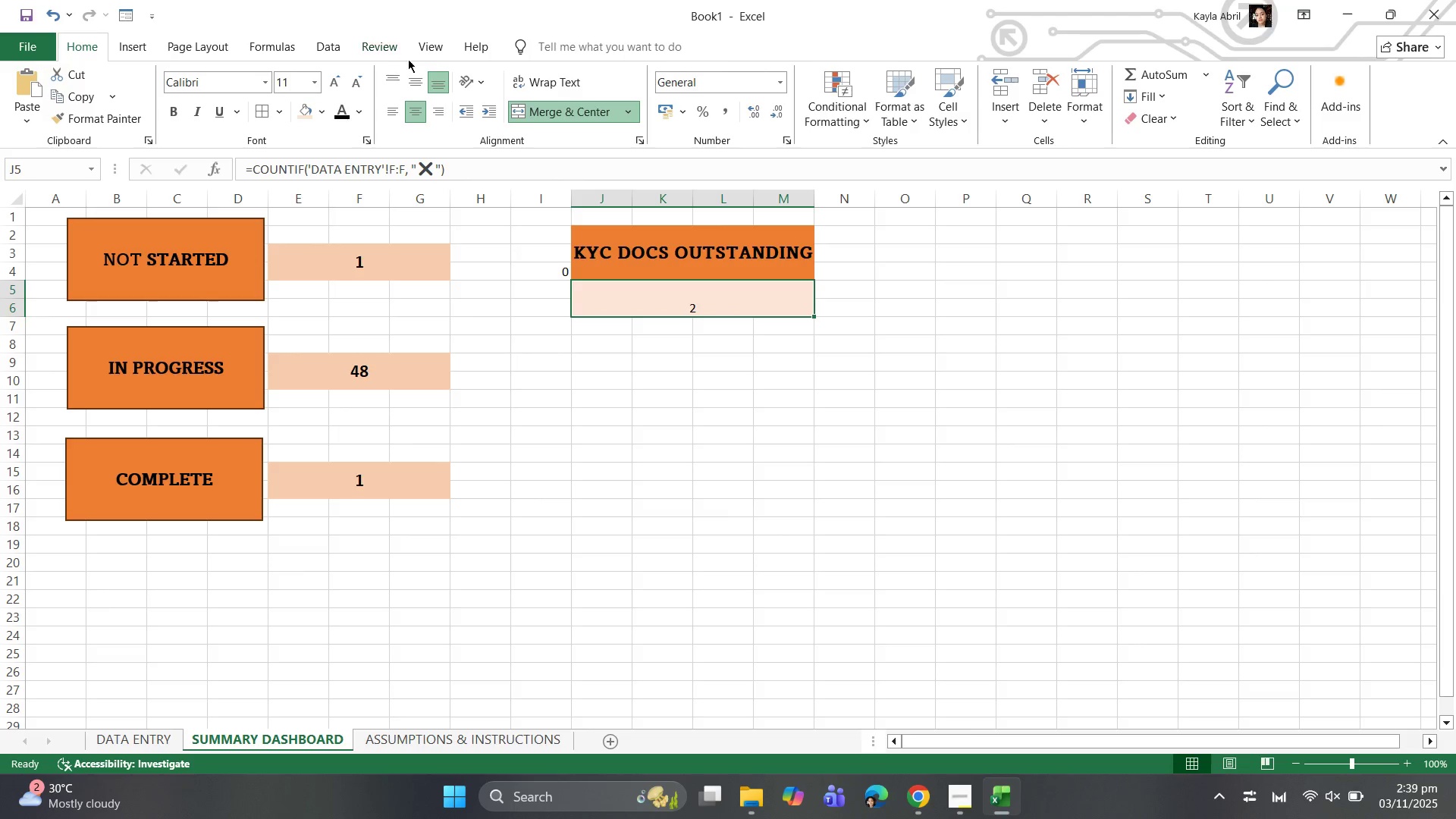 
left_click([416, 89])
 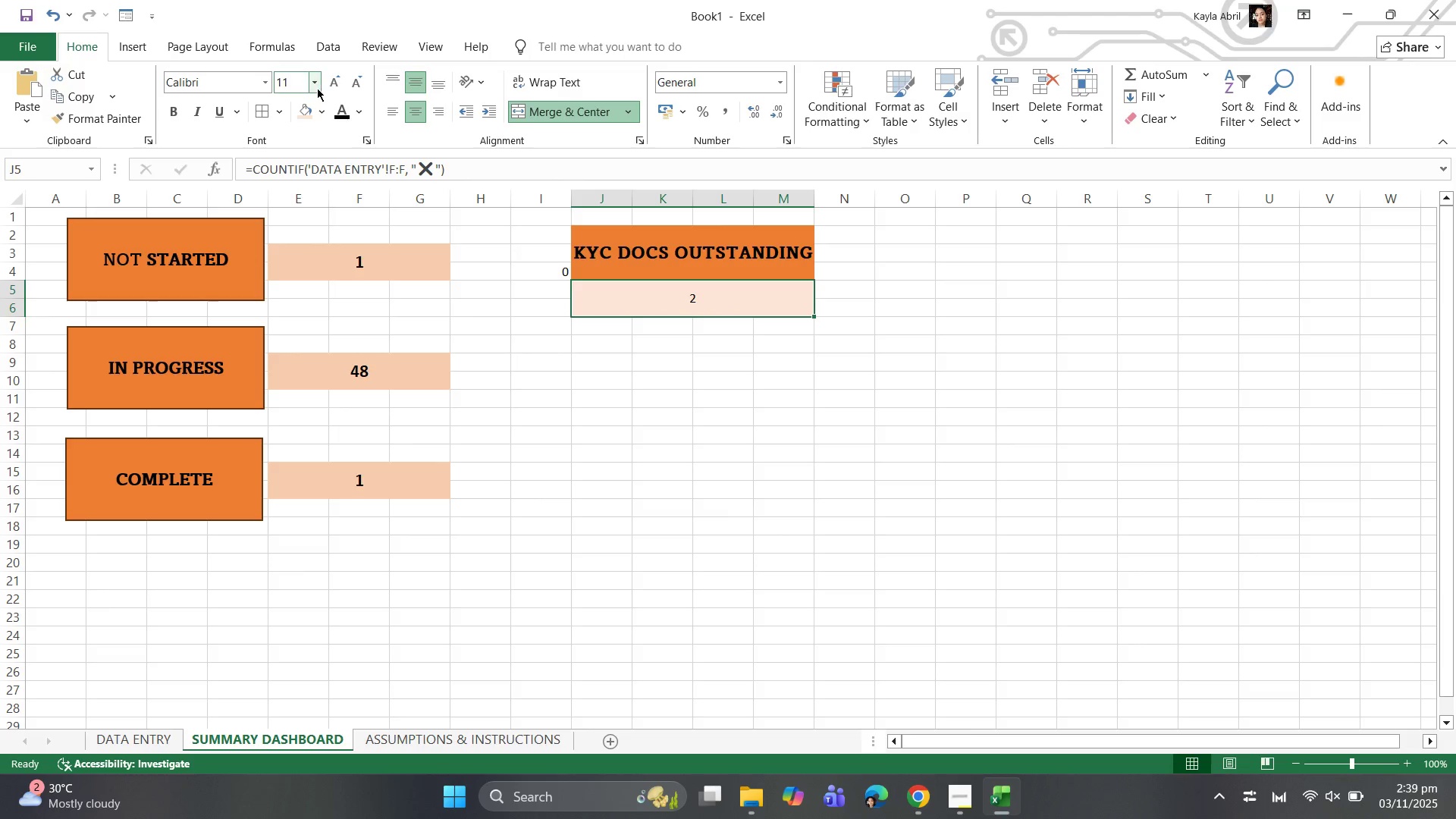 
left_click([317, 88])
 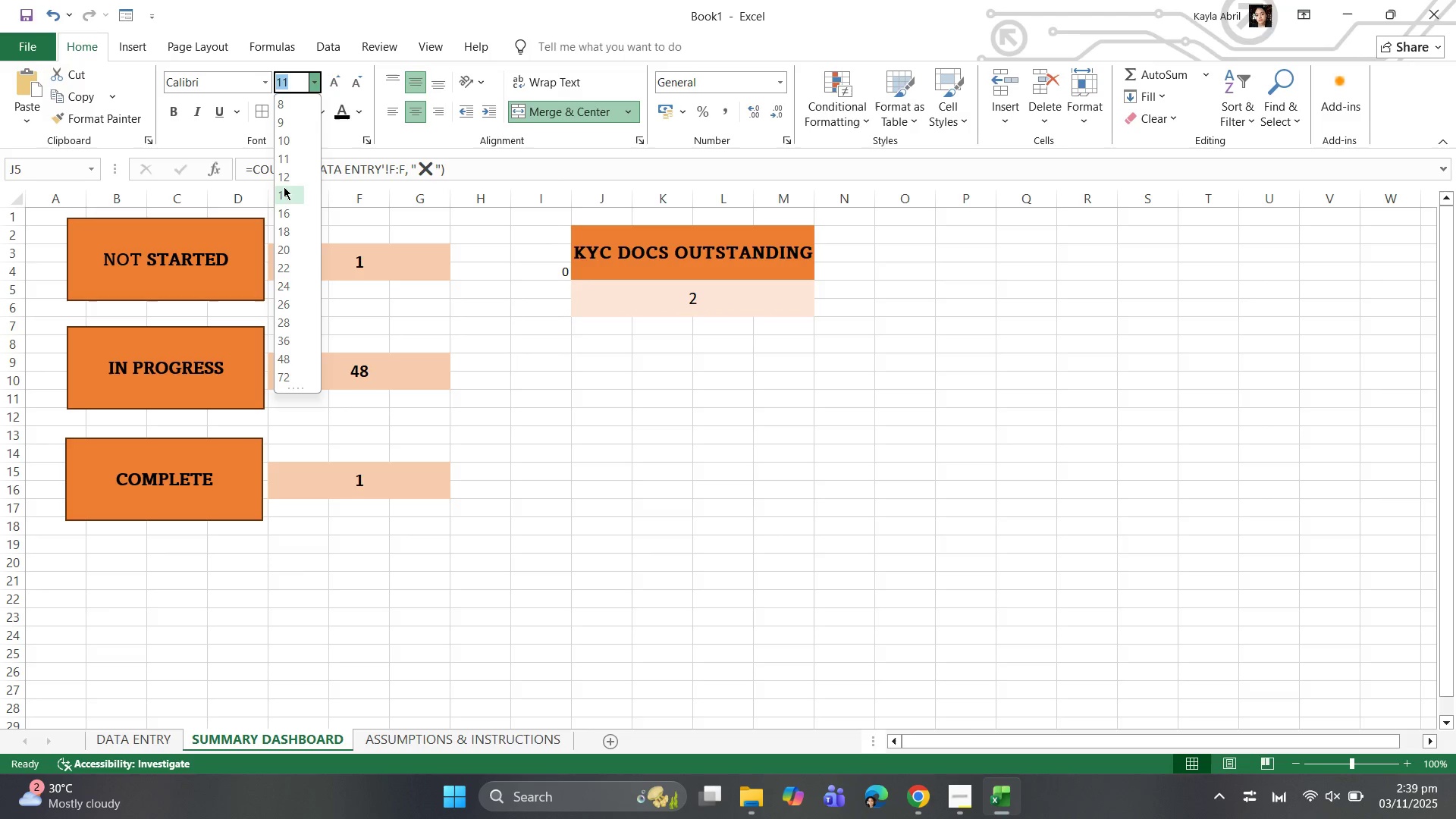 
left_click([284, 187])
 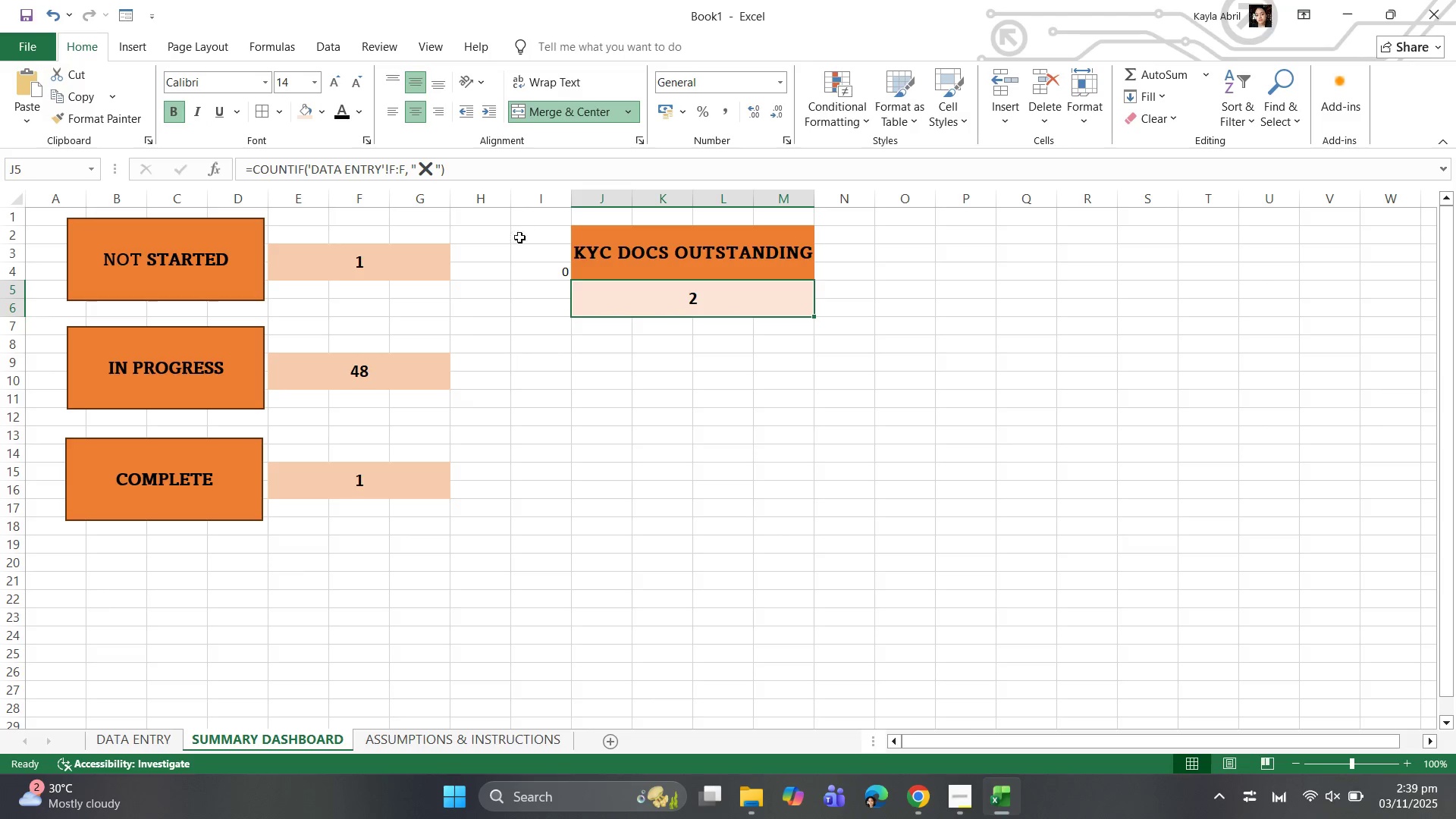 
left_click([548, 271])
 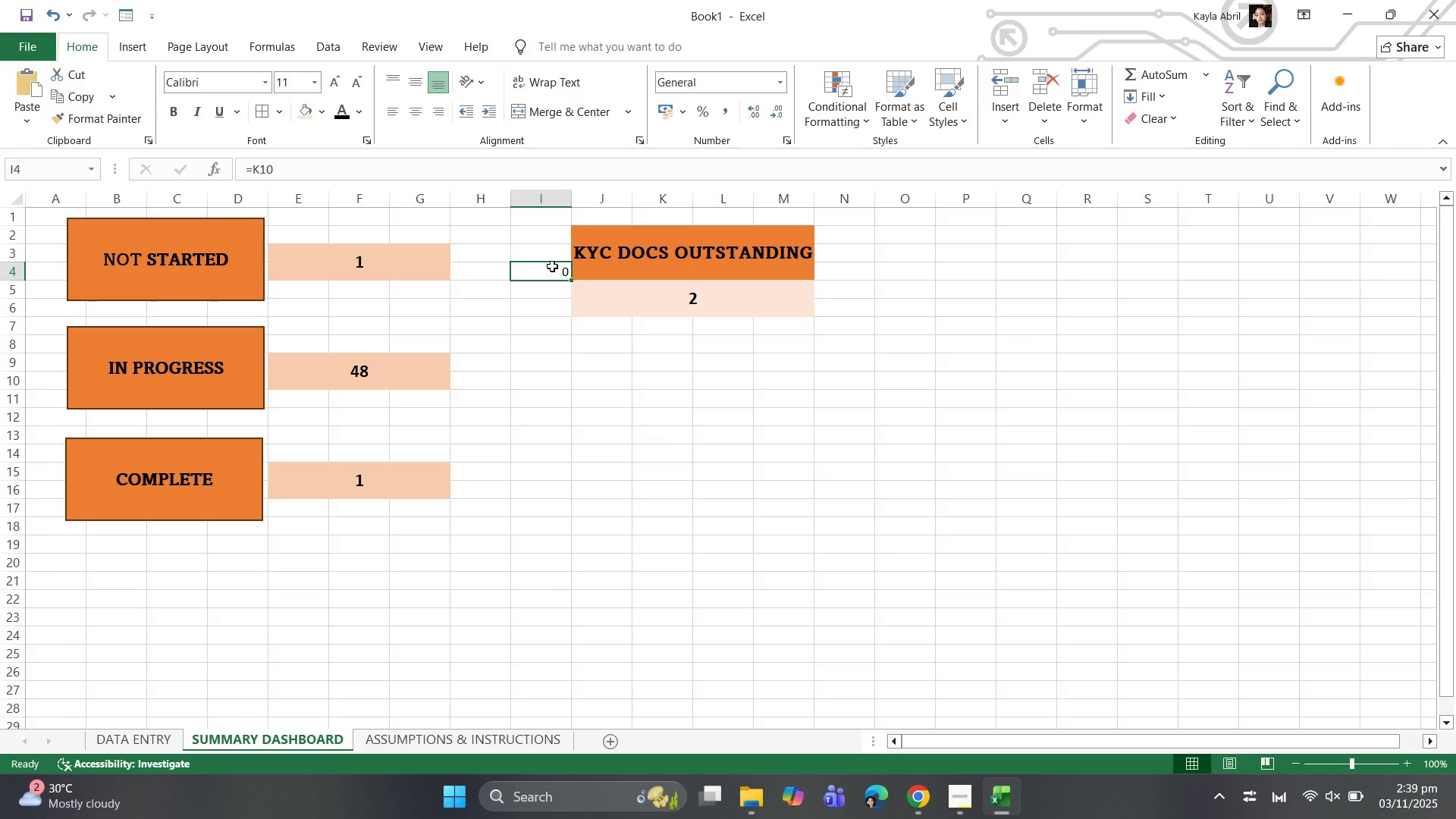 
key(Delete)
 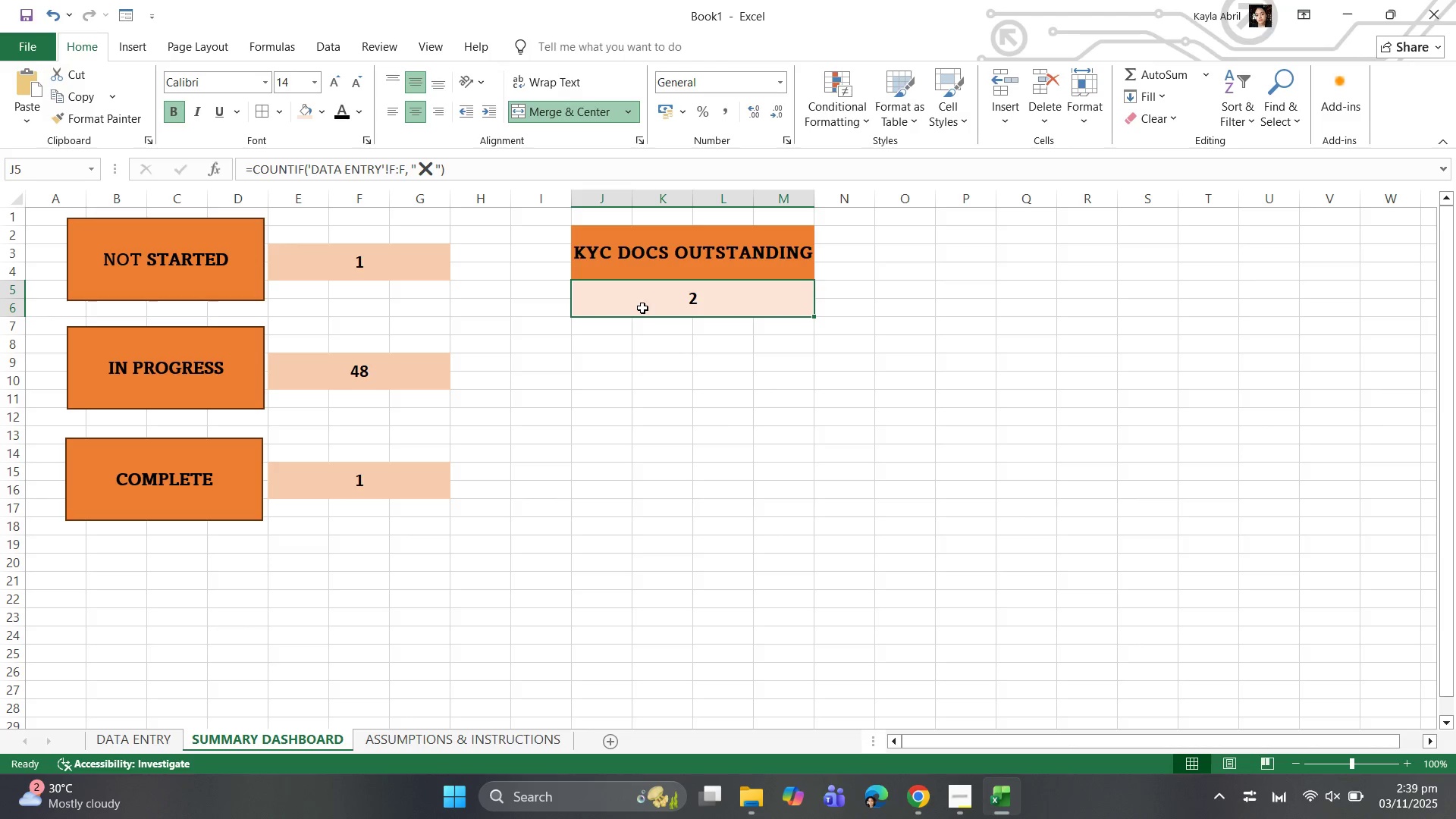 
wait(7.93)
 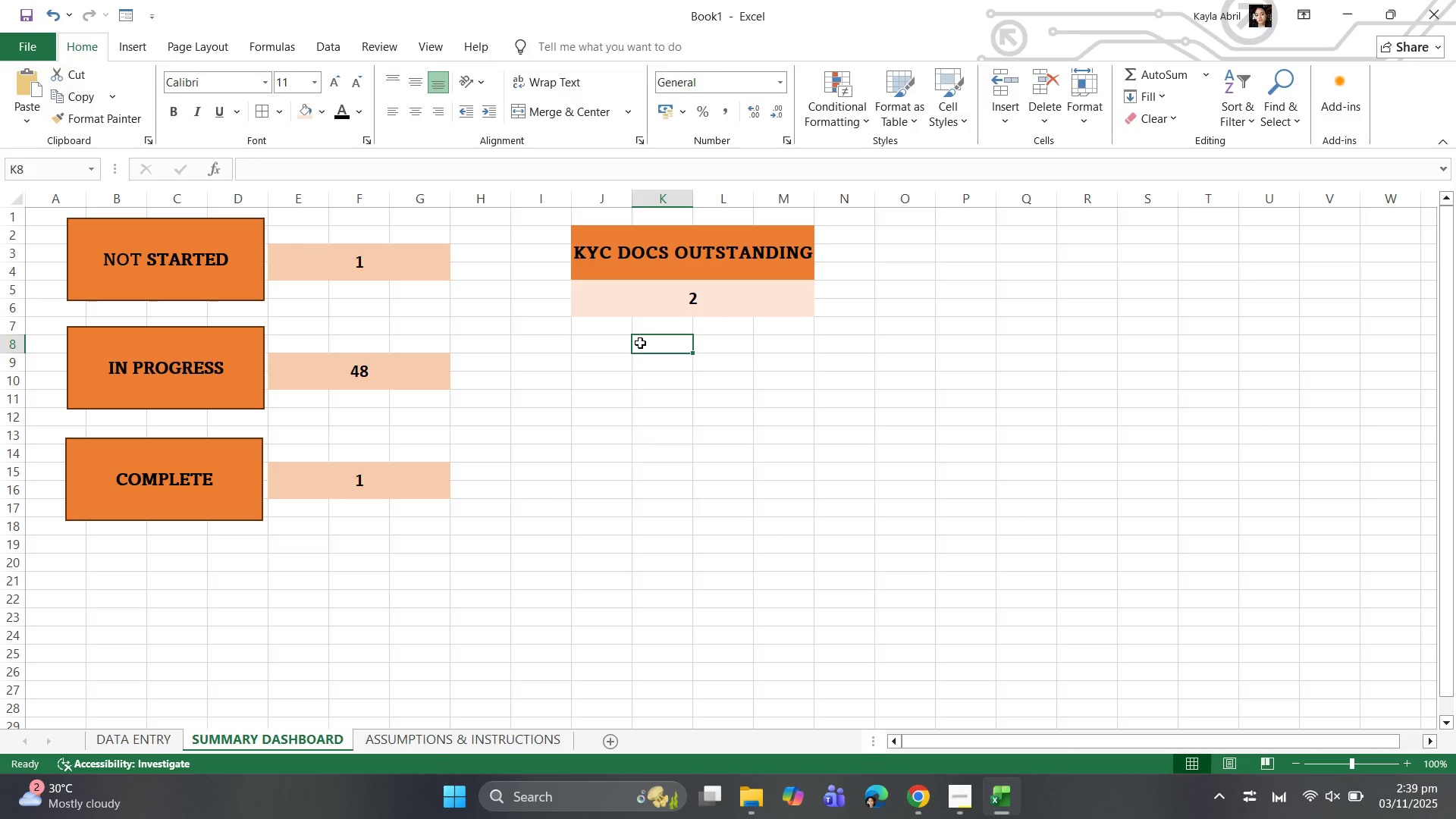 
left_click([146, 42])
 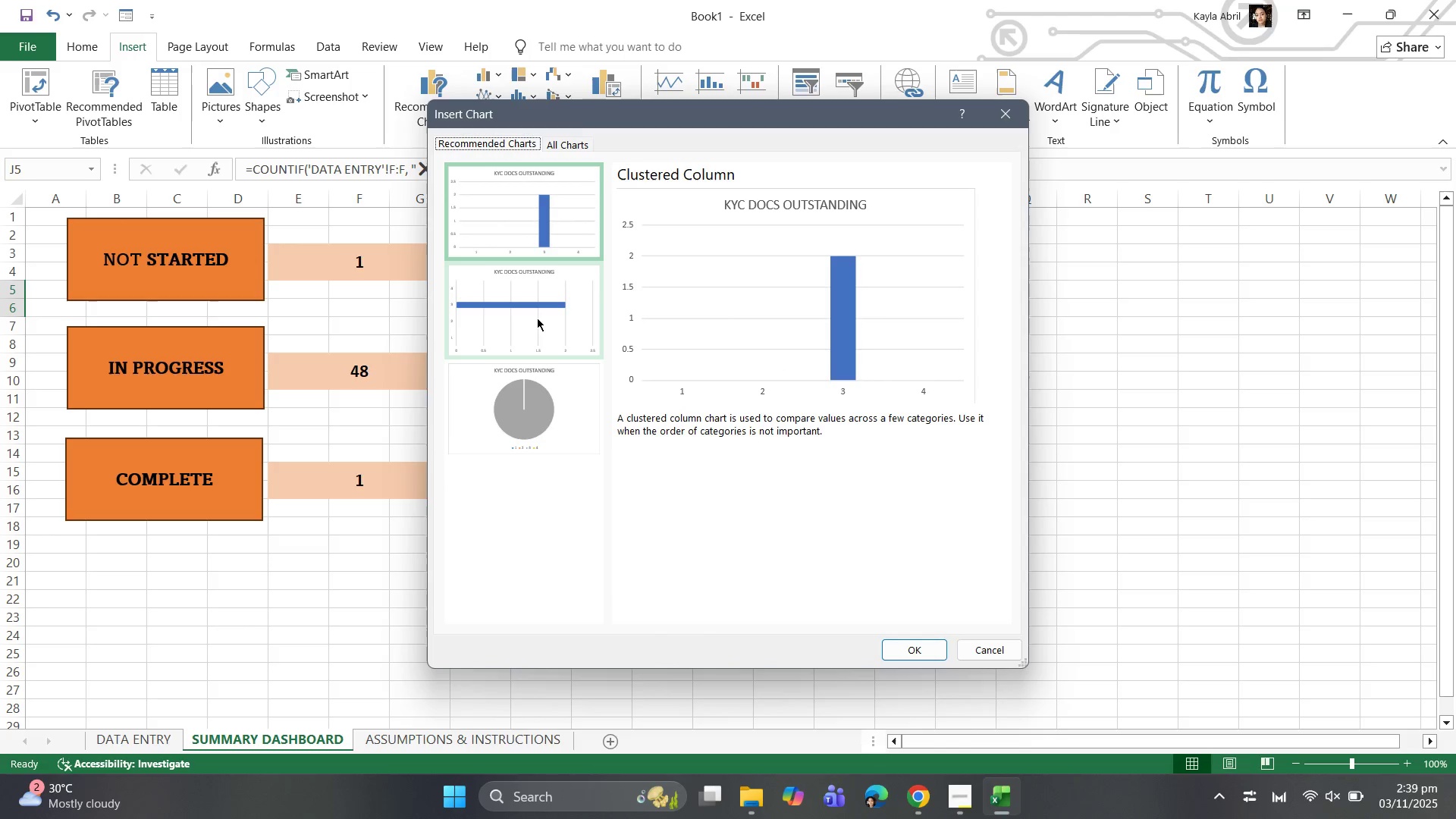 
wait(6.56)
 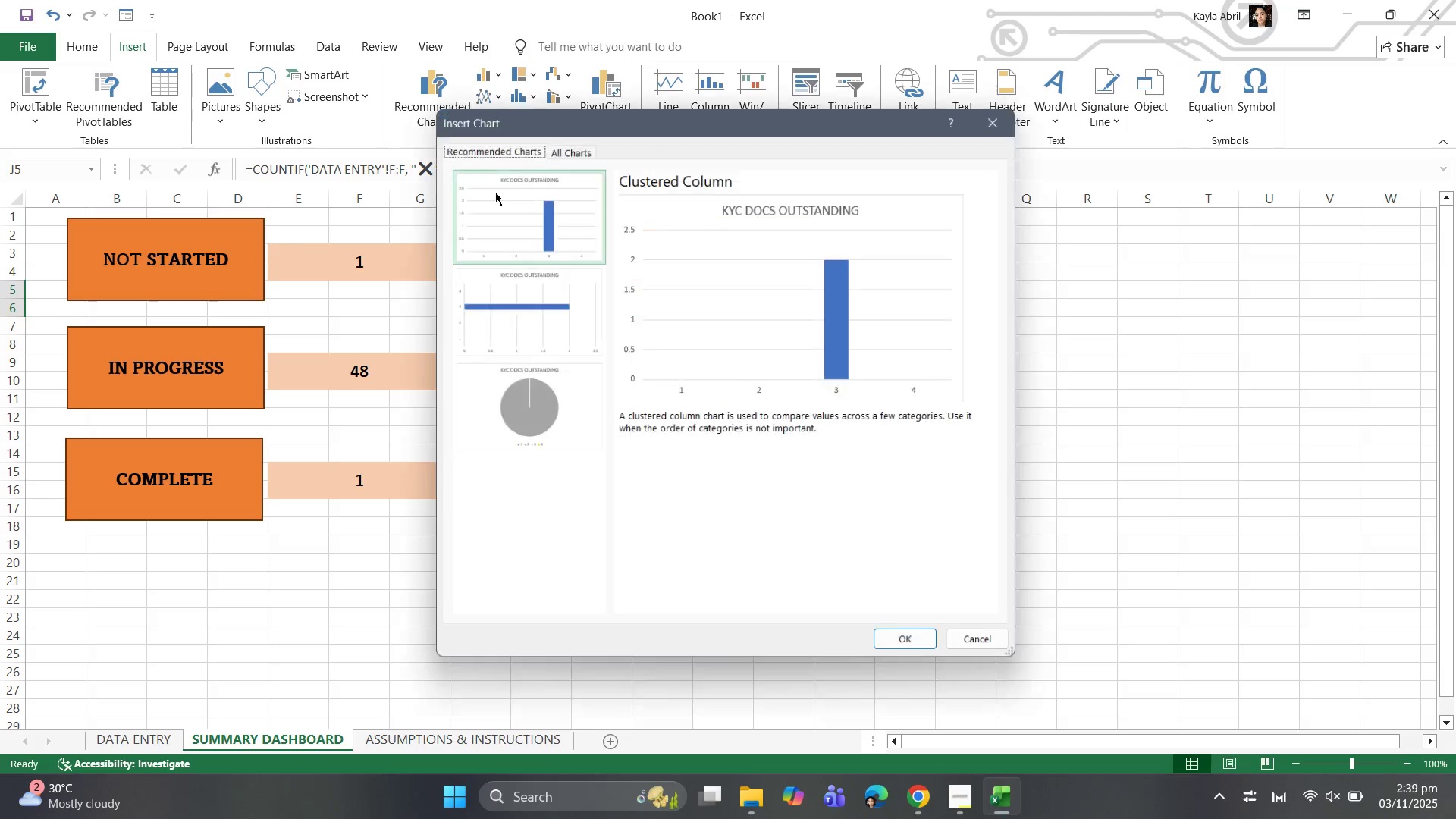 
left_click([544, 390])
 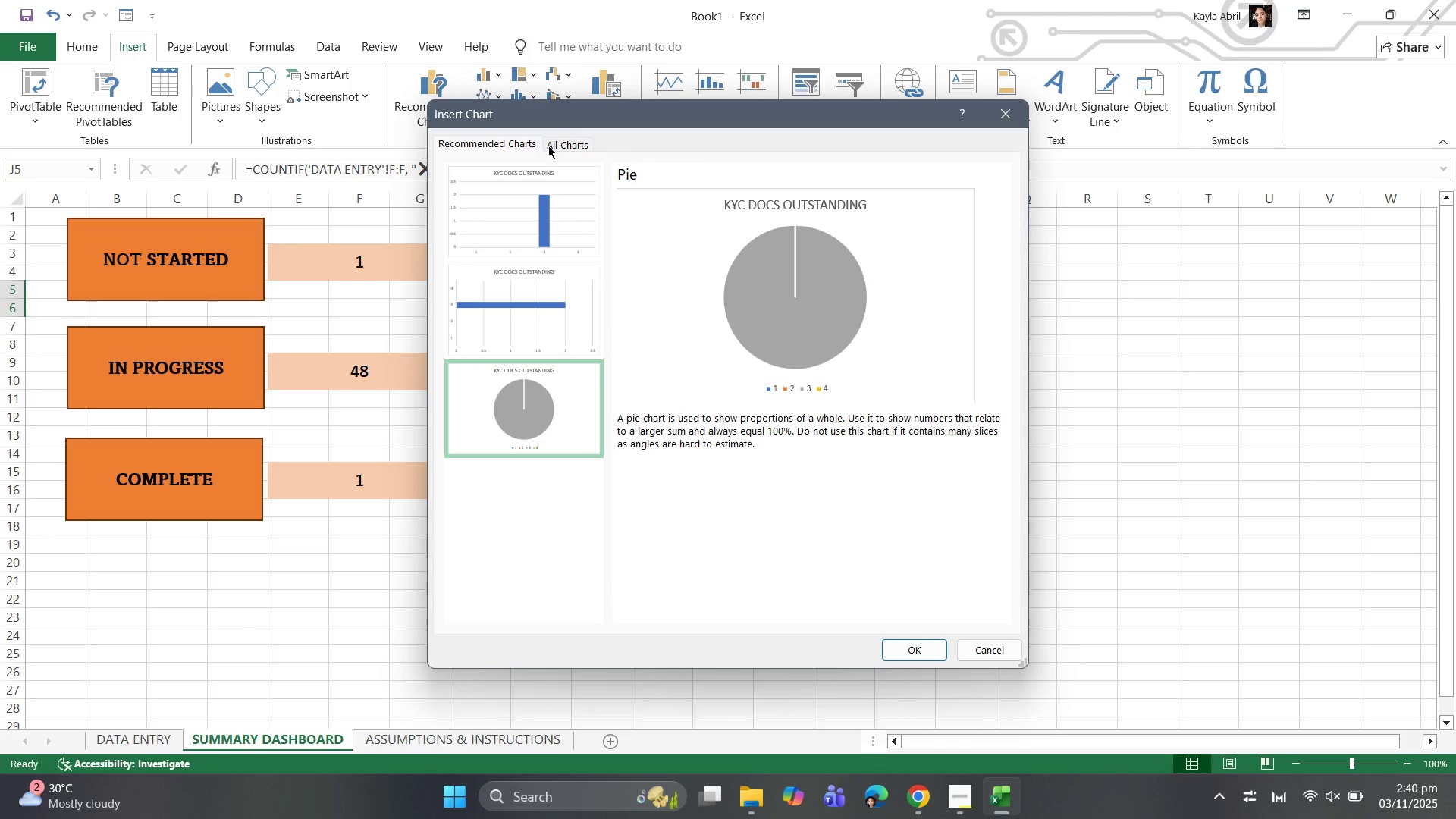 
left_click([544, 186])
 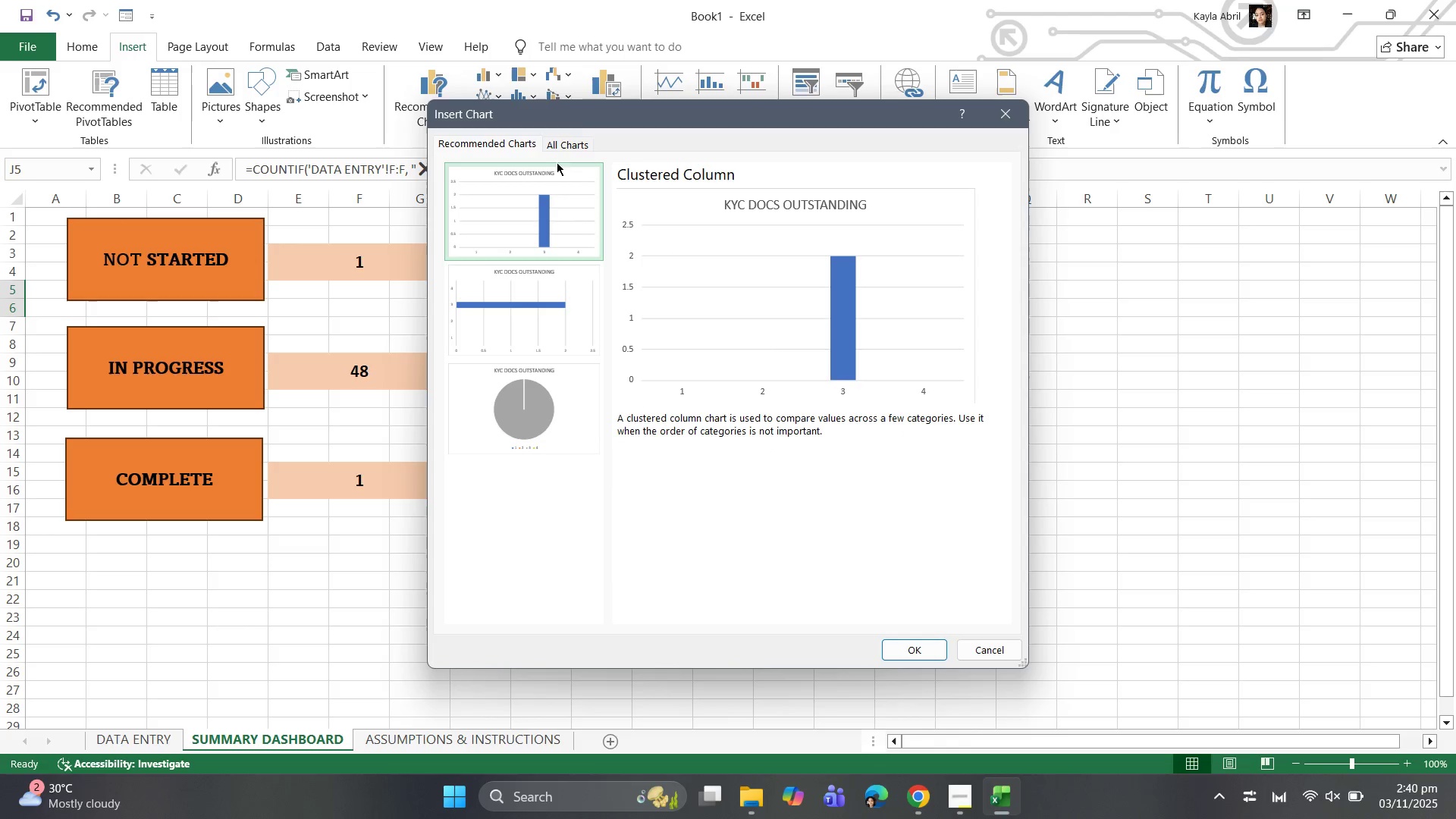 
left_click([566, 145])
 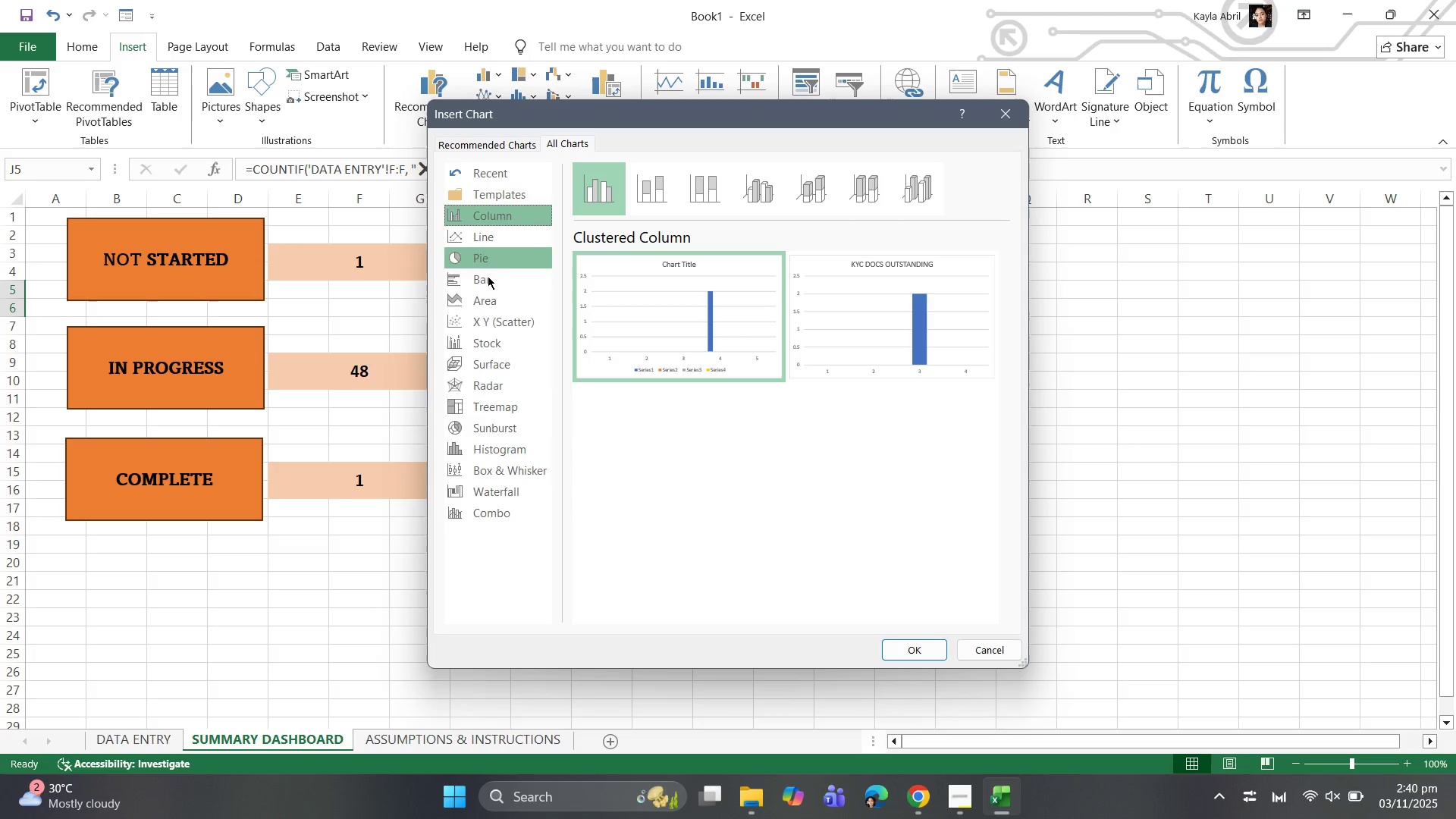 
left_click([485, 282])
 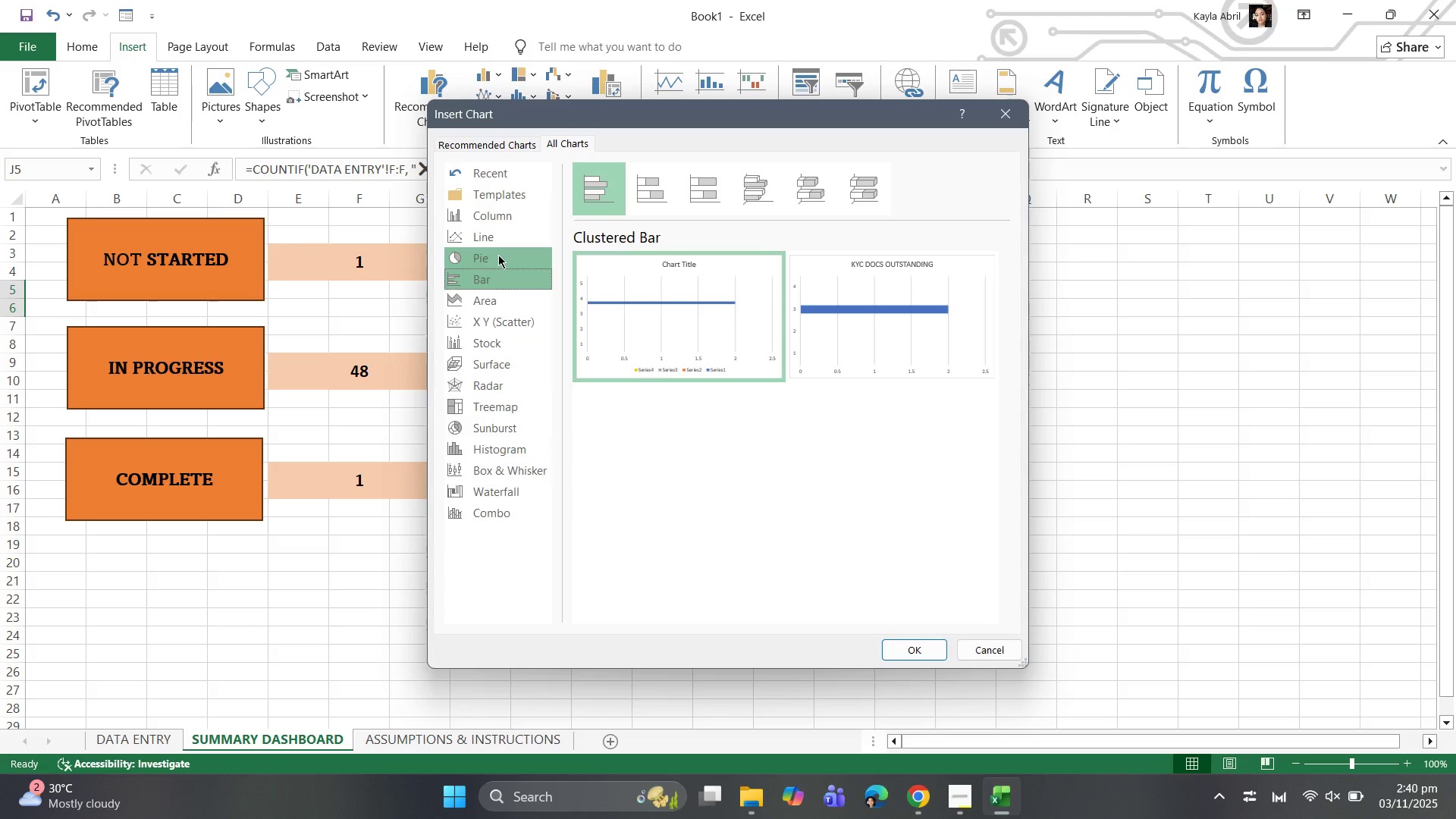 
left_click([498, 255])
 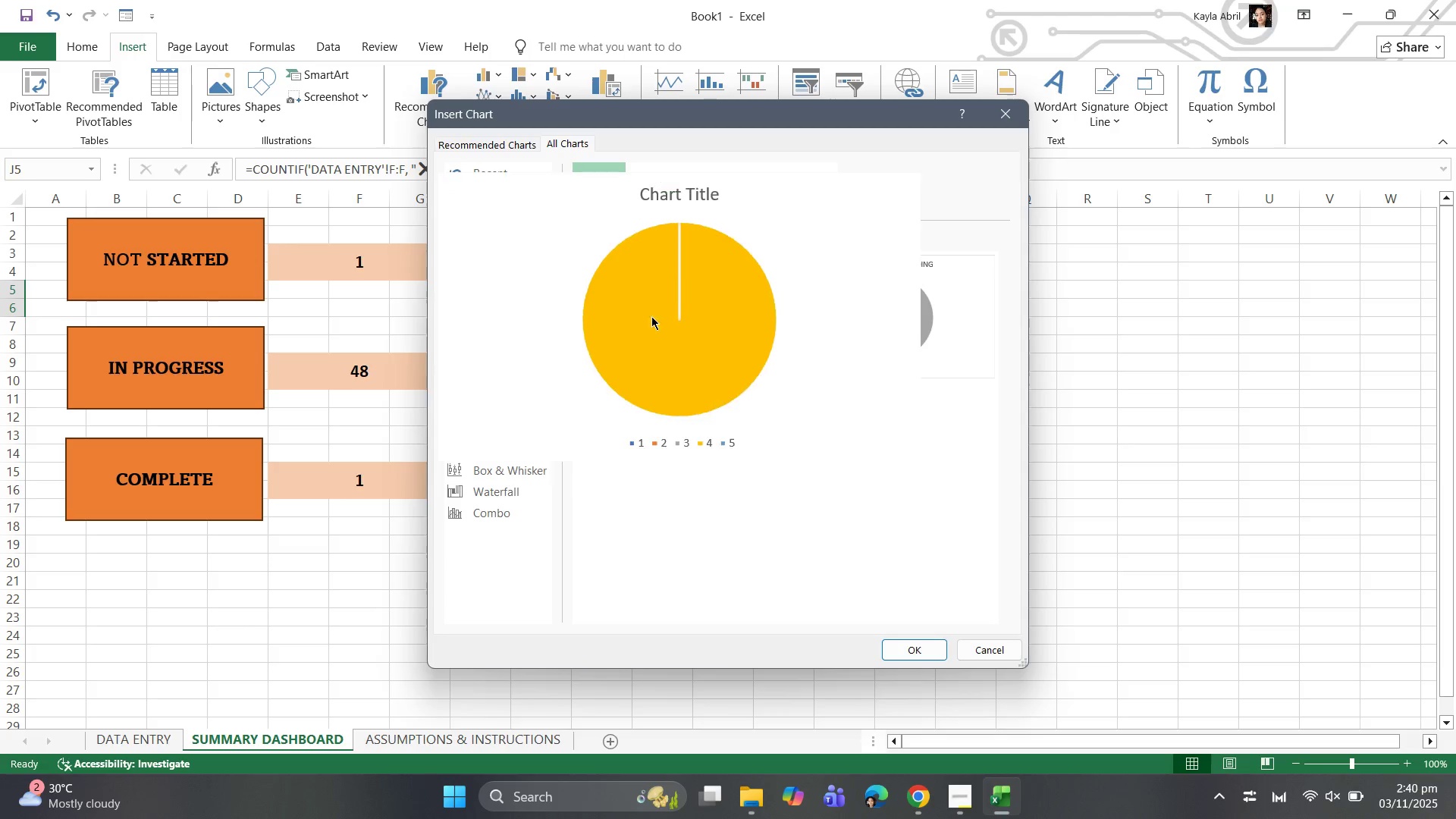 
mouse_move([688, 322])
 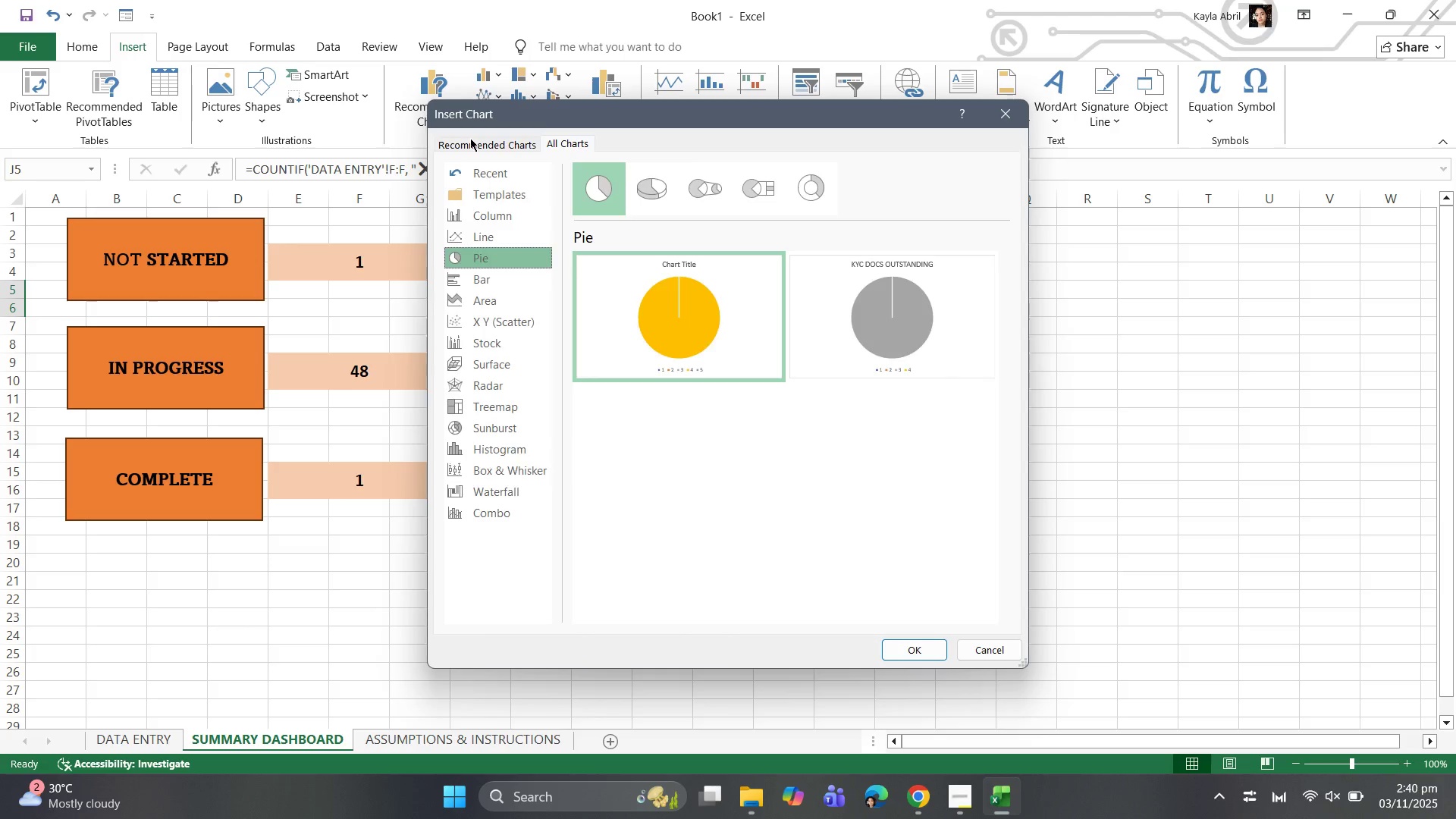 
left_click([470, 138])
 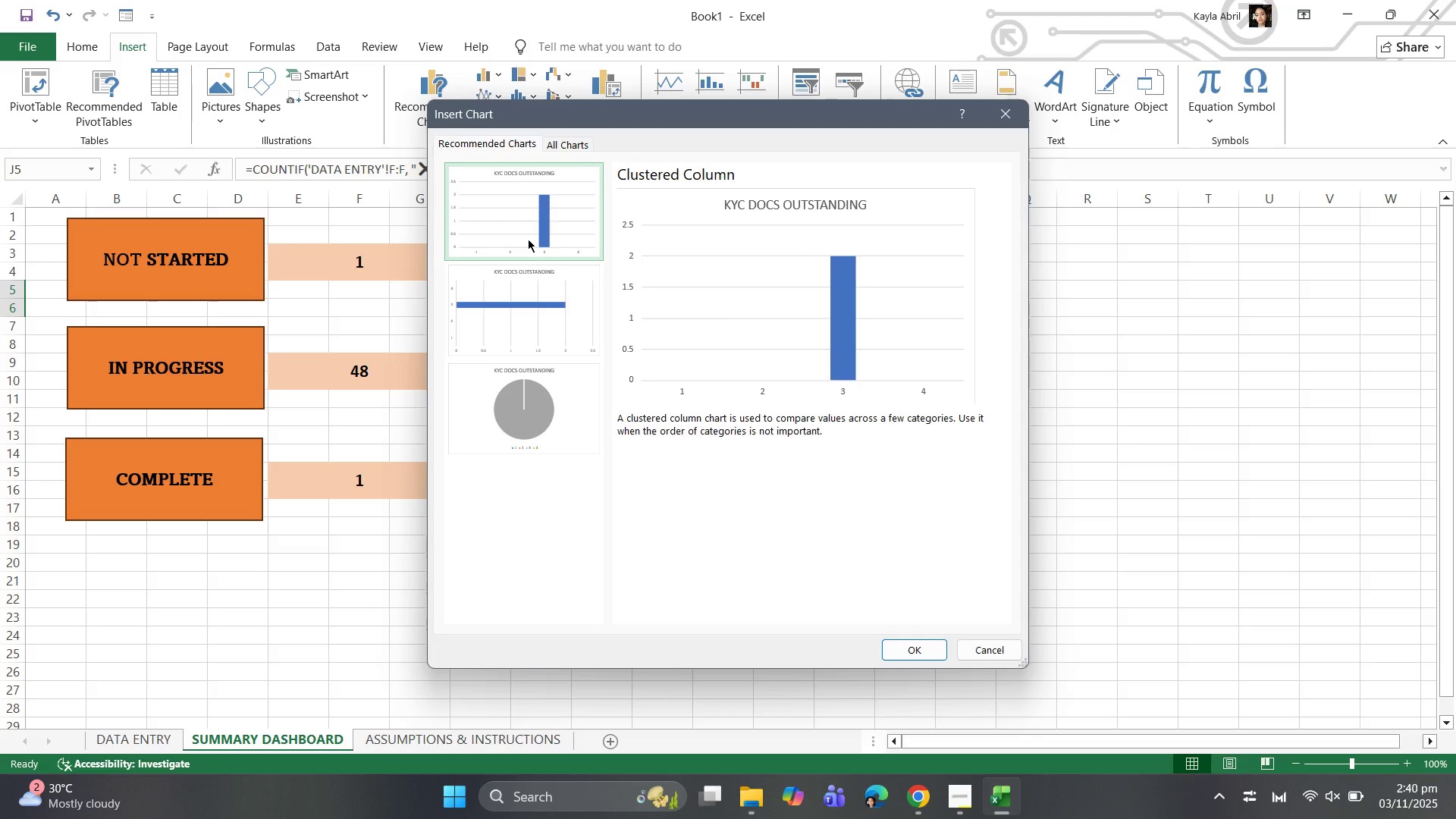 
wait(8.03)
 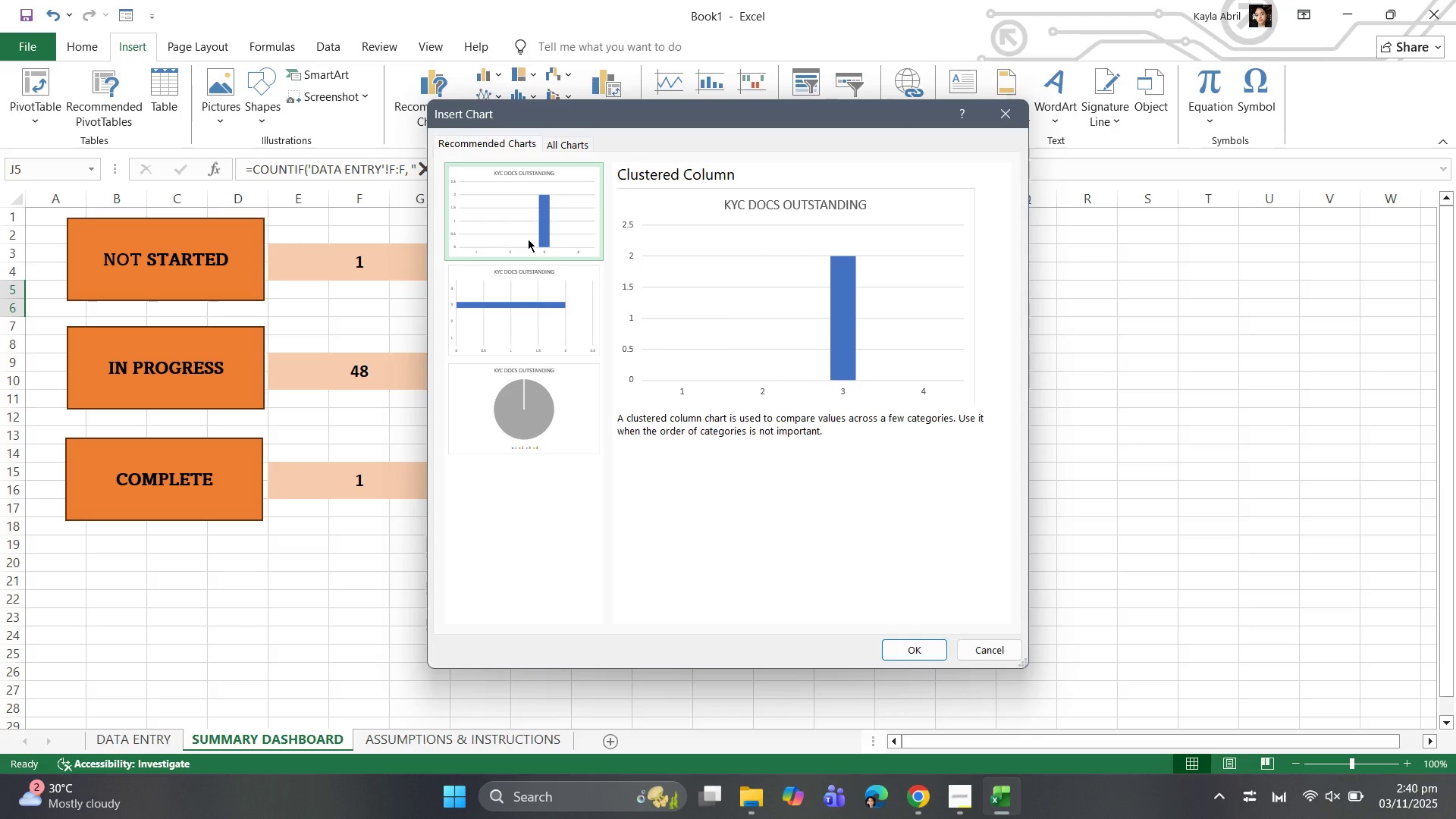 
left_click([1006, 121])
 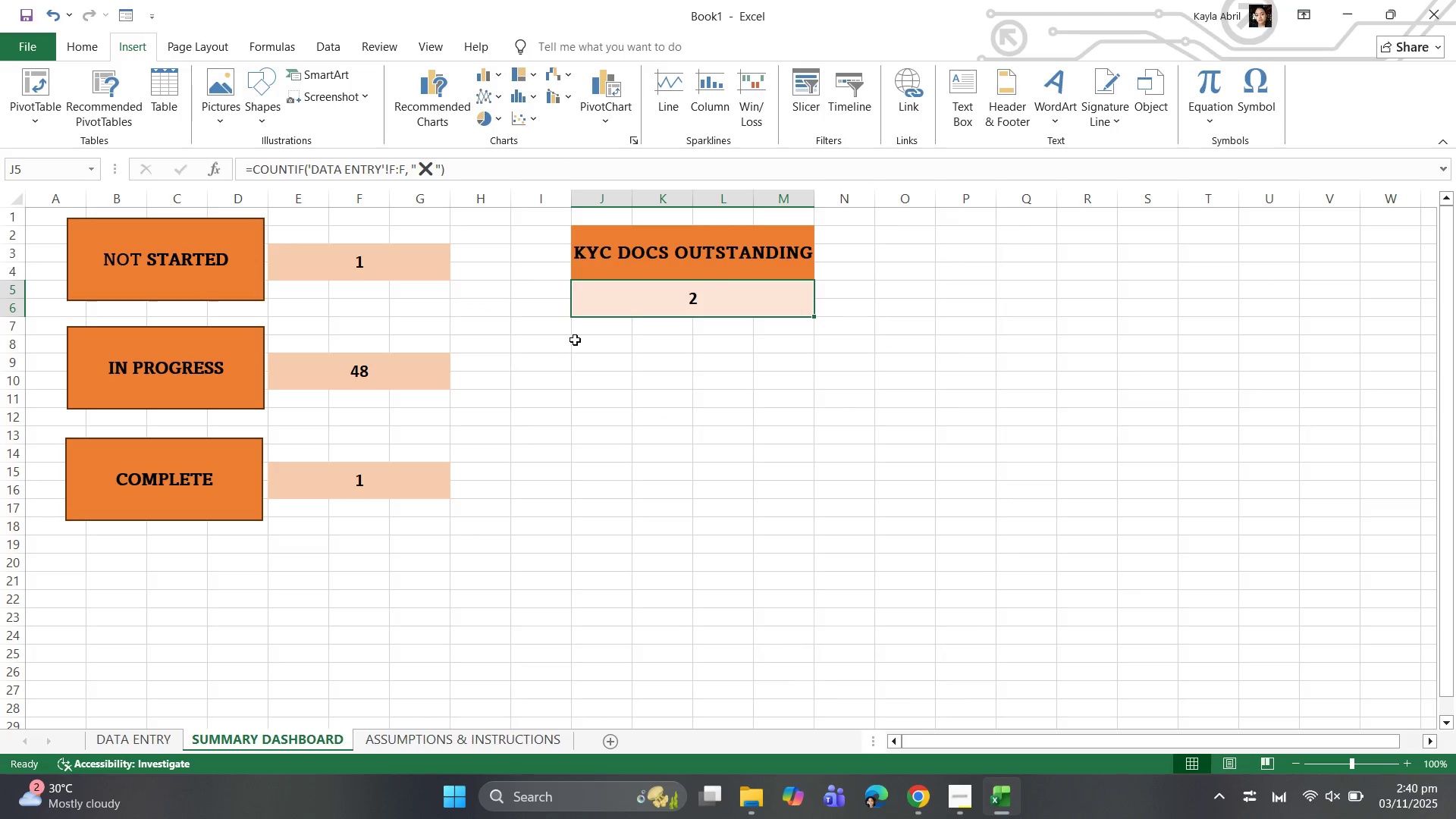 
left_click([581, 338])
 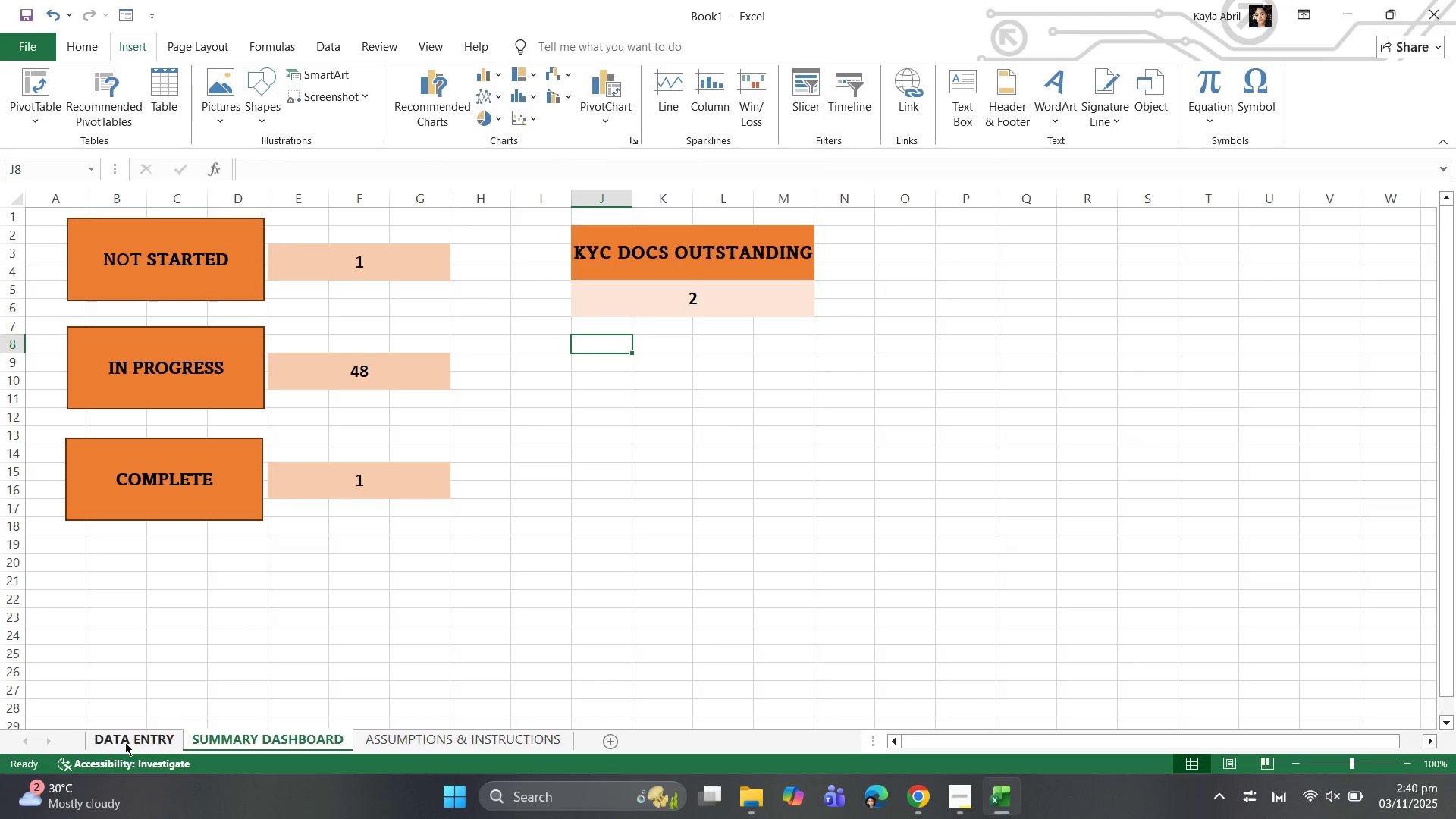 
left_click([125, 742])
 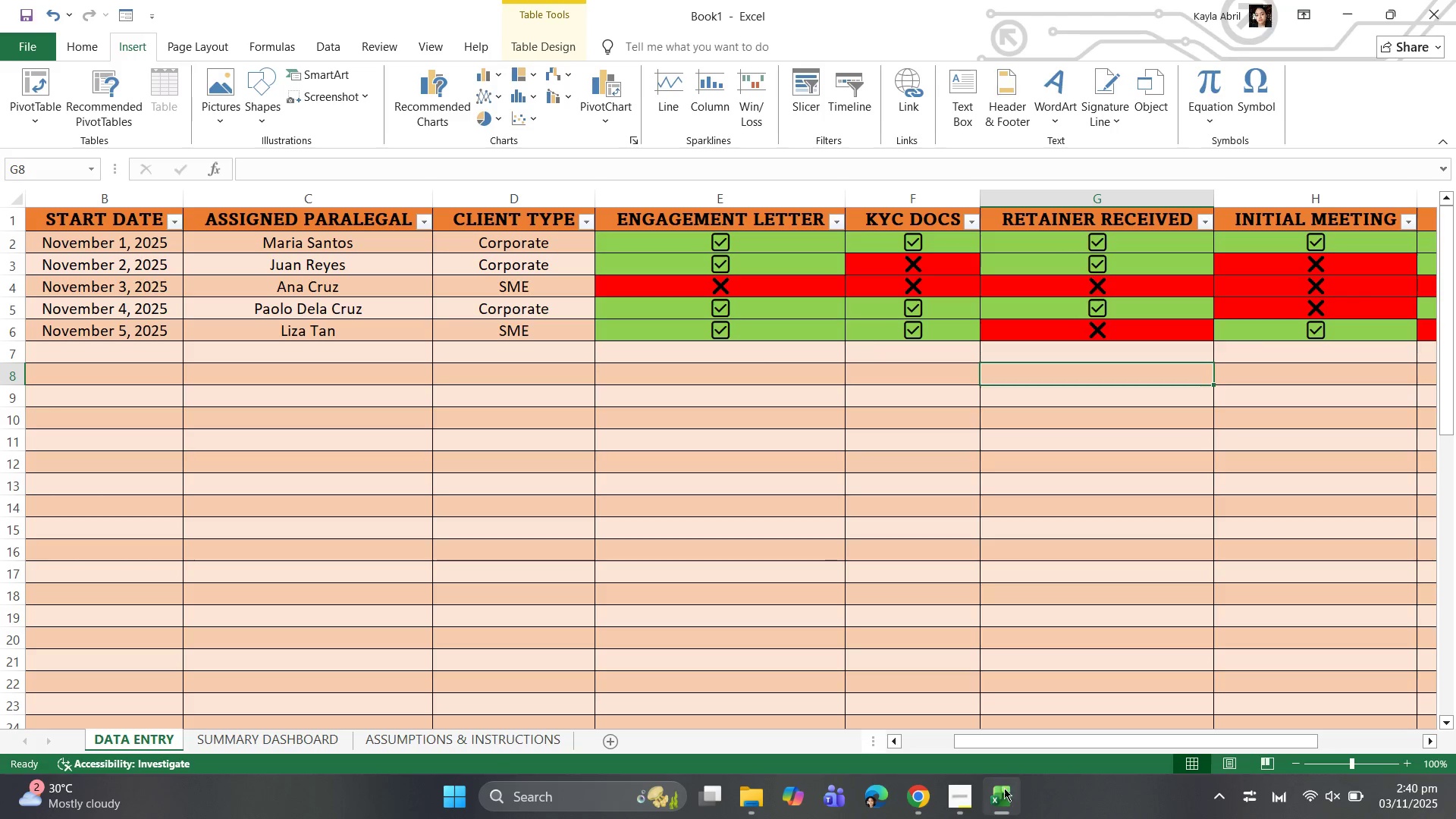 
left_click_drag(start_coordinate=[1043, 745], to_coordinate=[991, 720])
 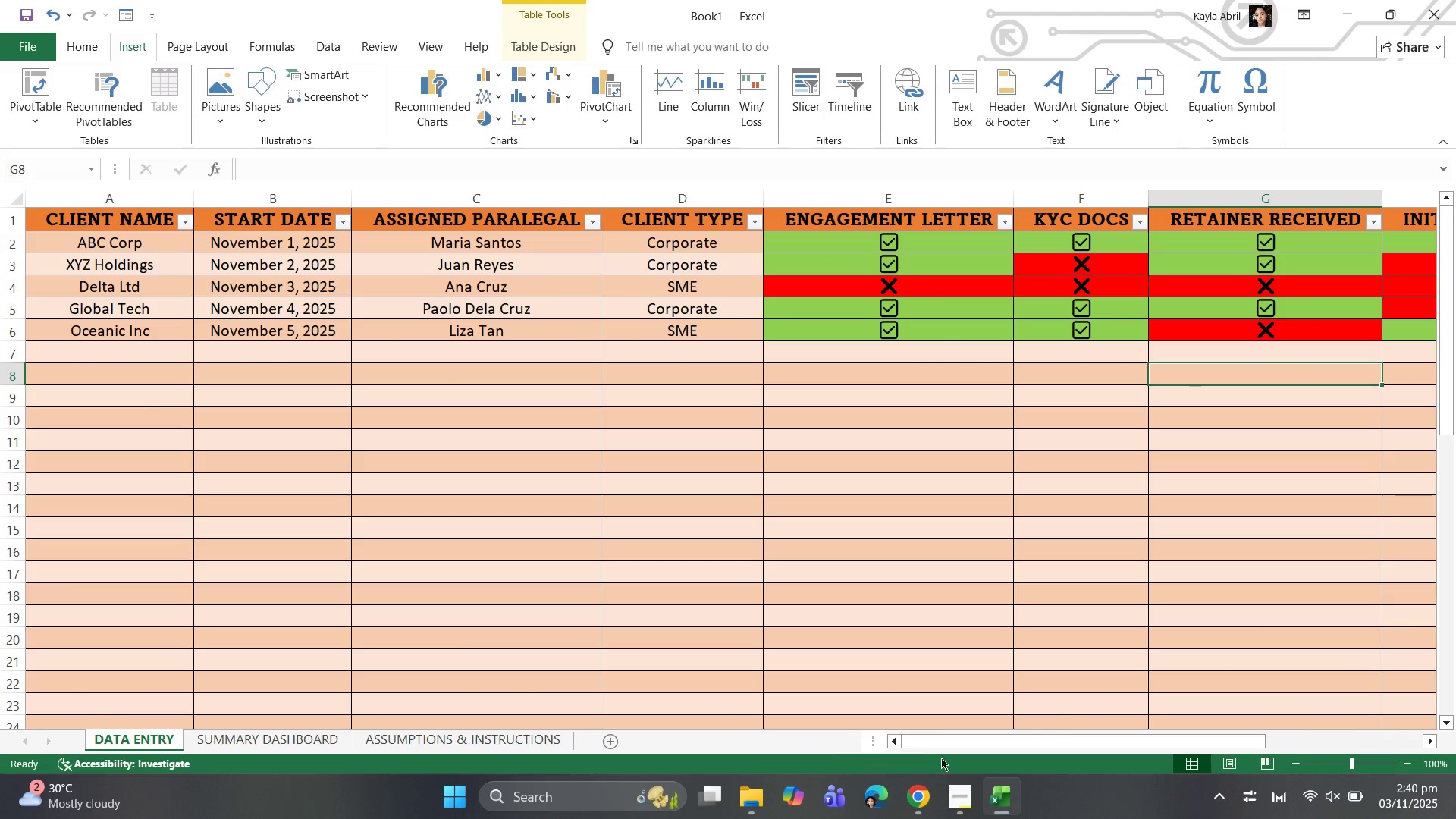 
left_click_drag(start_coordinate=[958, 744], to_coordinate=[942, 762])
 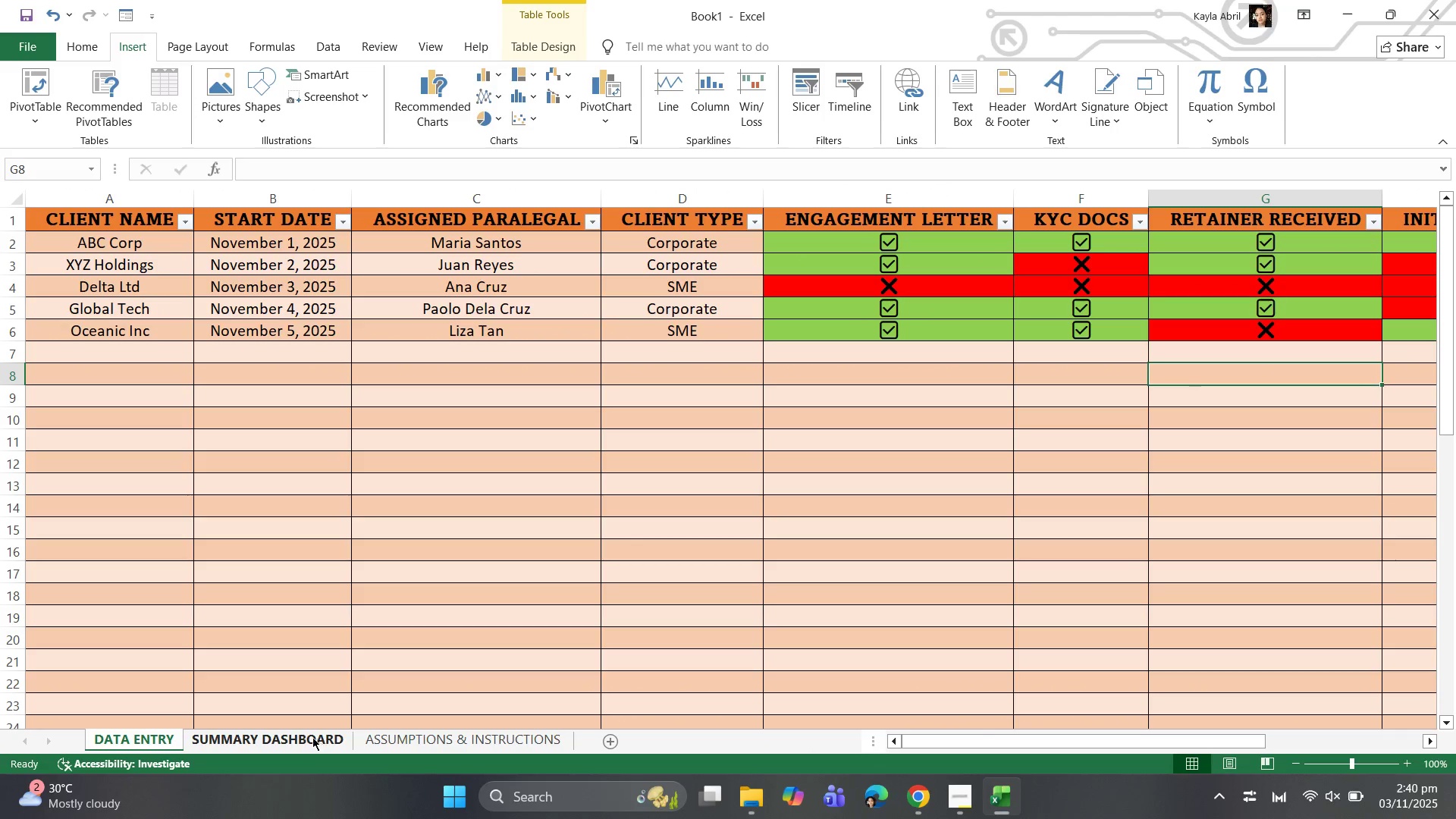 
left_click([315, 735])
 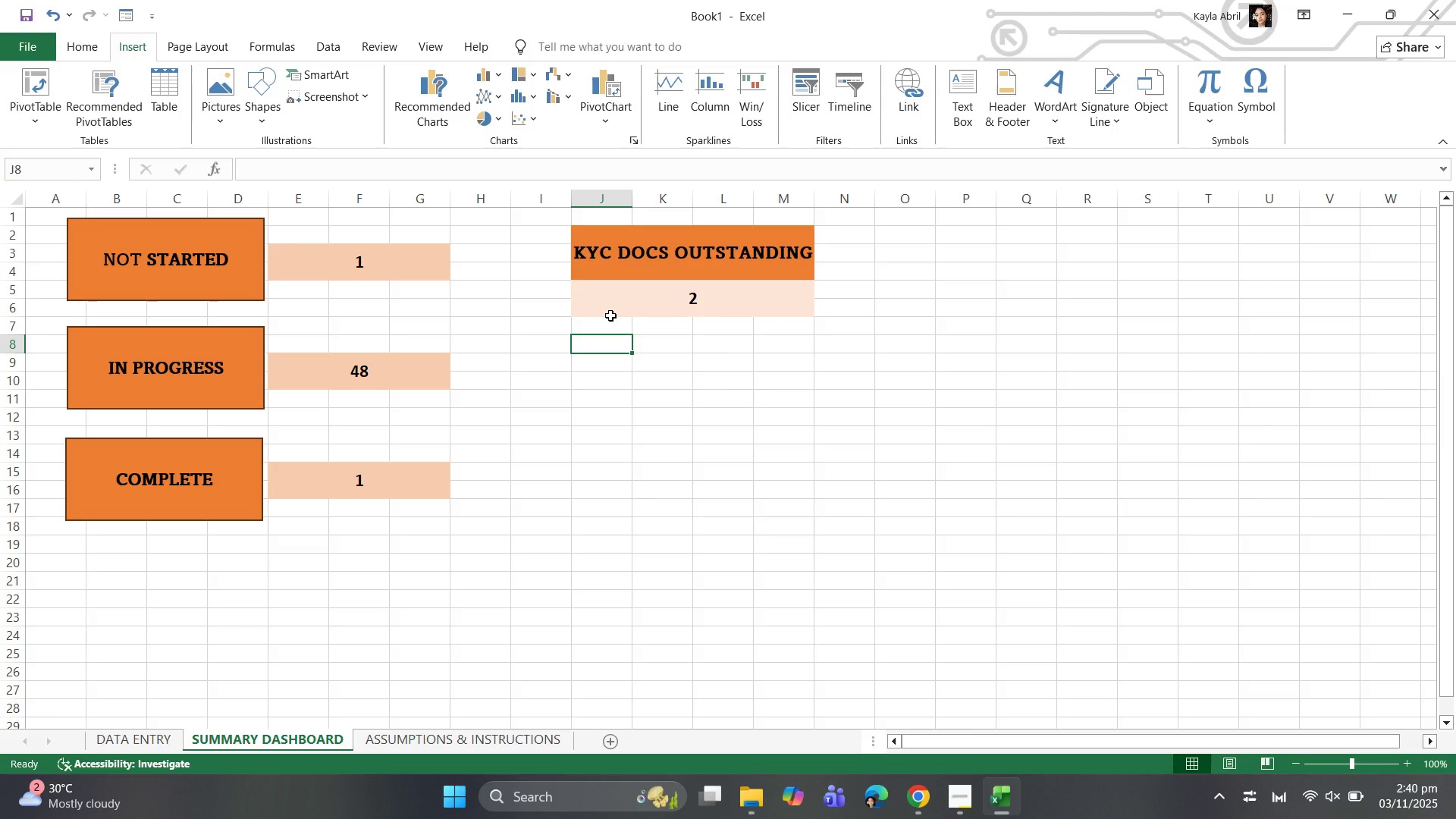 
wait(22.26)
 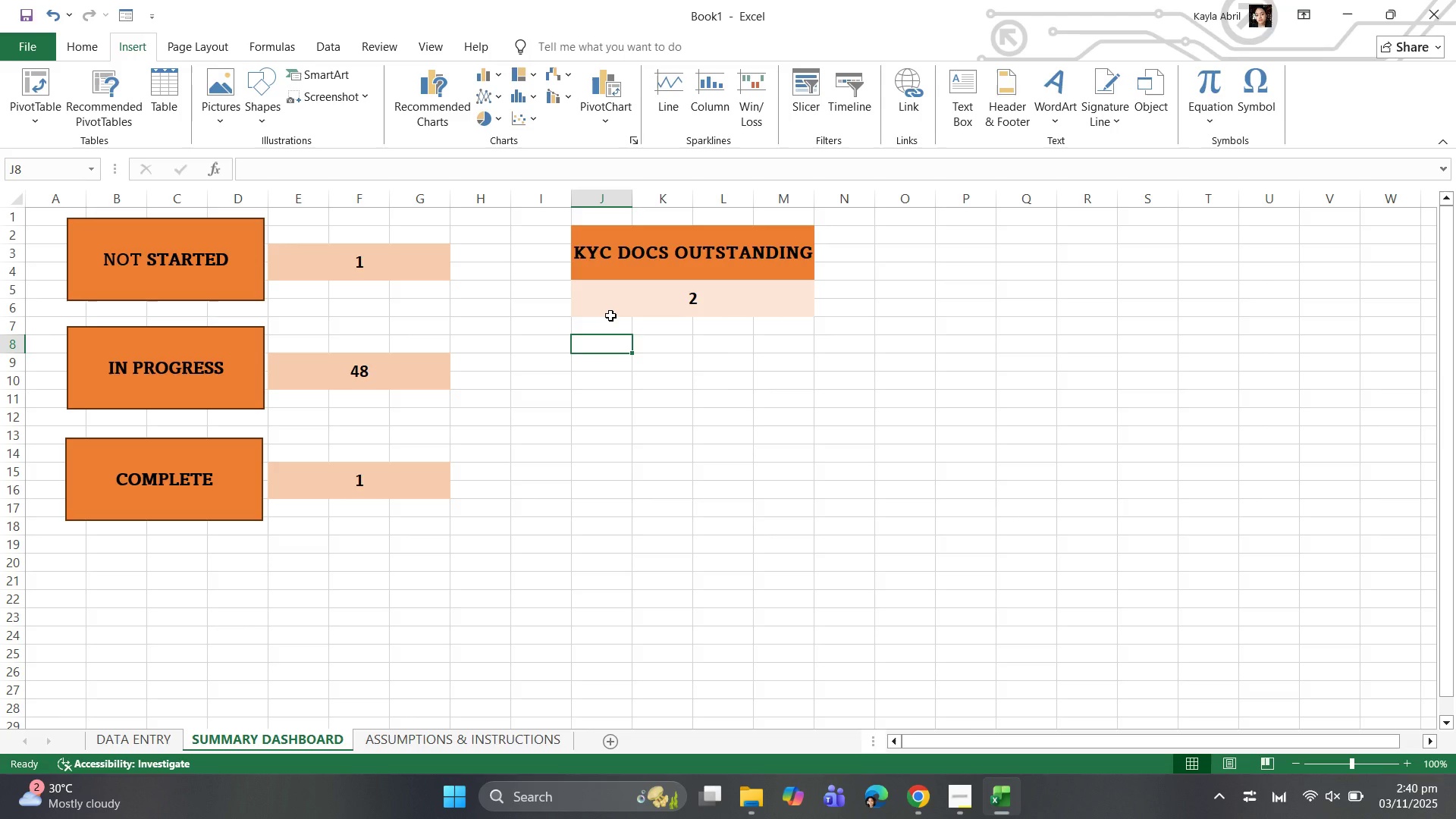 
left_click([120, 744])
 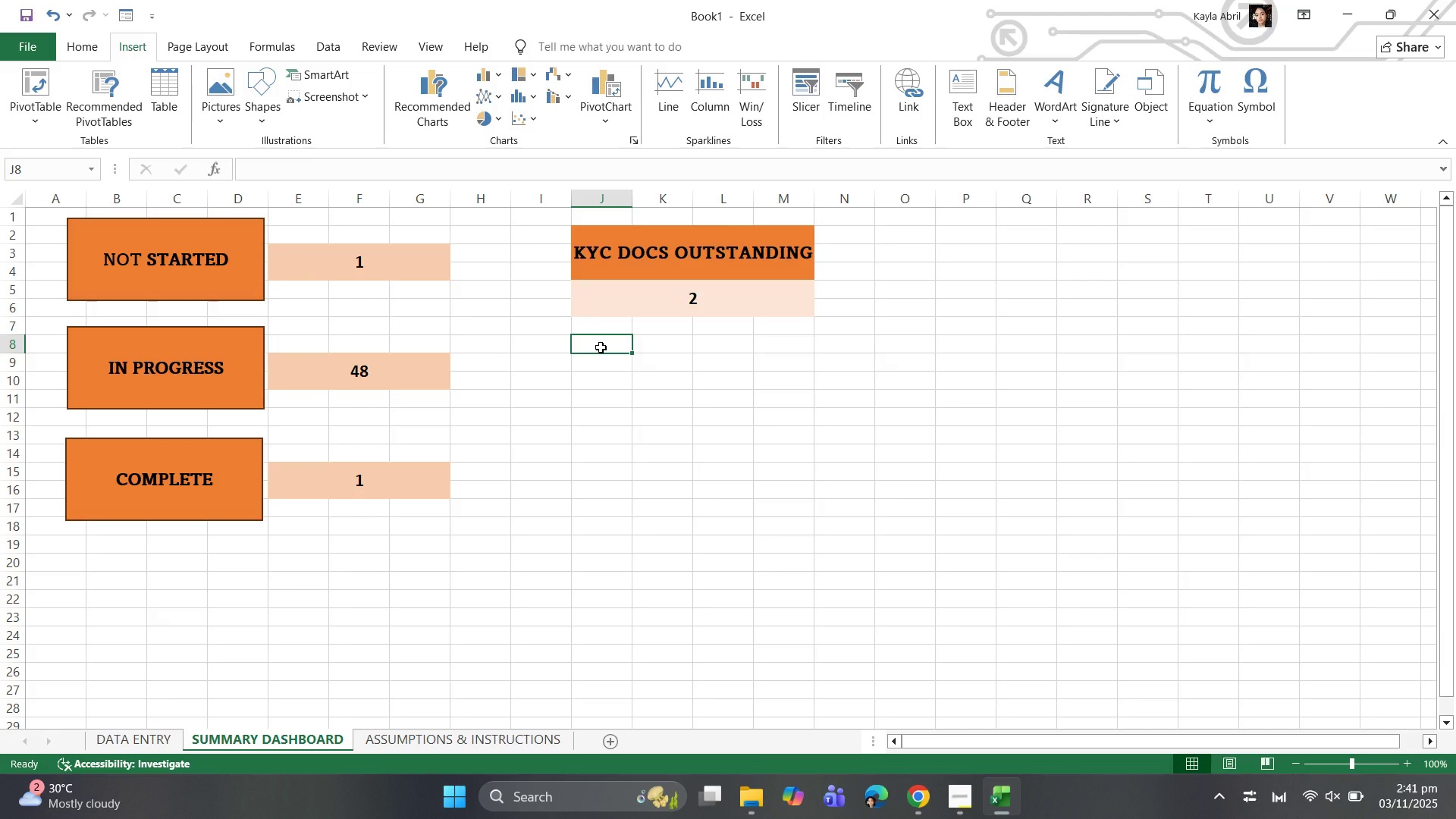 
wait(13.68)
 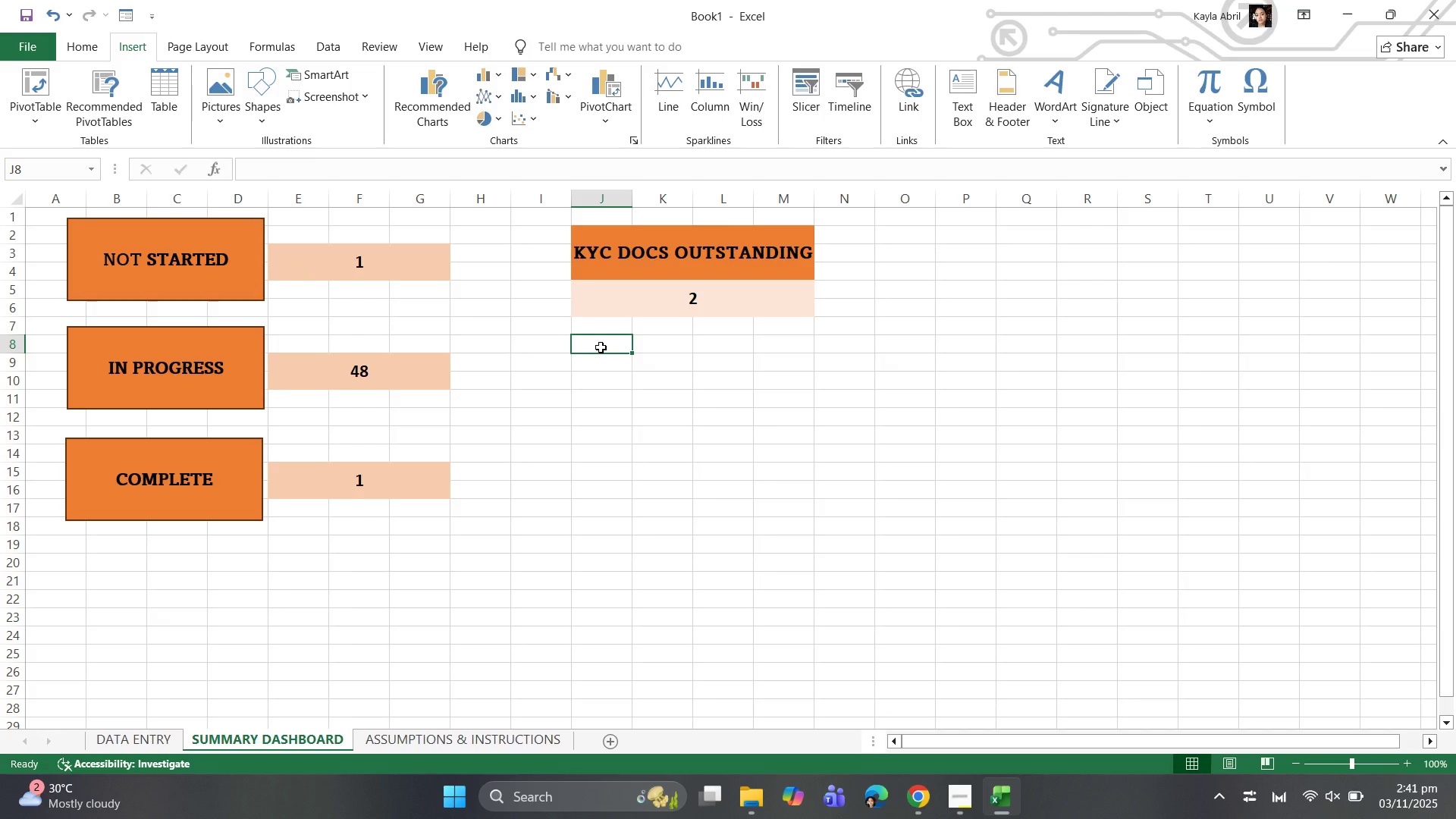 
left_click_drag(start_coordinate=[613, 346], to_coordinate=[777, 381])
 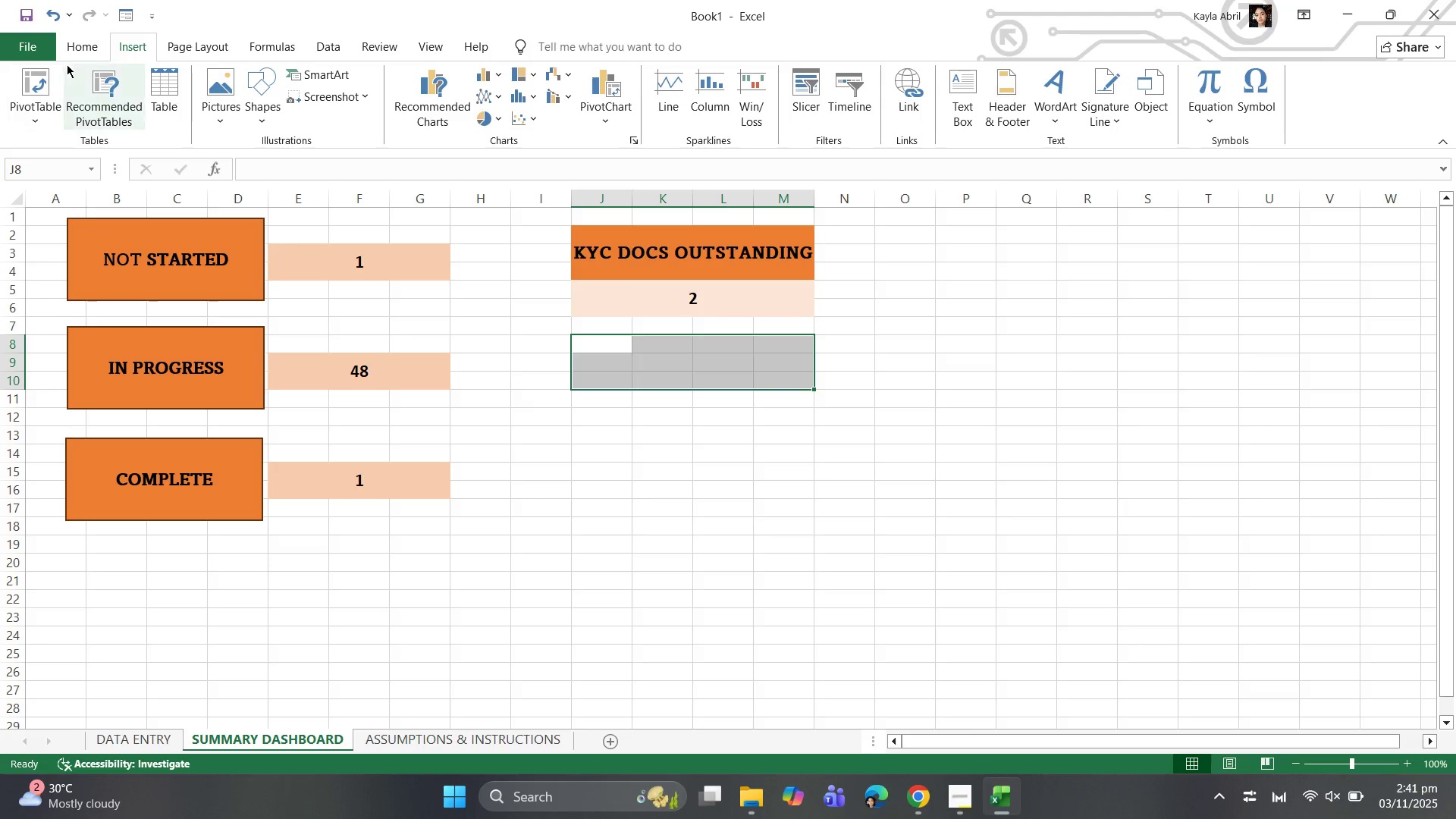 
left_click([80, 49])
 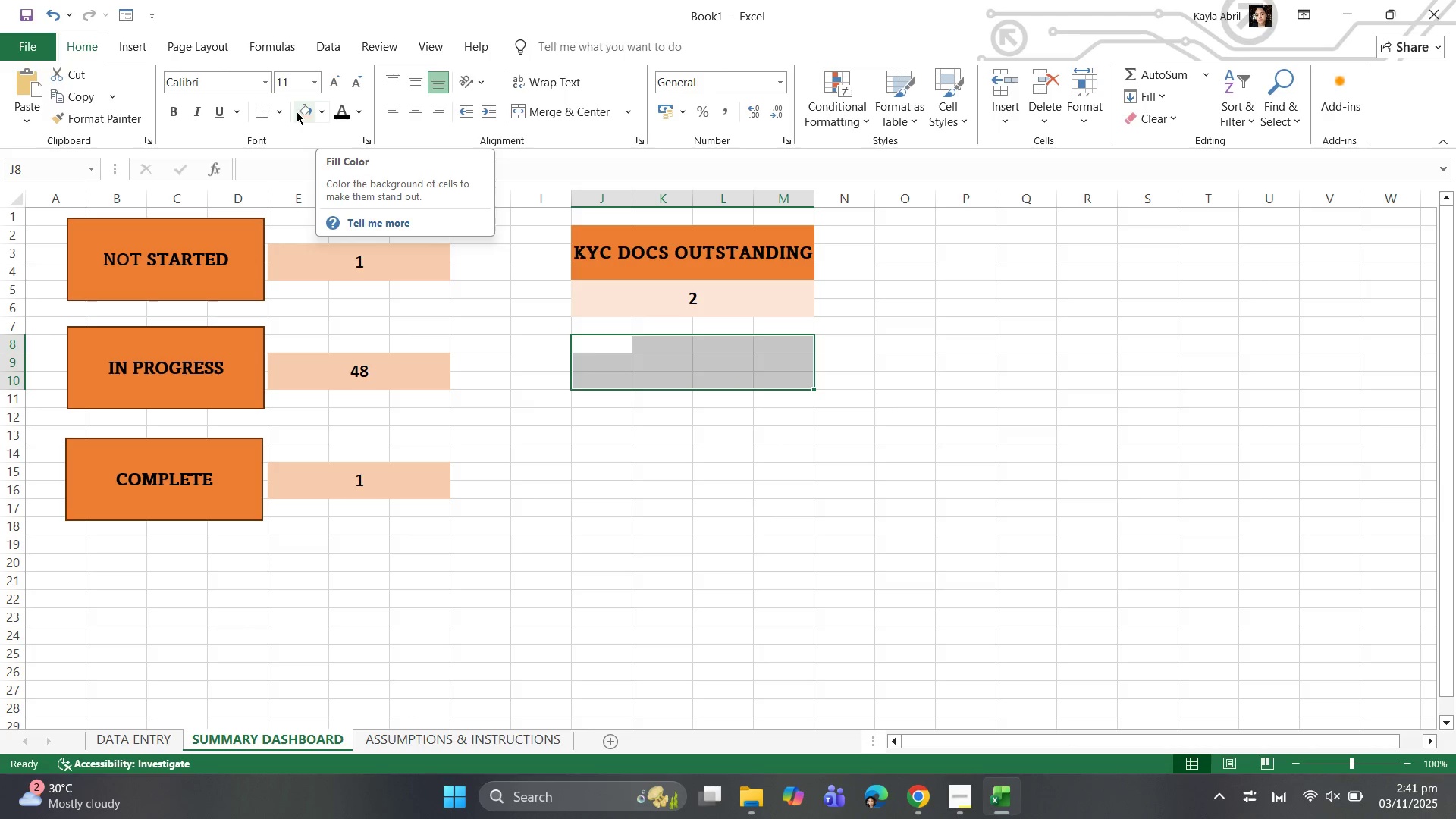 
wait(5.72)
 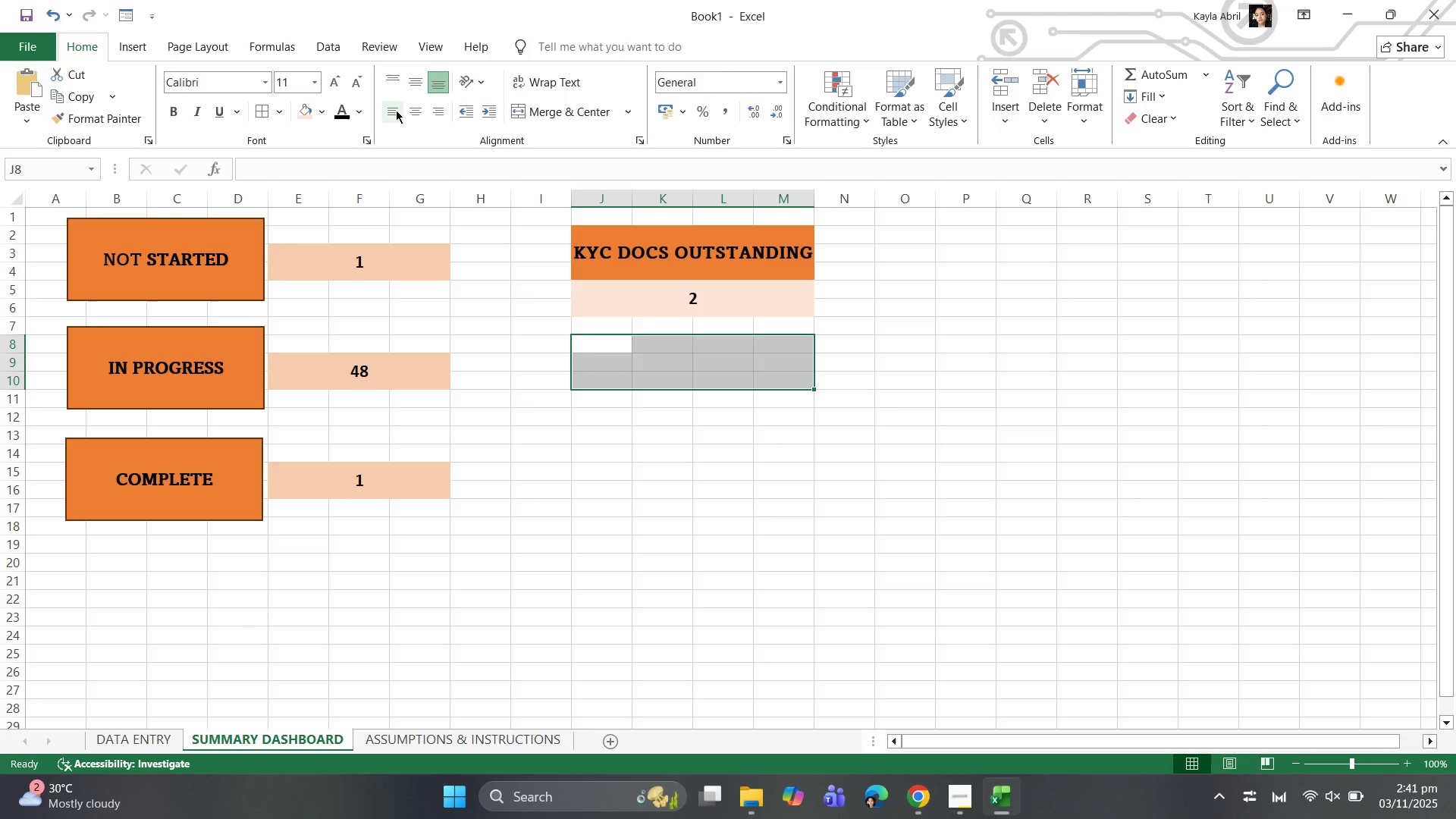 
left_click([318, 109])
 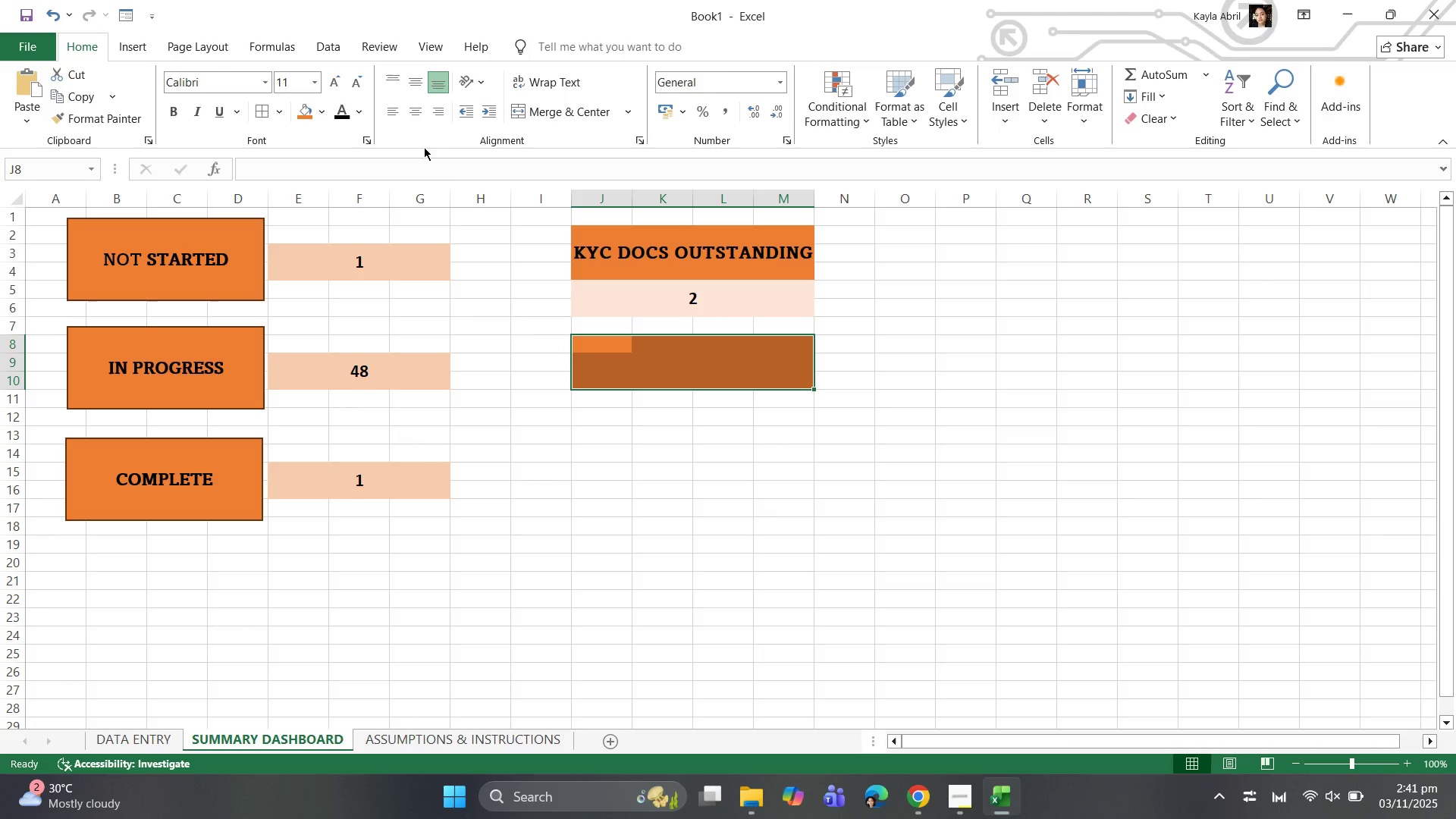 
wait(5.2)
 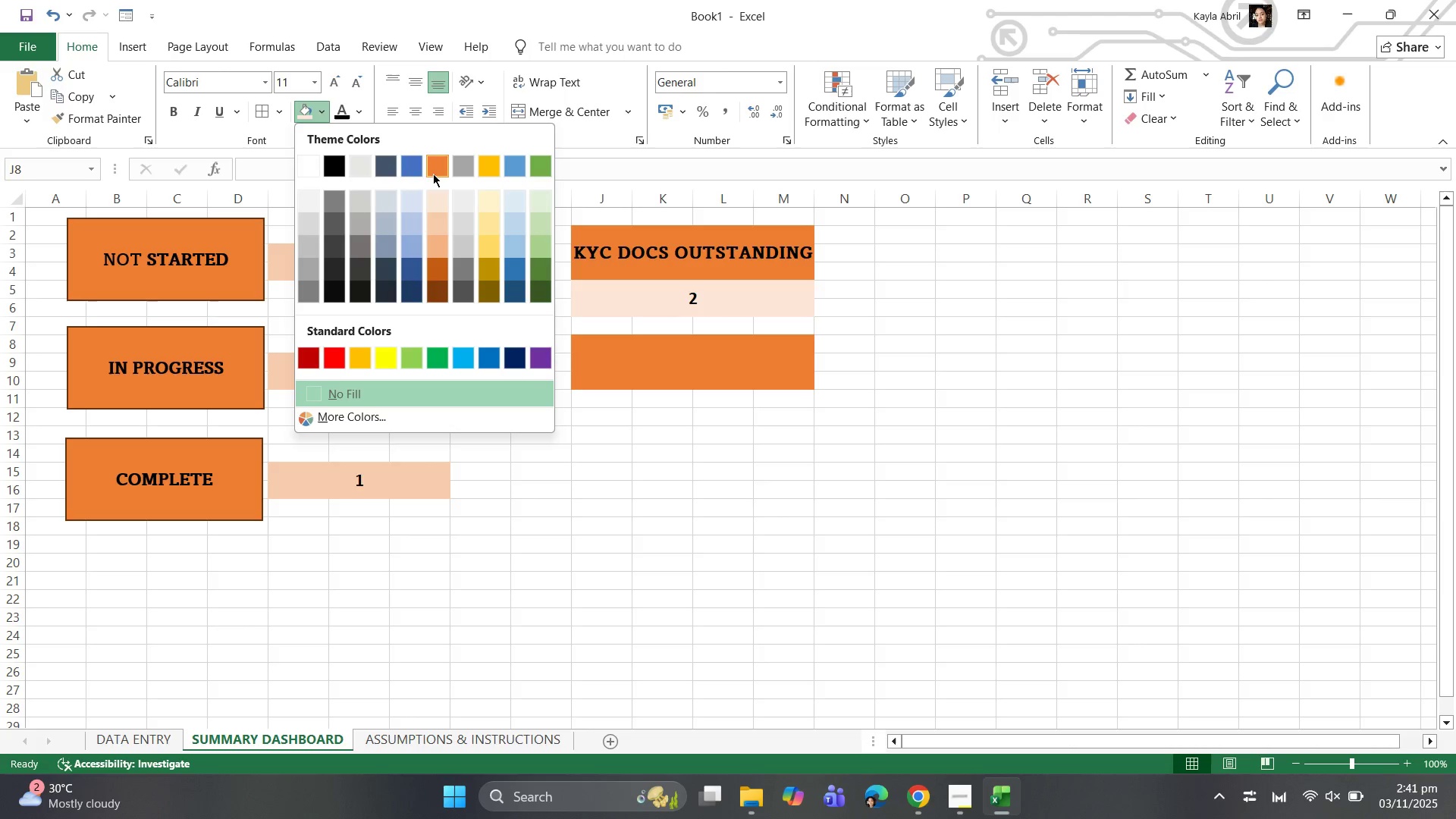 
left_click([607, 375])
 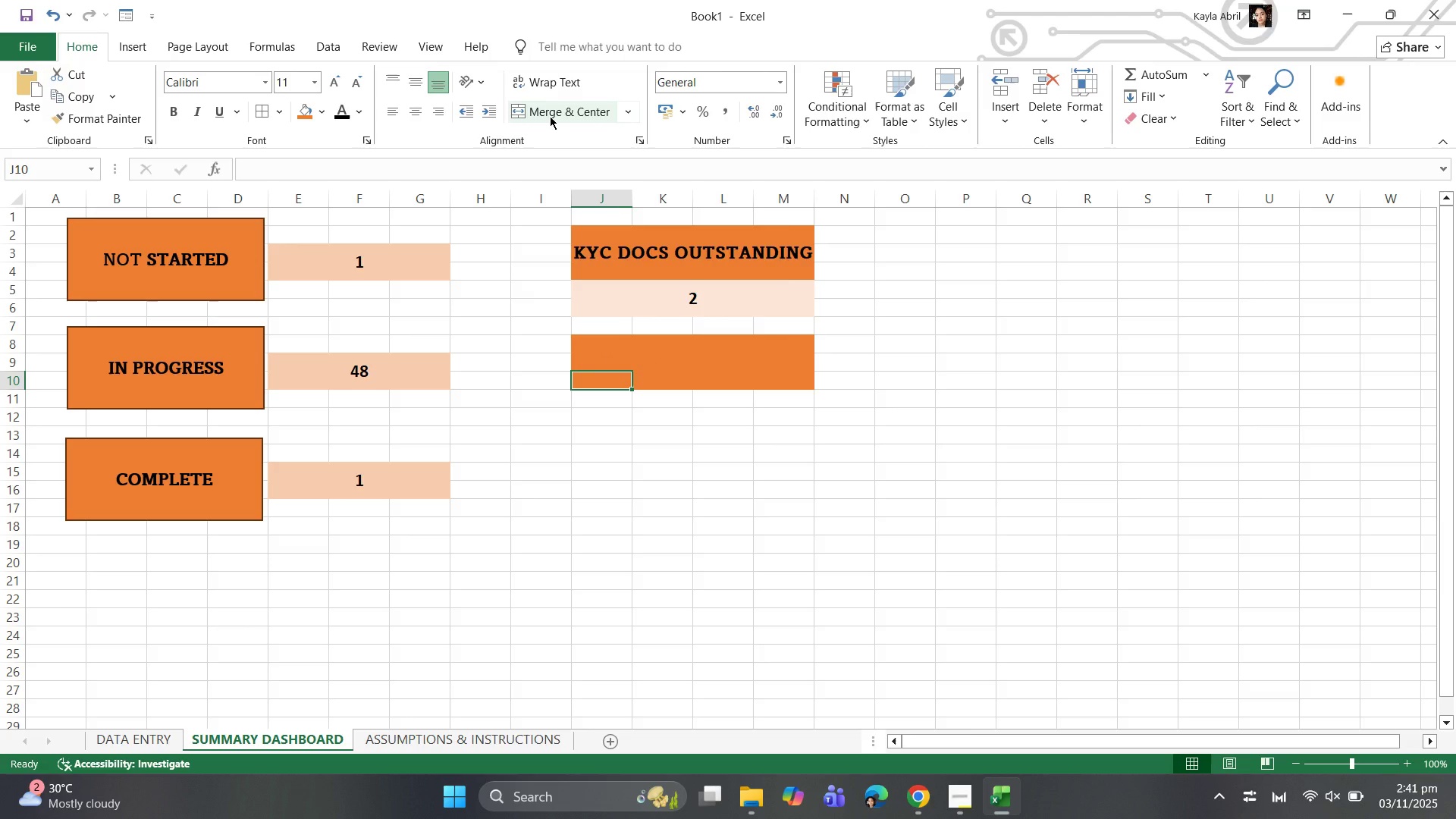 
left_click([550, 116])
 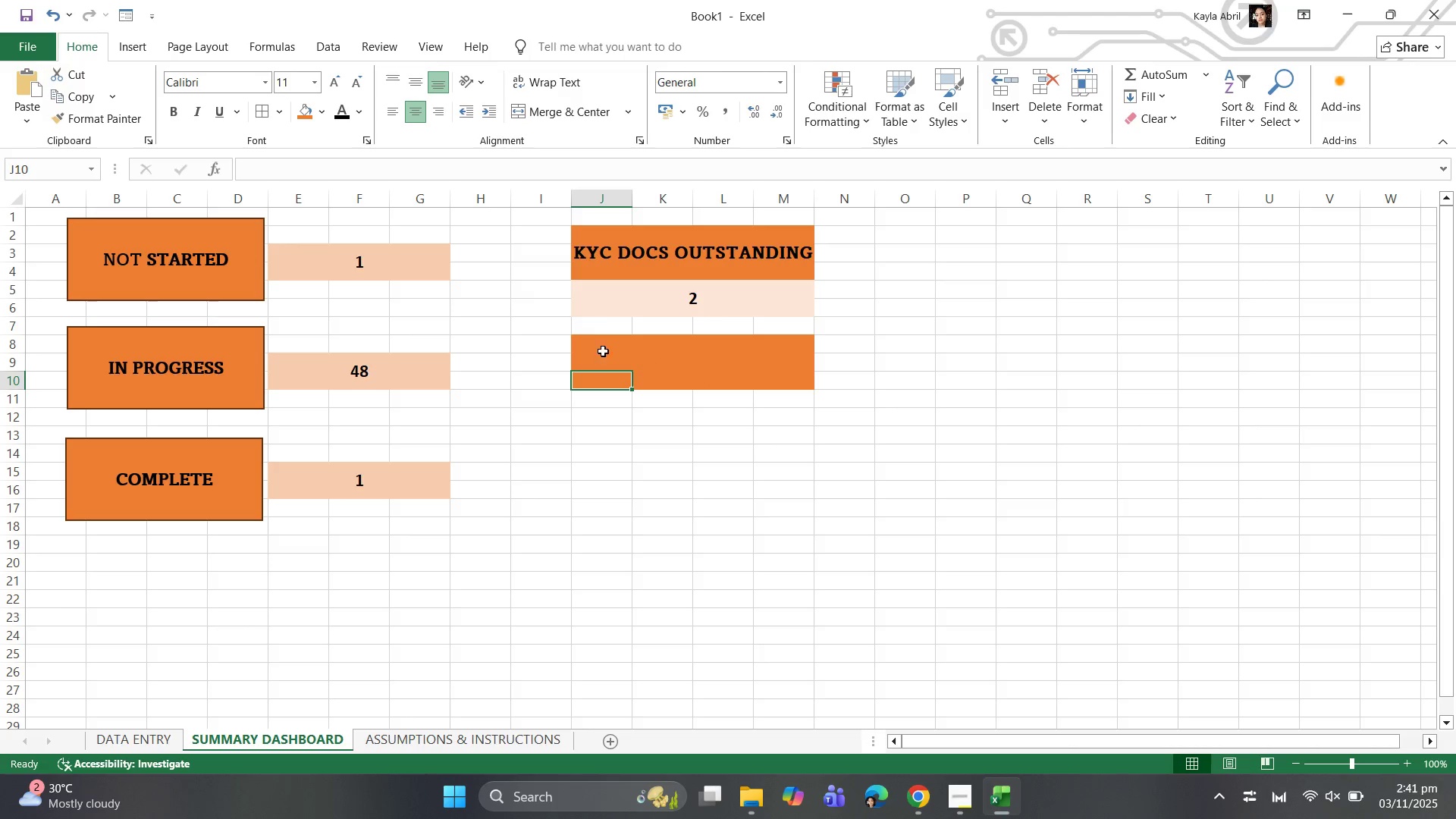 
left_click_drag(start_coordinate=[613, 342], to_coordinate=[780, 374])
 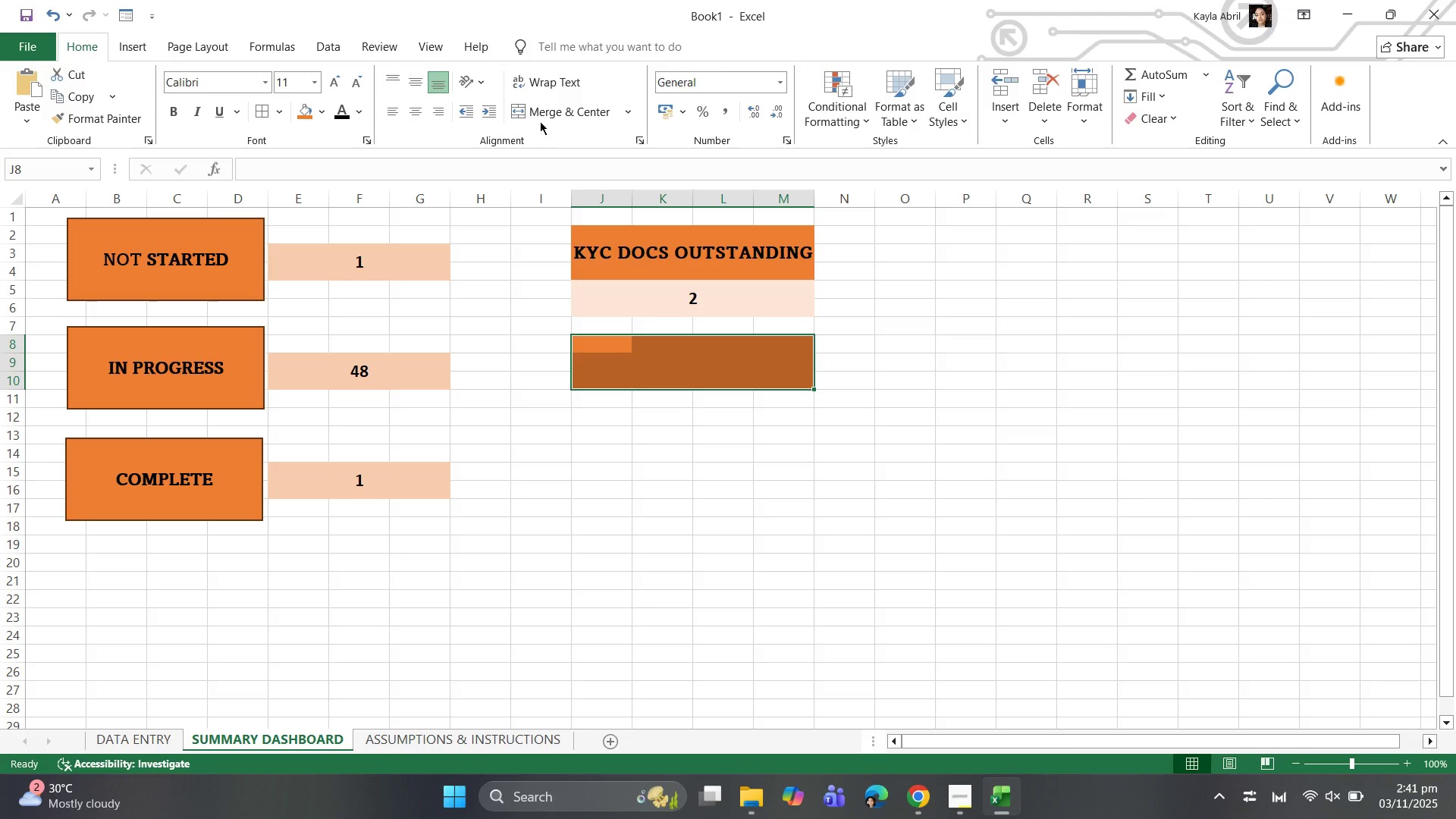 
left_click([540, 119])
 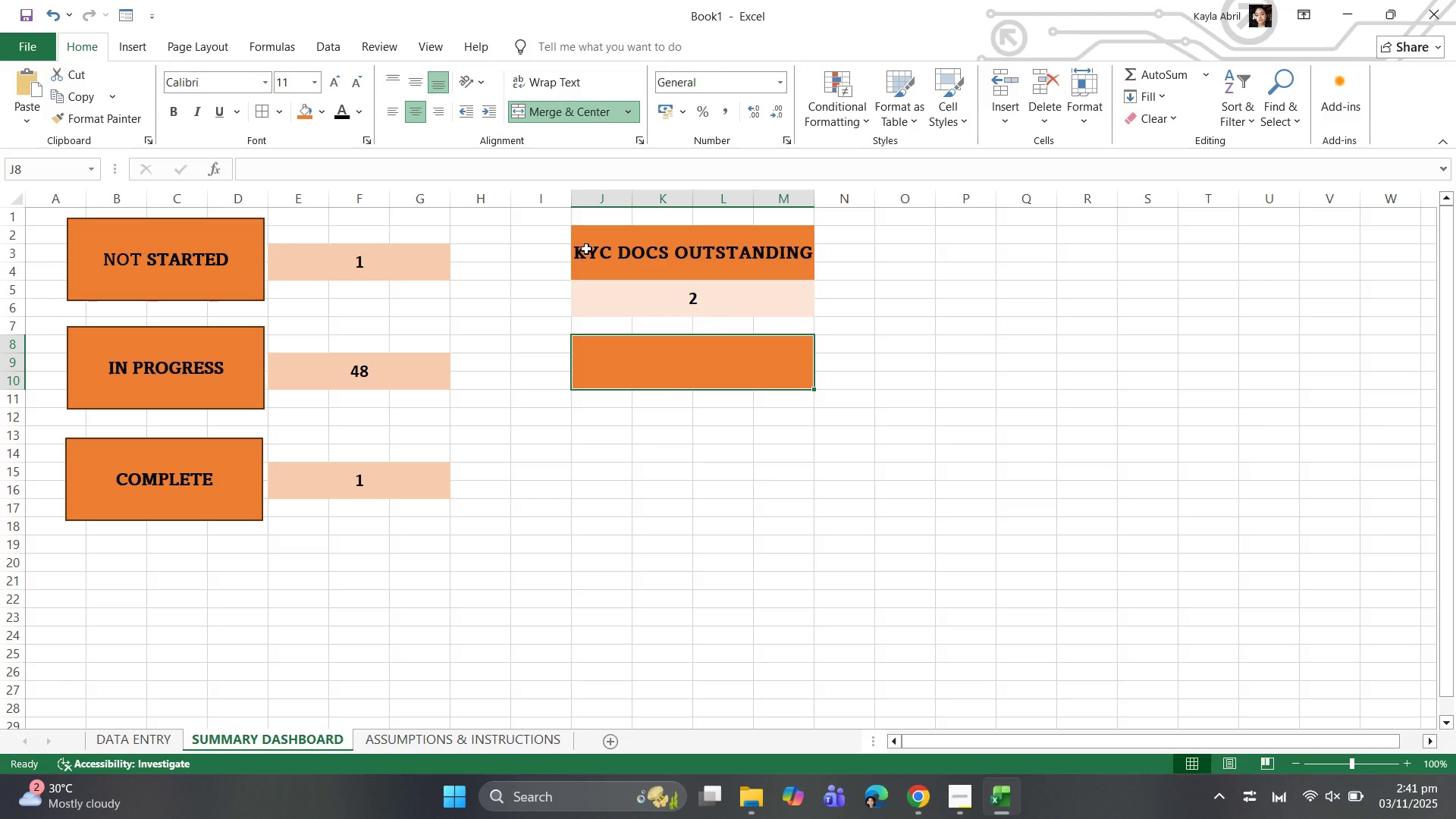 
left_click([586, 249])
 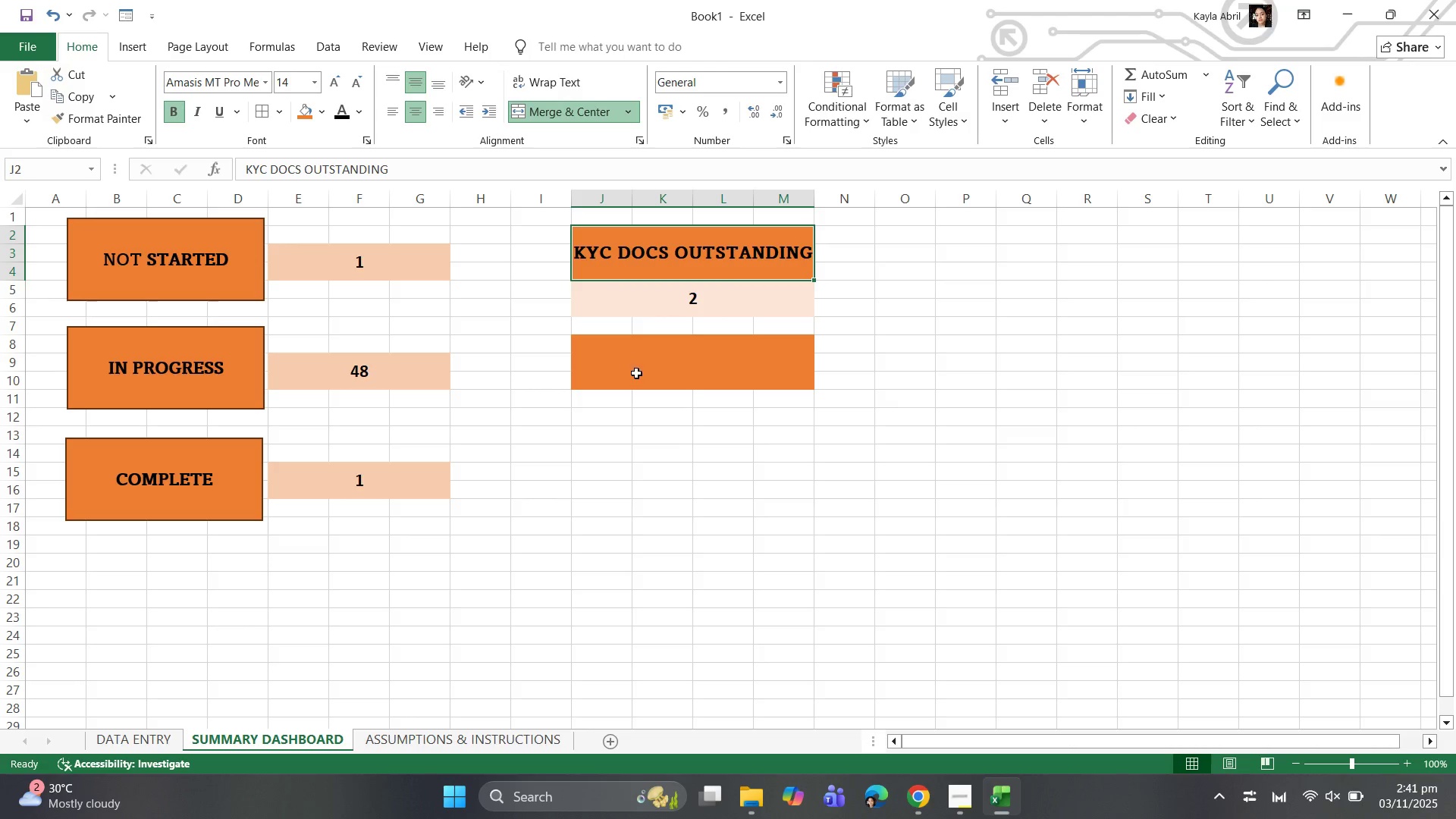 
left_click([634, 360])
 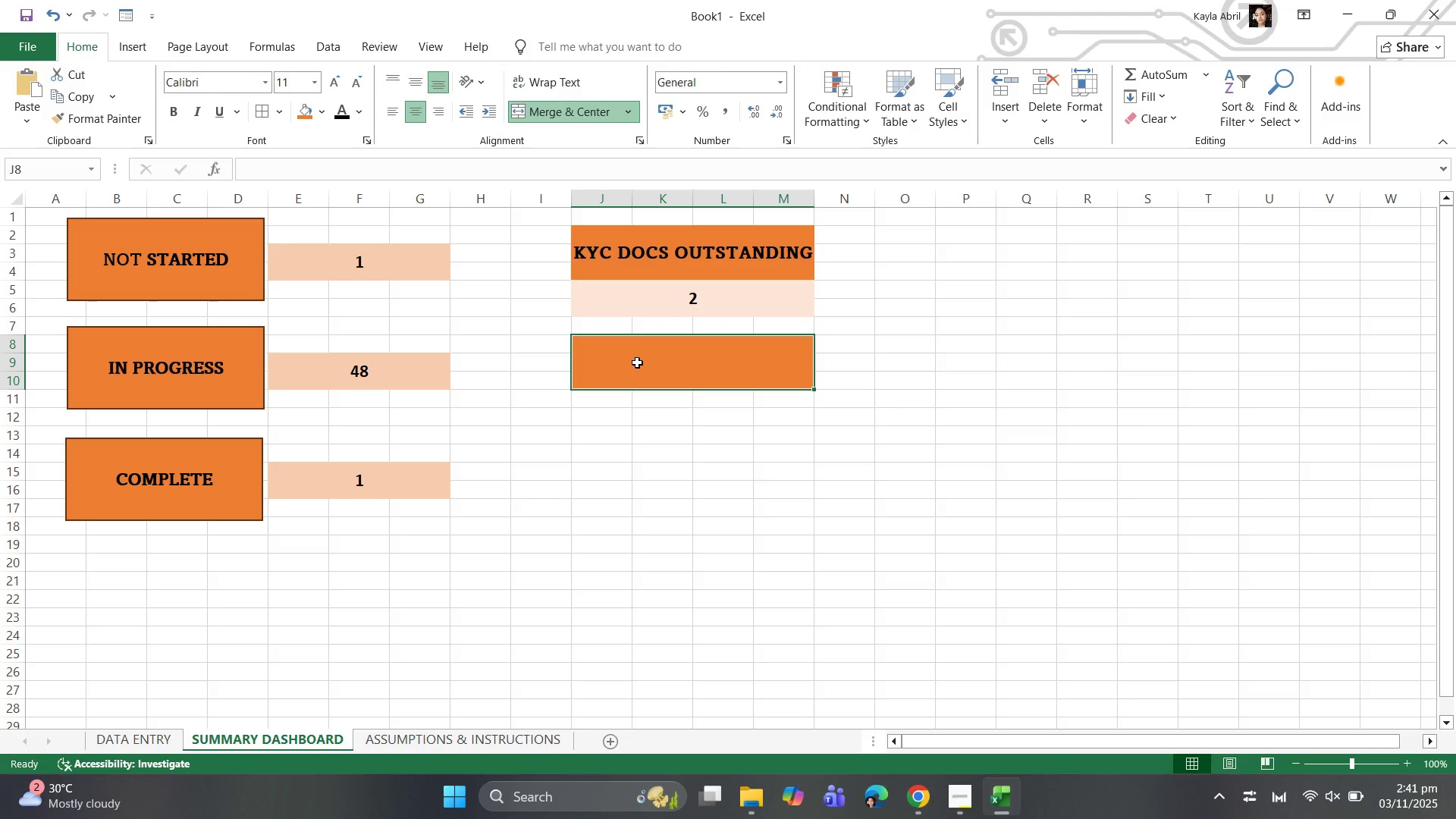 
type(ENGAGE,)
key(Backspace)
type(MENT LETTER OUR)
key(Backspace)
type(TSTABDIBG)
key(Backspace)
key(Backspace)
key(Backspace)
key(Backspace)
key(Backspace)
type(BN)
key(Backspace)
type(N)
key(Backspace)
key(Backspace)
type(NDIGN)
key(Backspace)
key(Backspace)
type(NG)
 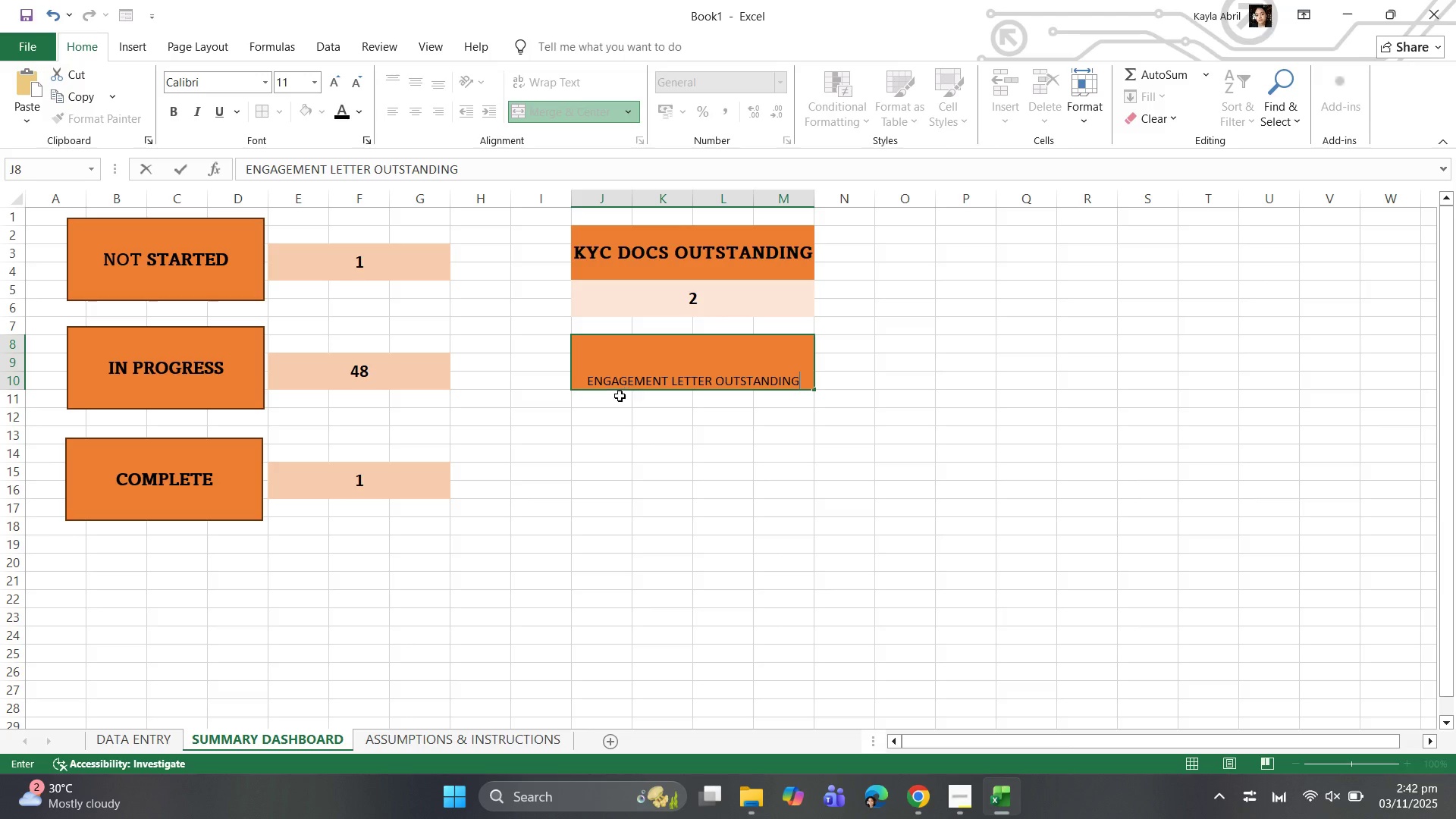 
left_click([617, 366])
 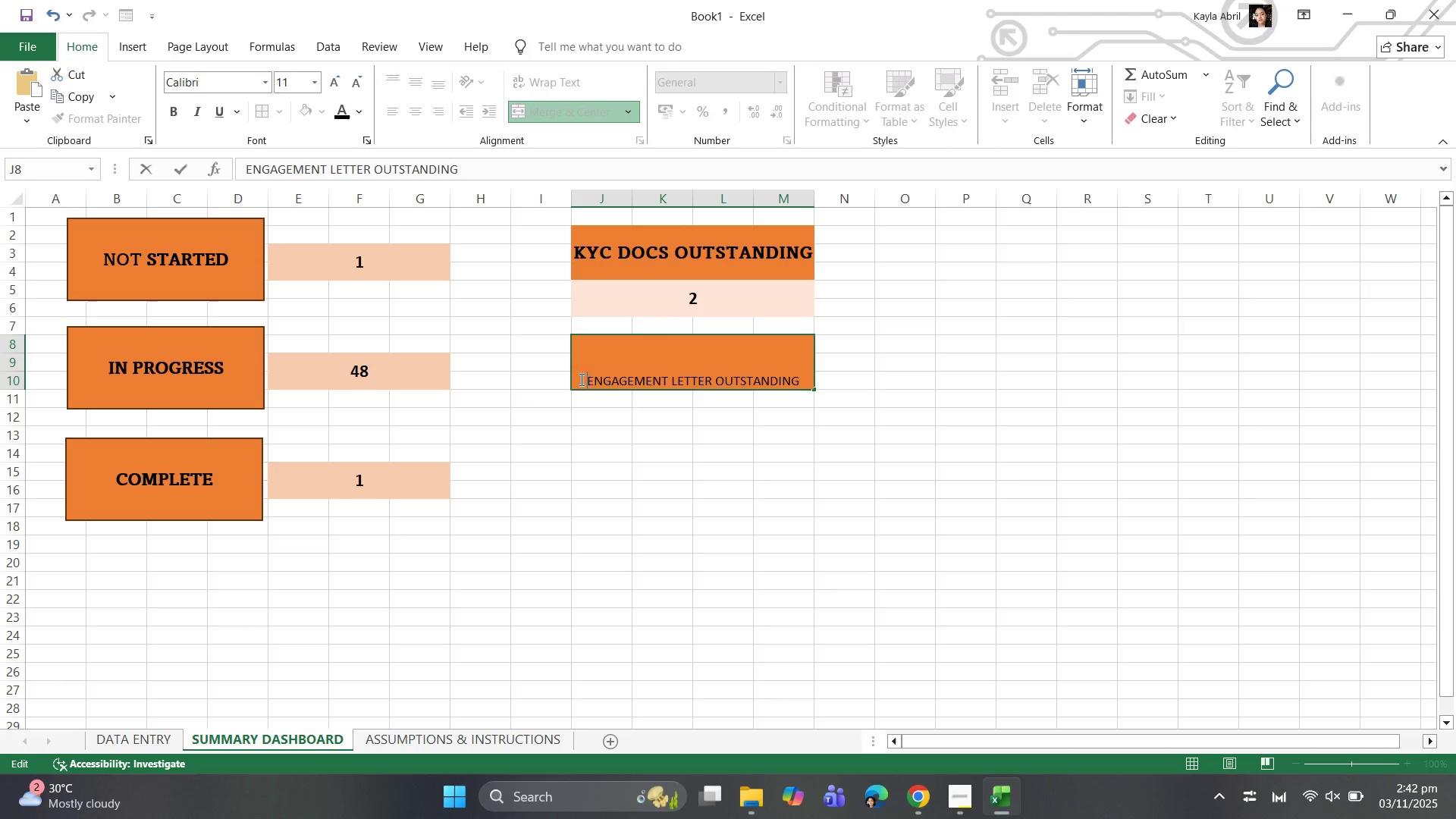 
left_click_drag(start_coordinate=[582, 377], to_coordinate=[802, 384])
 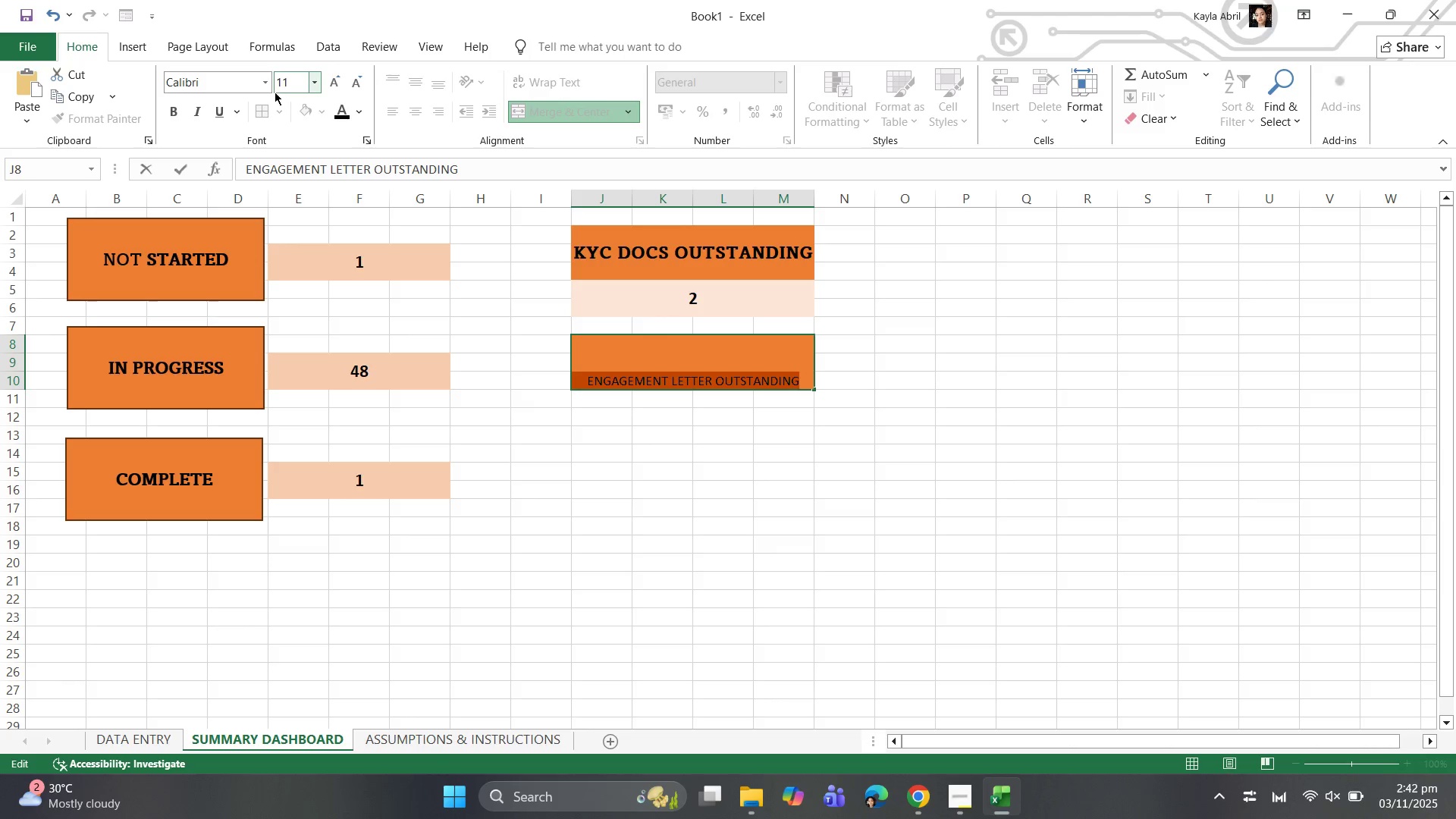 
left_click([267, 87])
 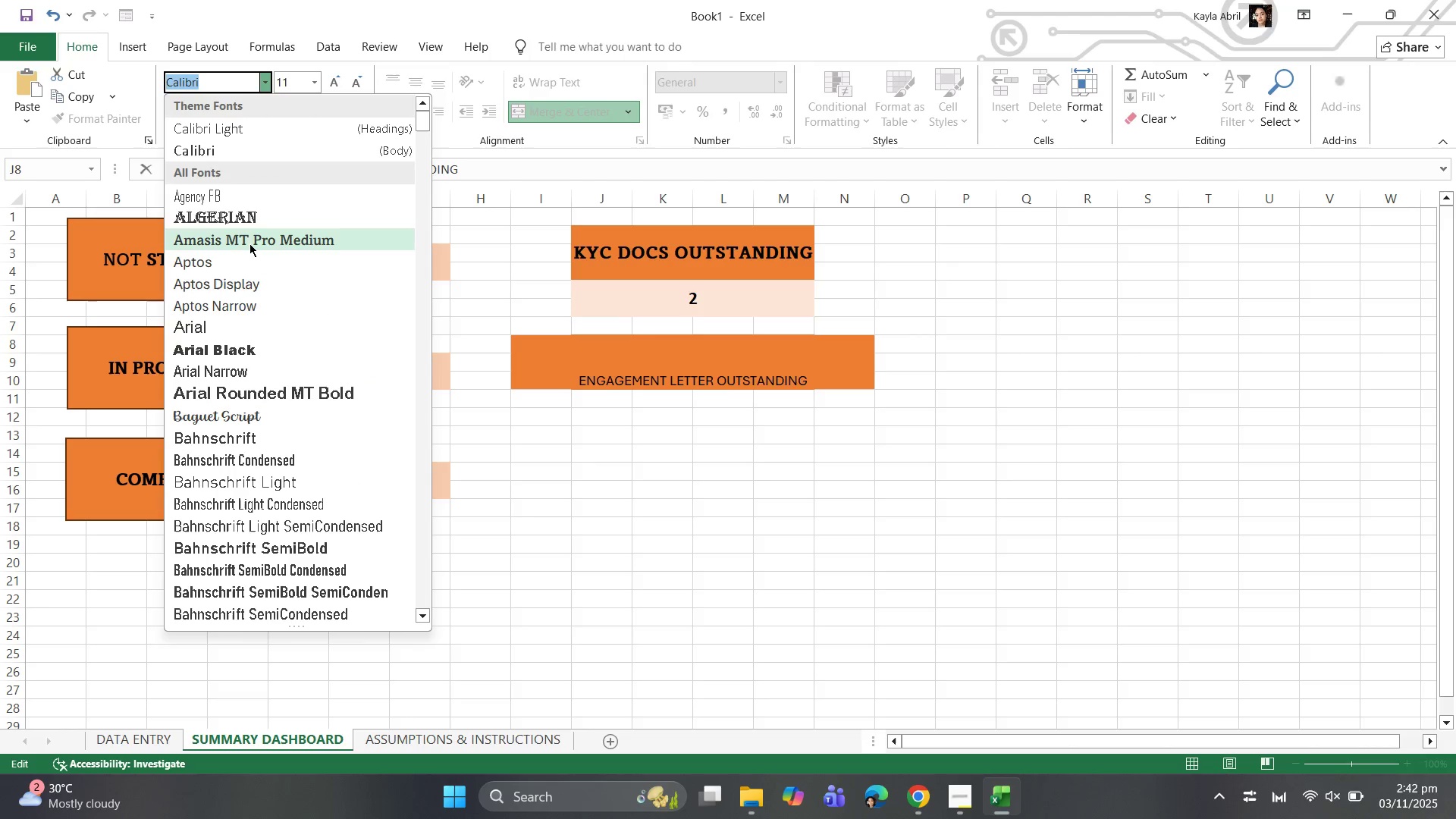 
left_click([249, 243])
 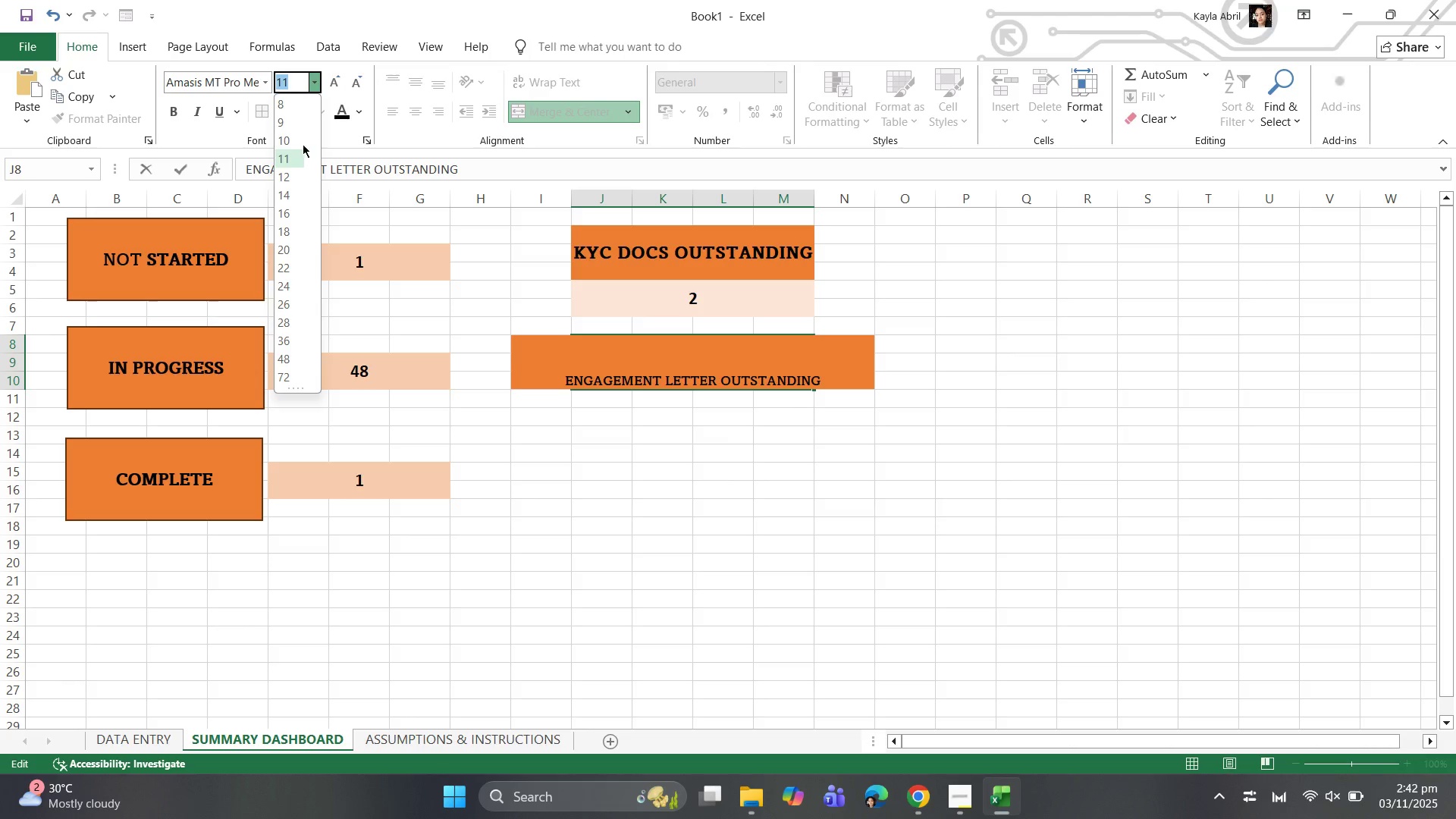 
left_click([287, 194])
 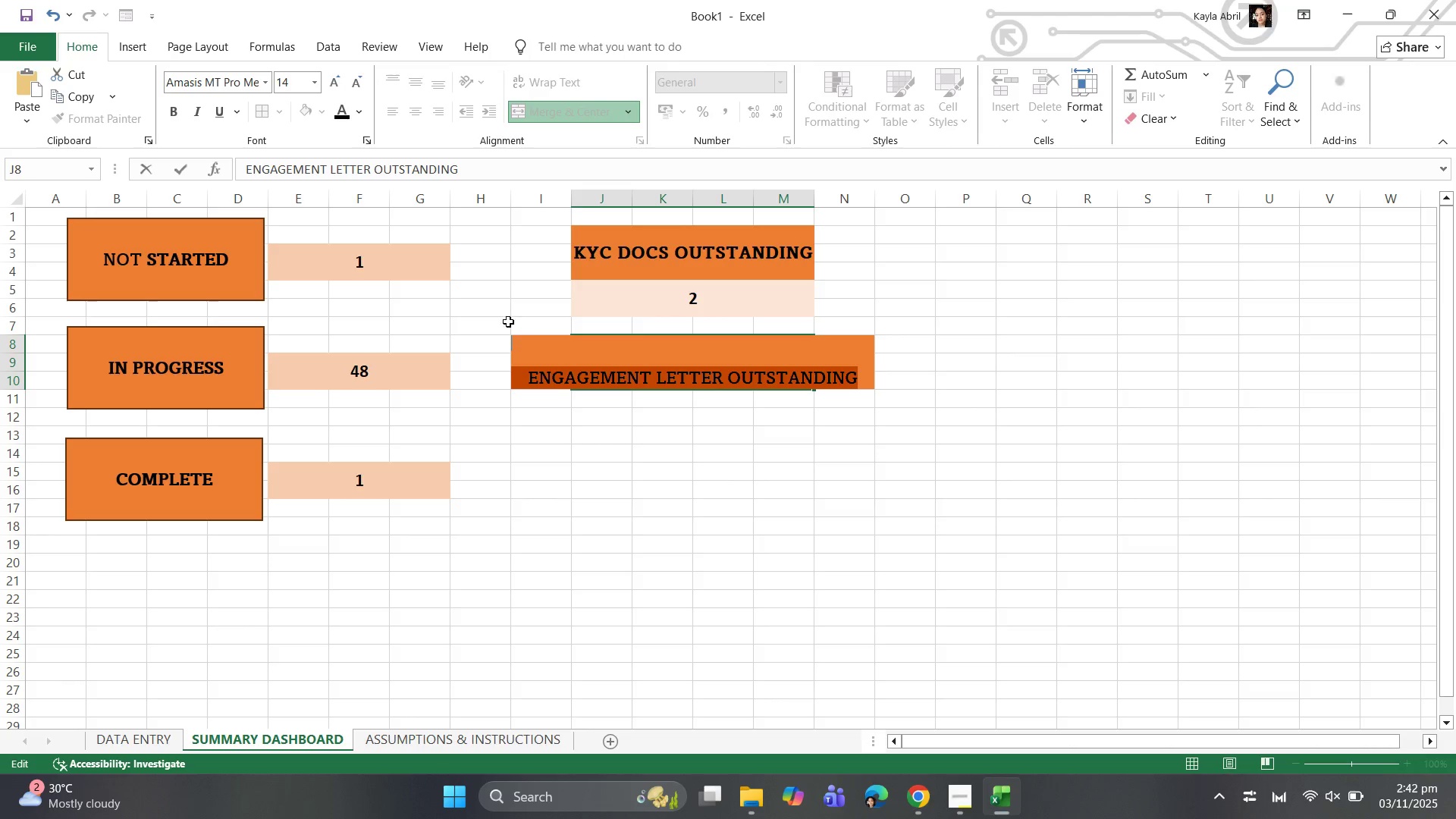 
left_click([570, 410])
 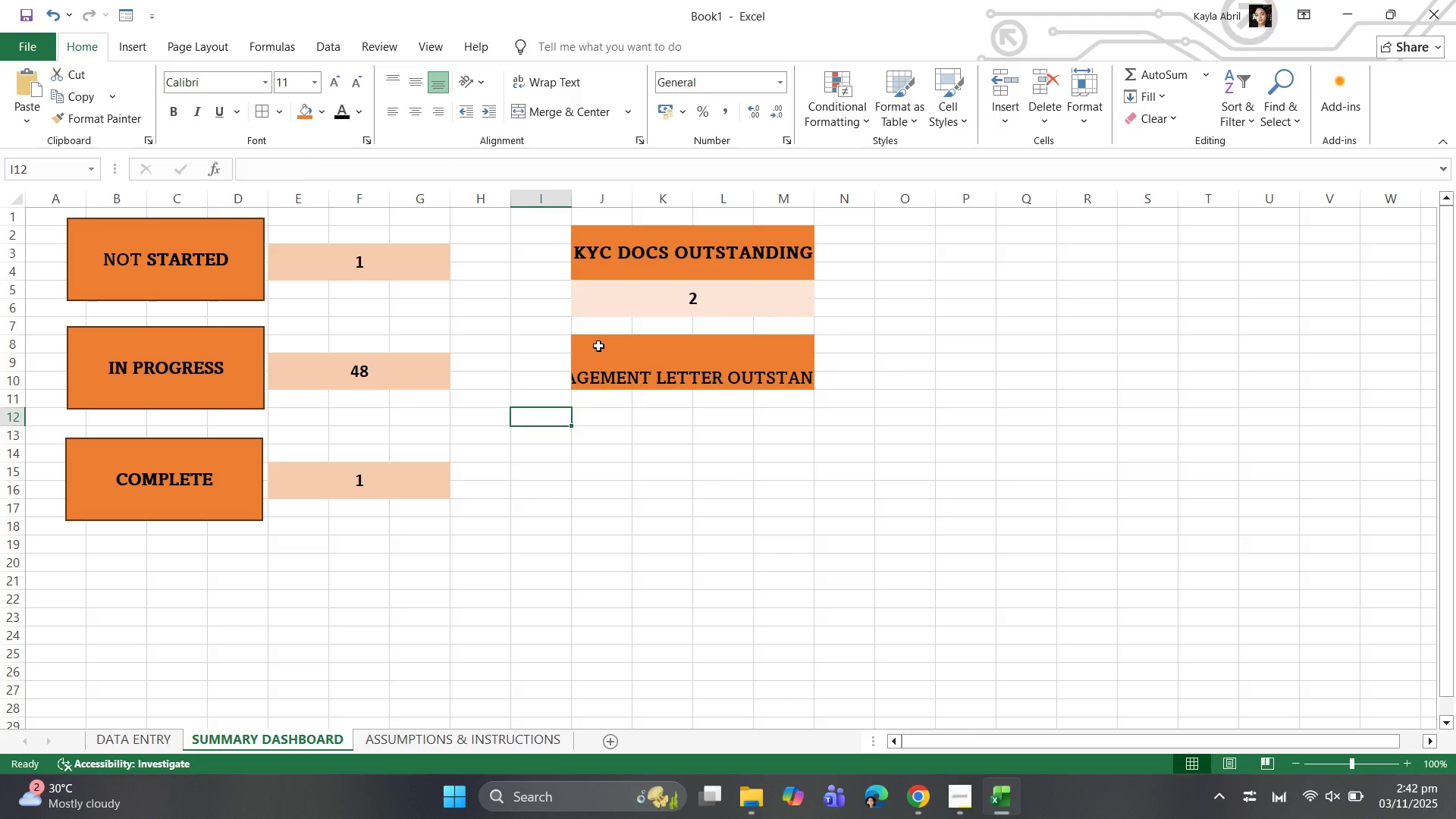 
left_click([598, 346])
 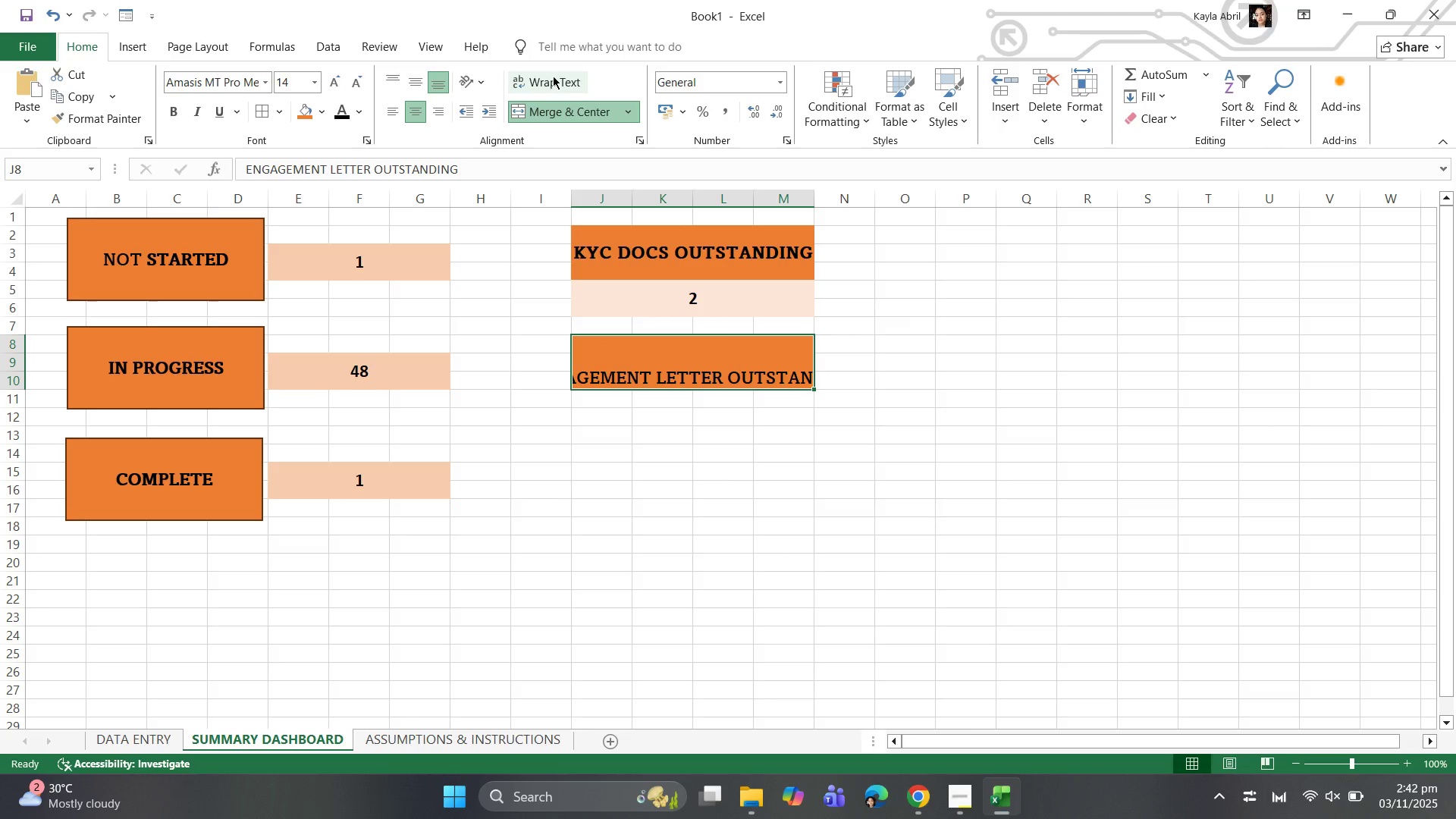 
left_click([553, 76])
 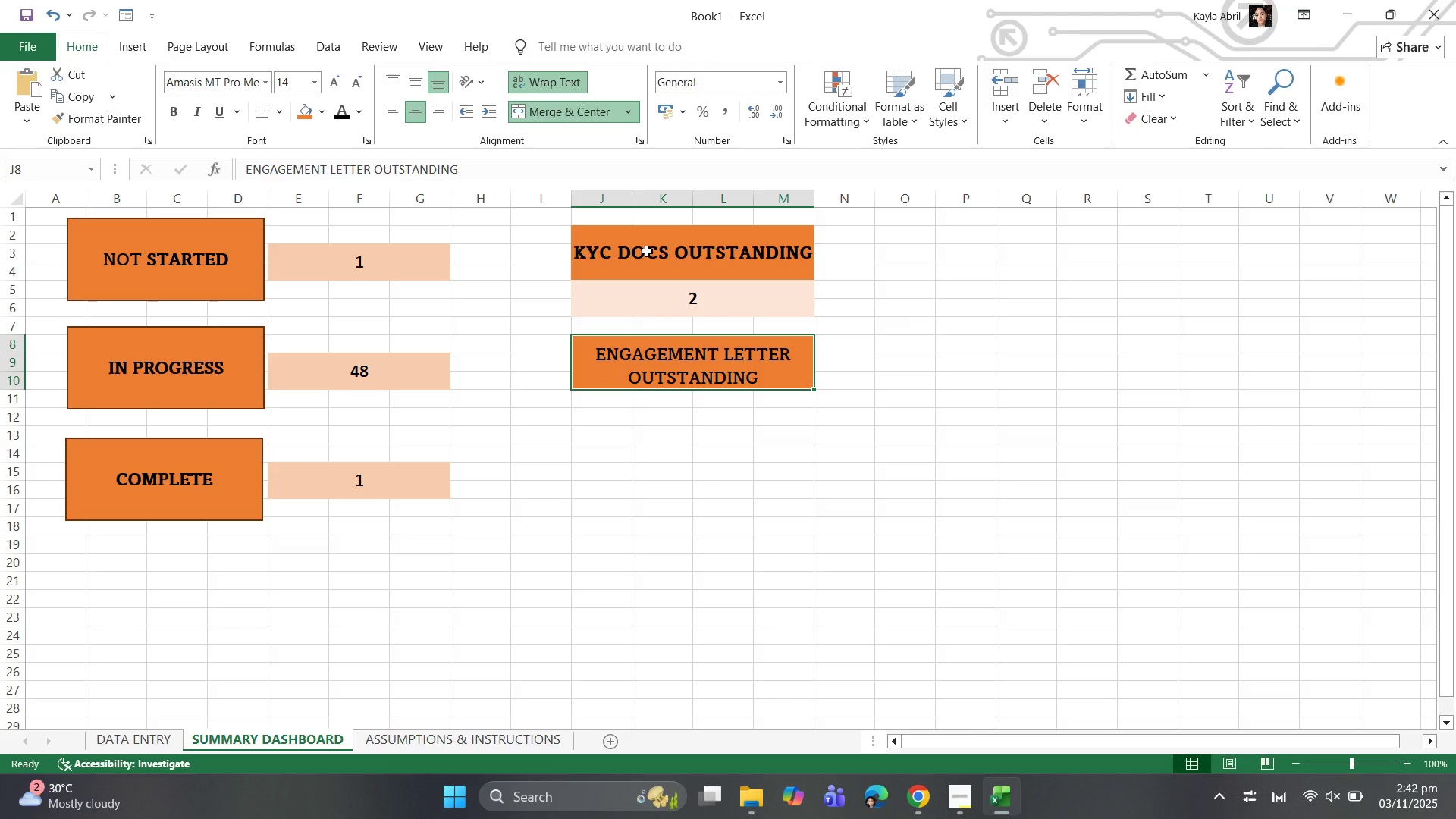 
left_click([647, 251])
 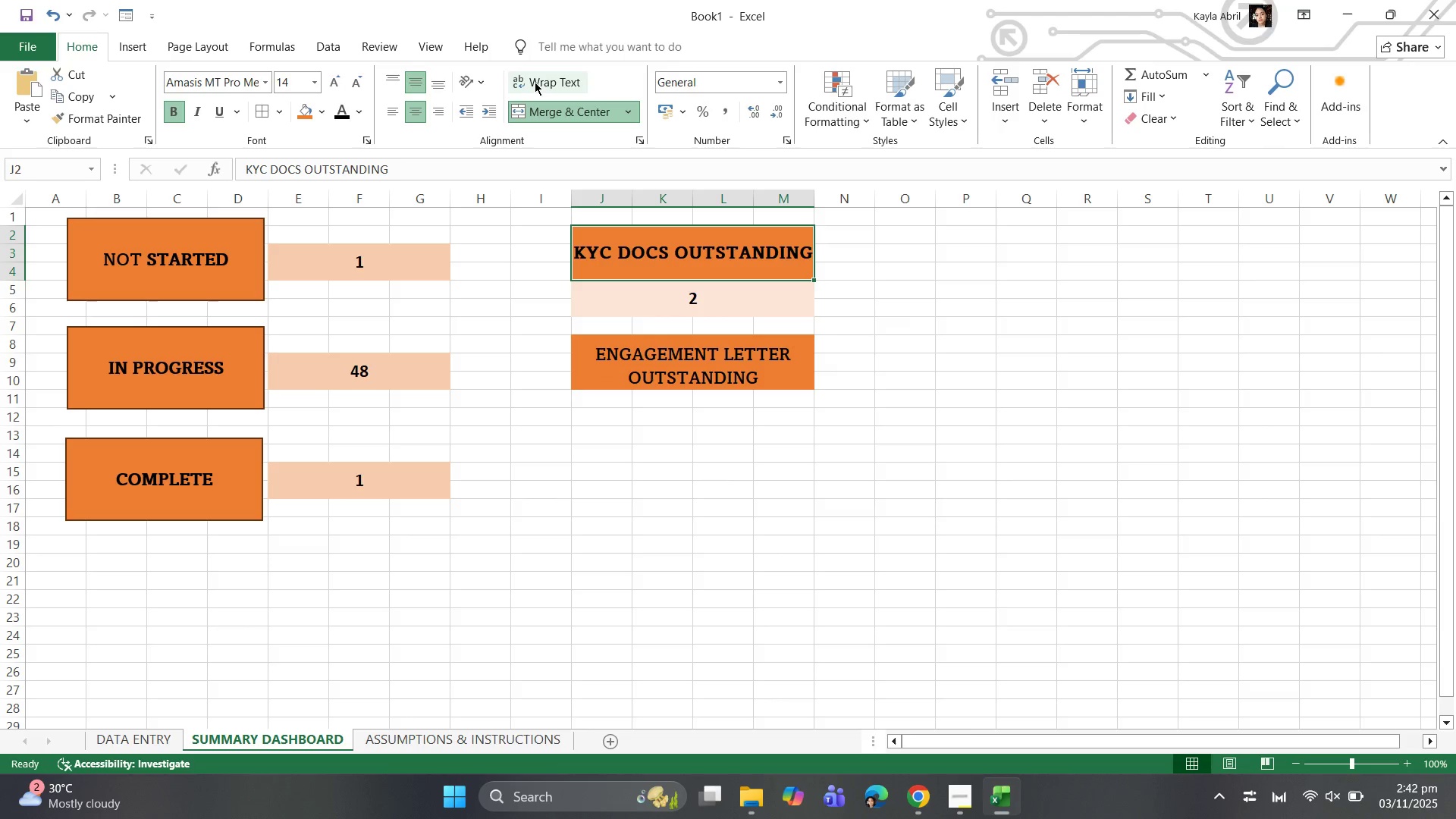 
left_click([535, 82])
 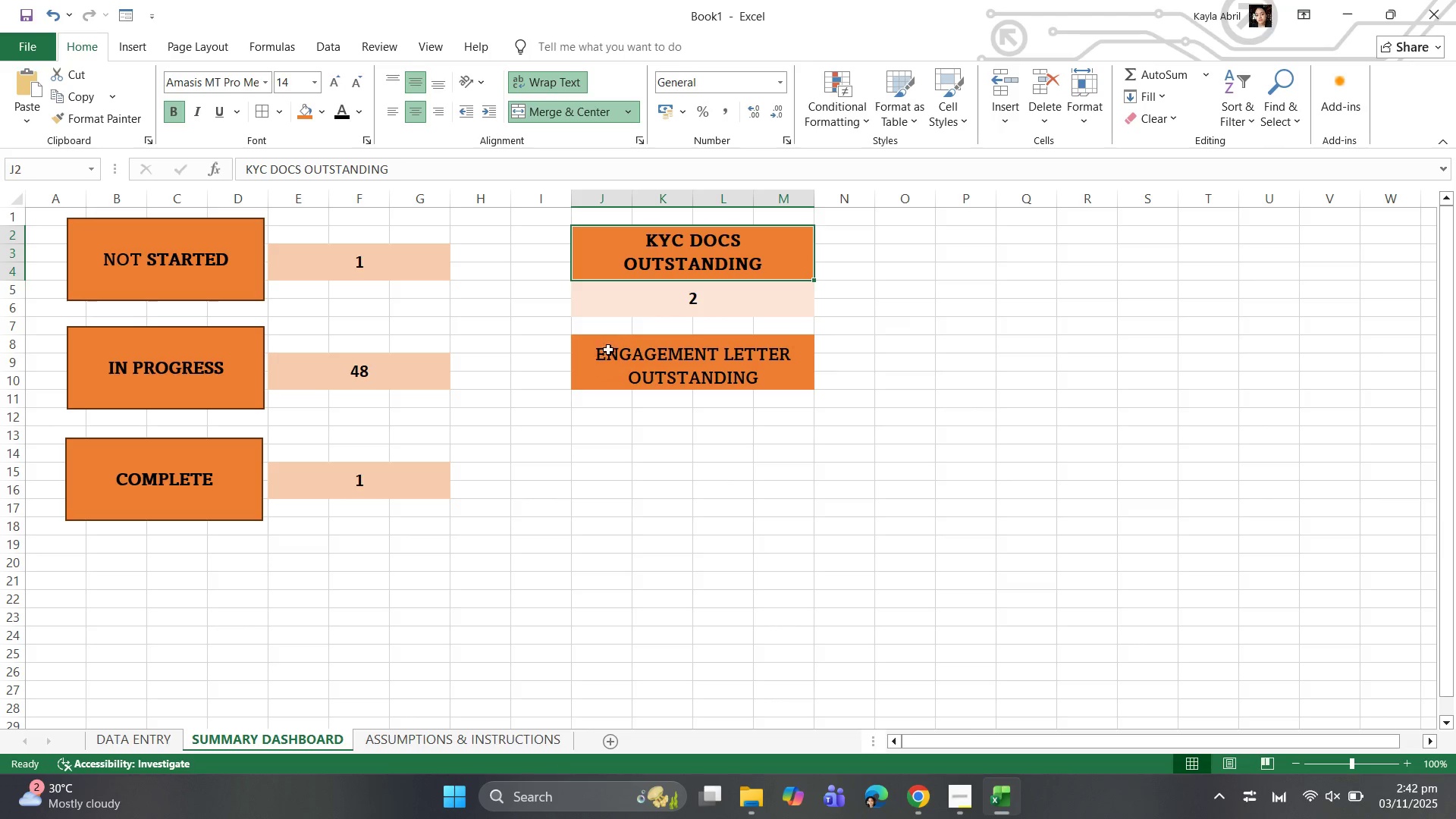 
left_click([616, 344])
 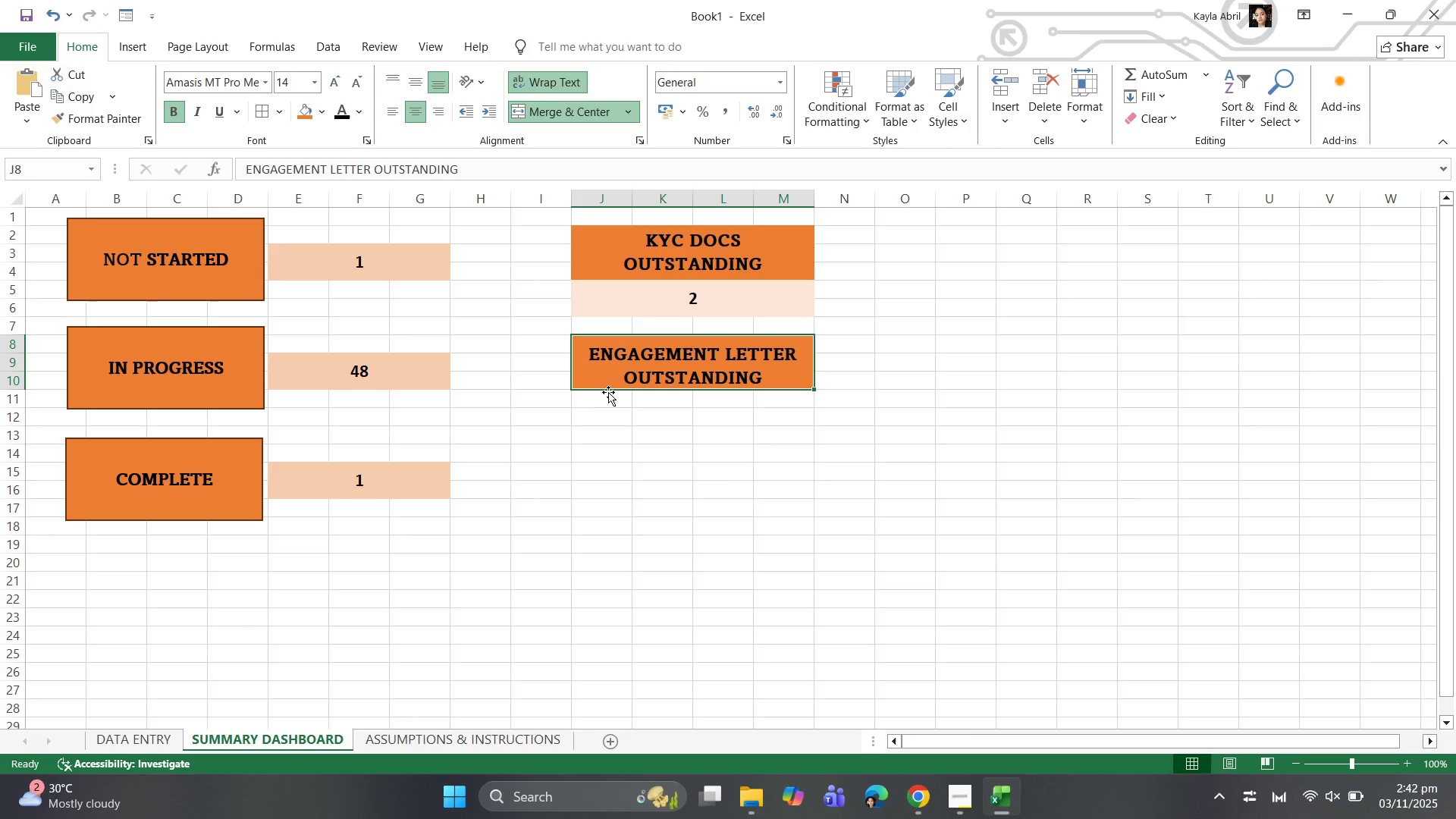 
left_click_drag(start_coordinate=[604, 408], to_coordinate=[685, 416])
 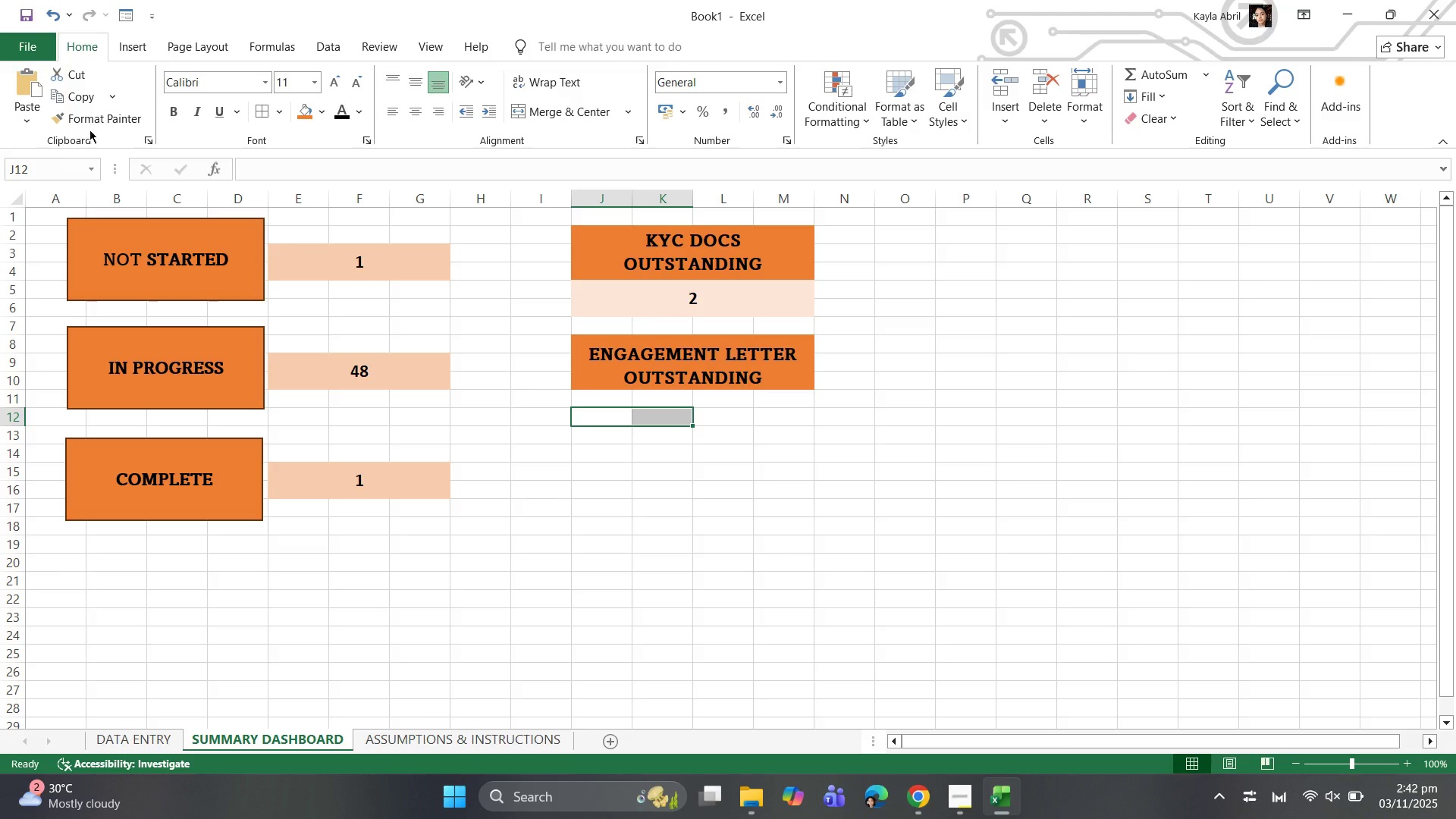 
wait(7.87)
 